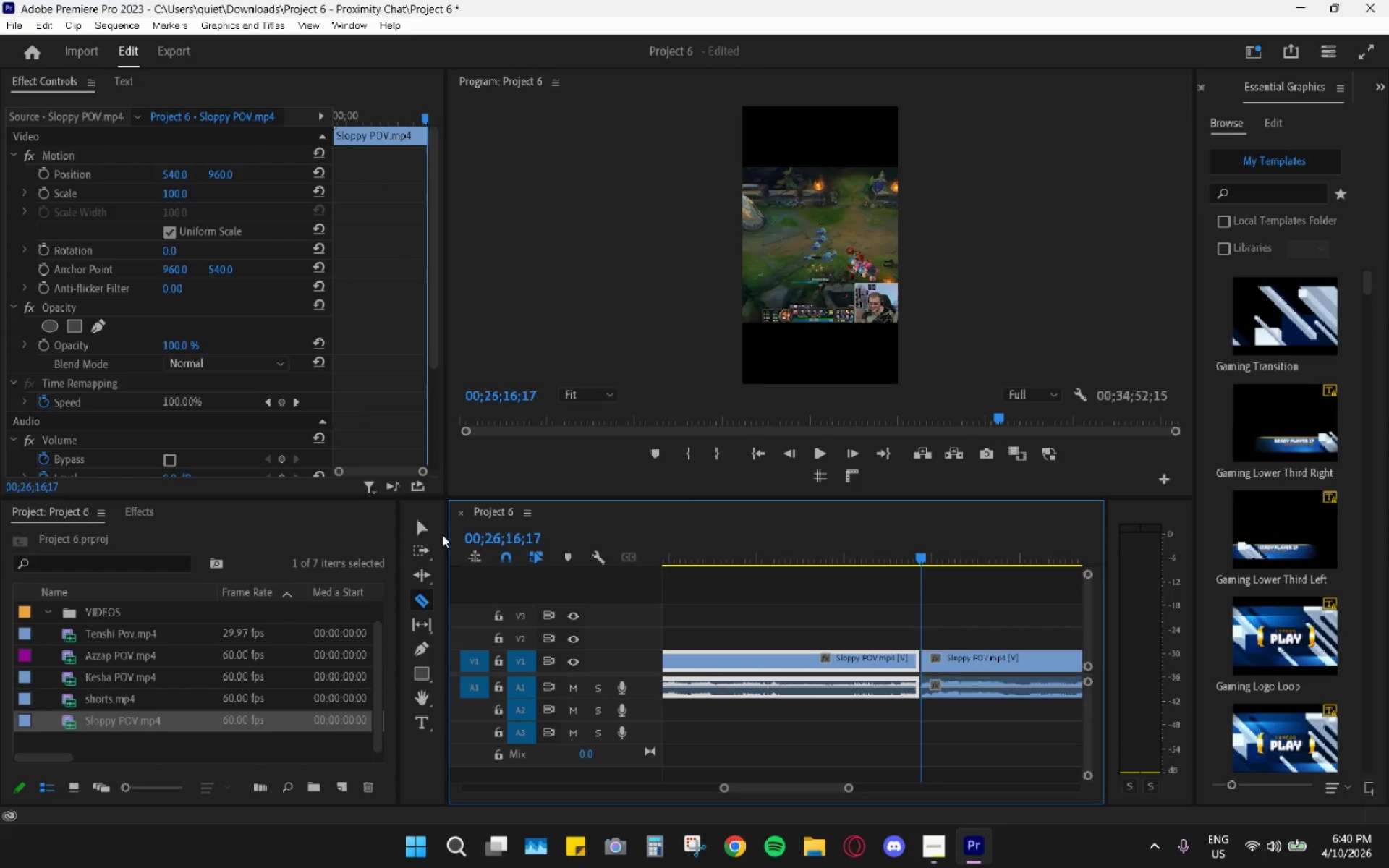 
key(Space)
 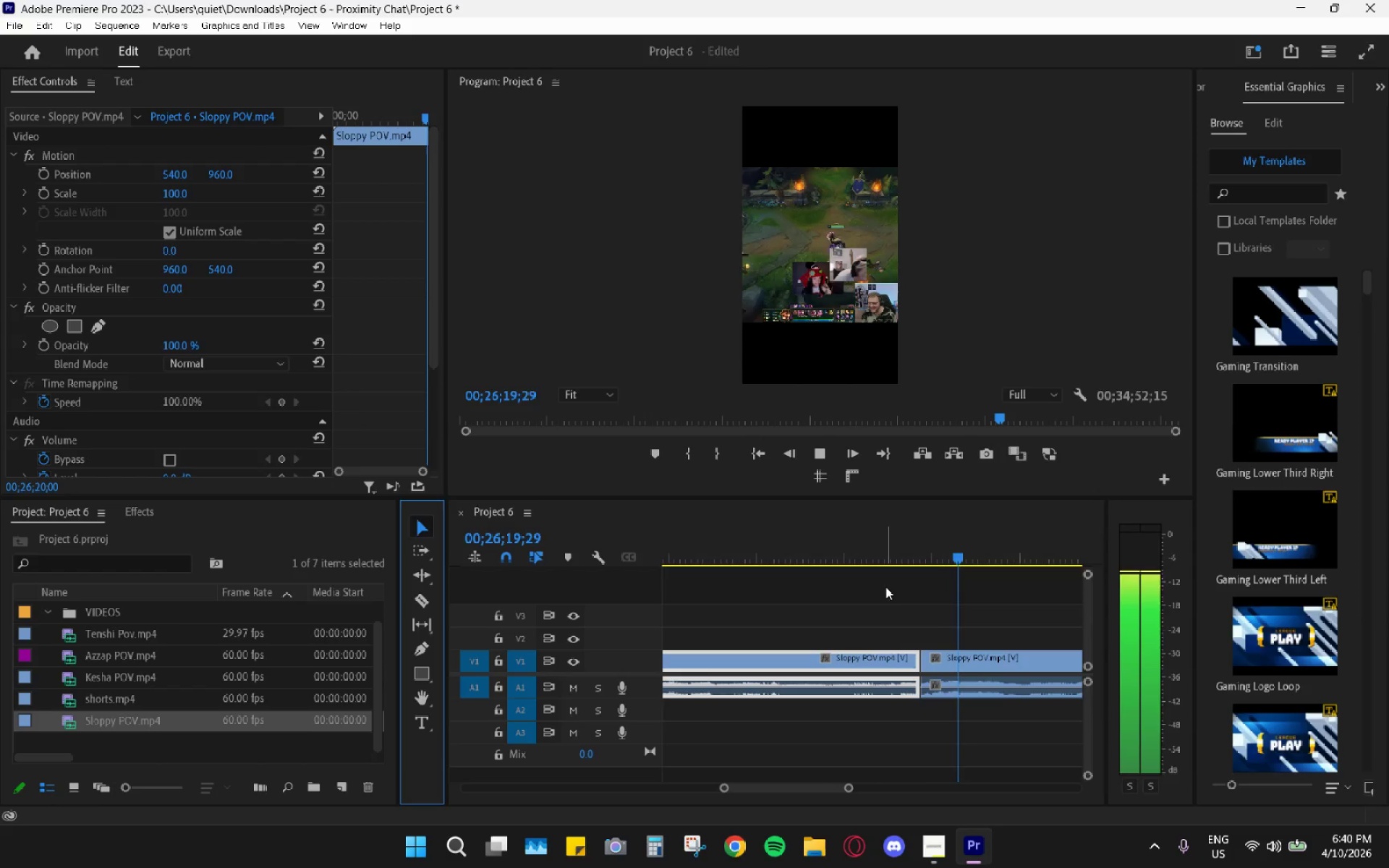 
left_click([902, 524])
 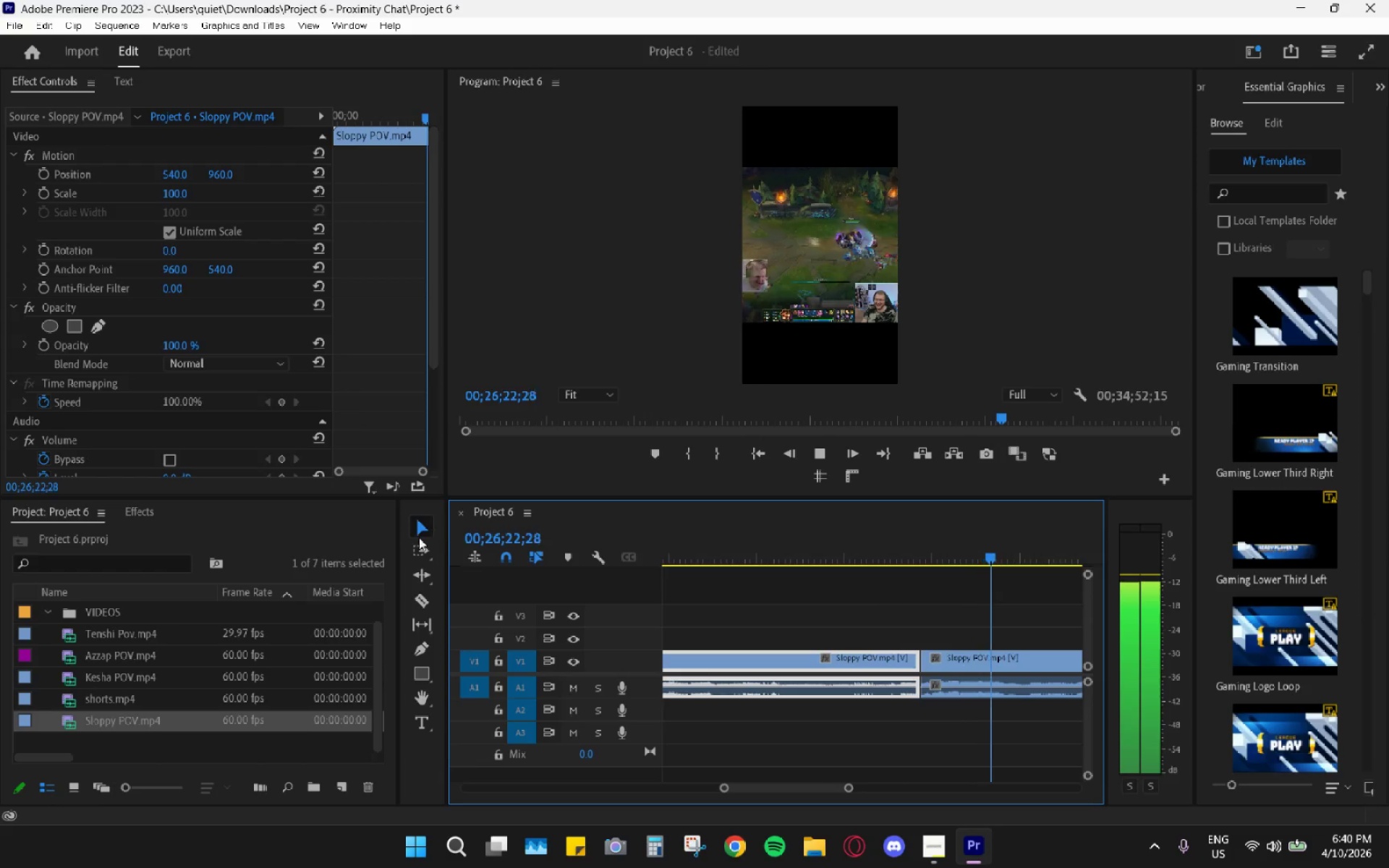 
left_click_drag(start_coordinate=[427, 590], to_coordinate=[425, 595])
 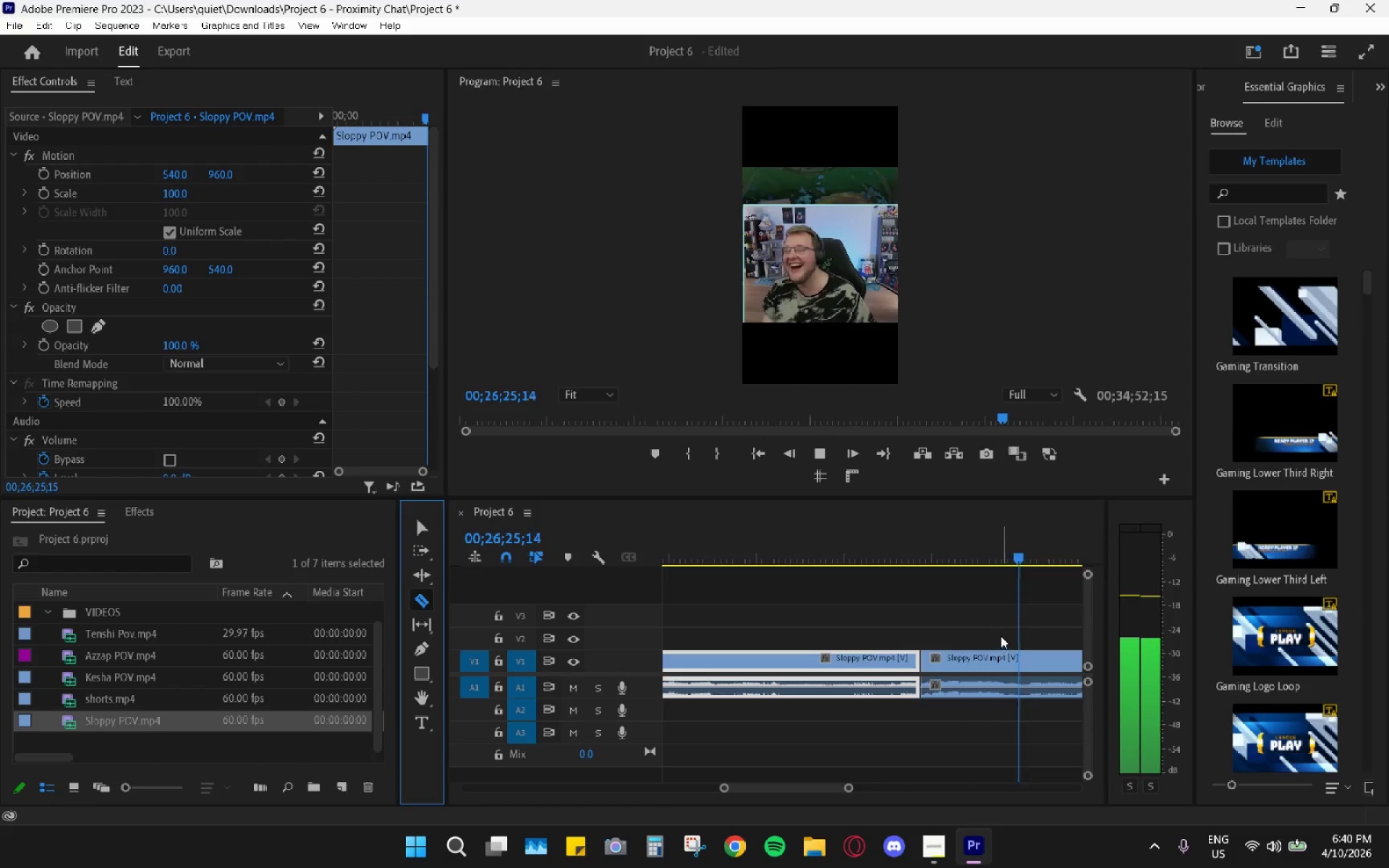 
key(Space)
 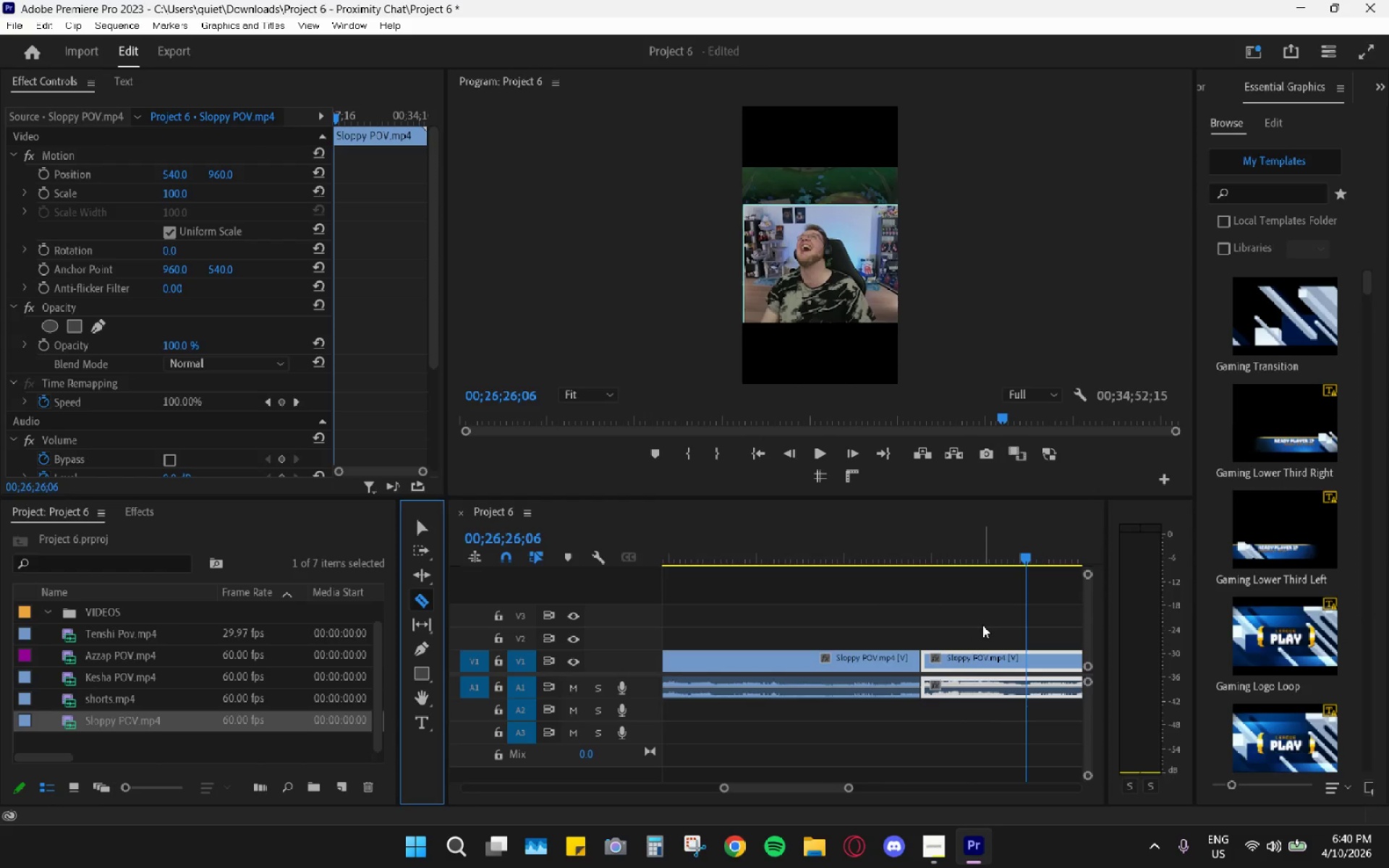 
key(Space)
 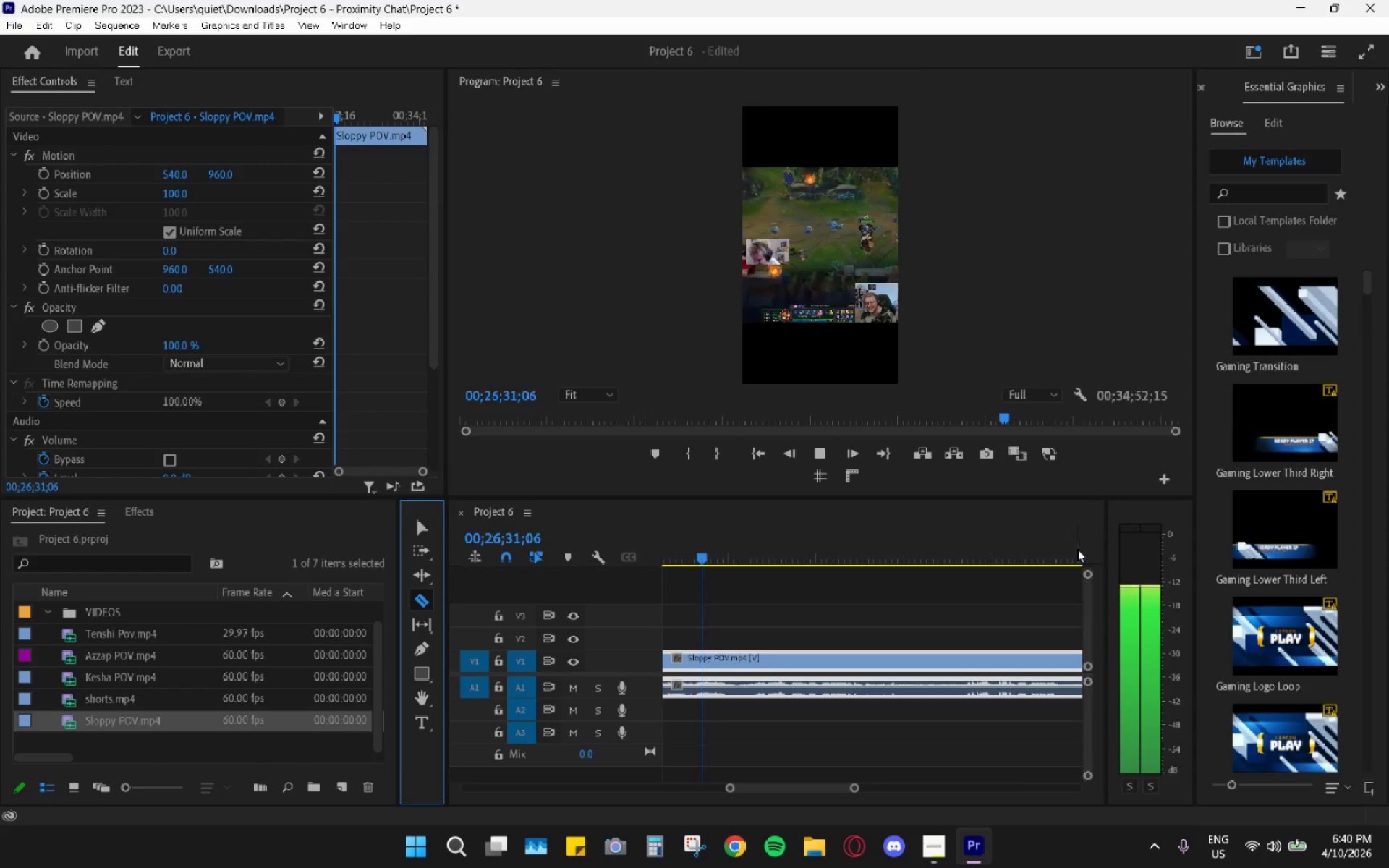 
wait(6.83)
 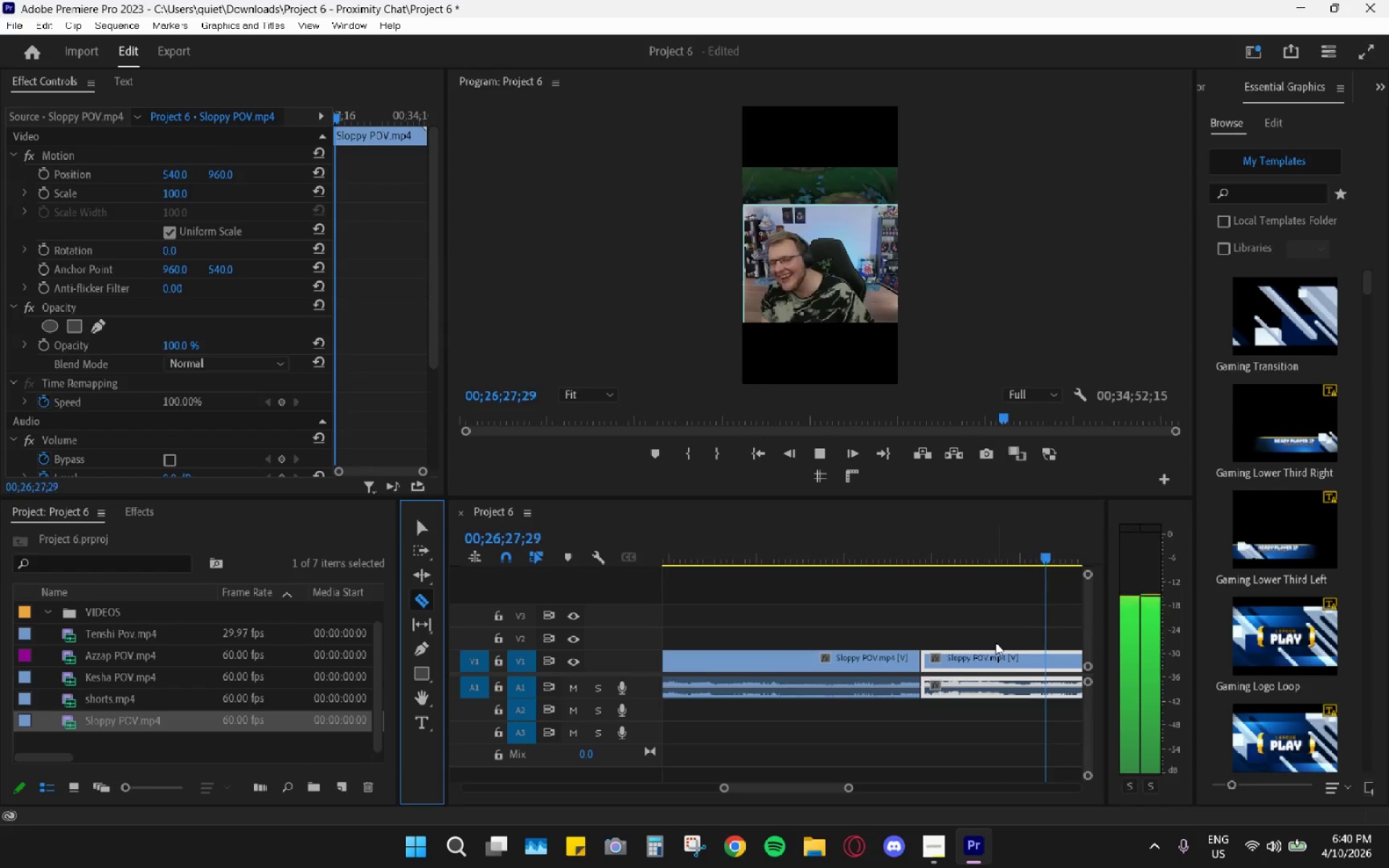 
hold_key(key=AltLeft, duration=0.98)
 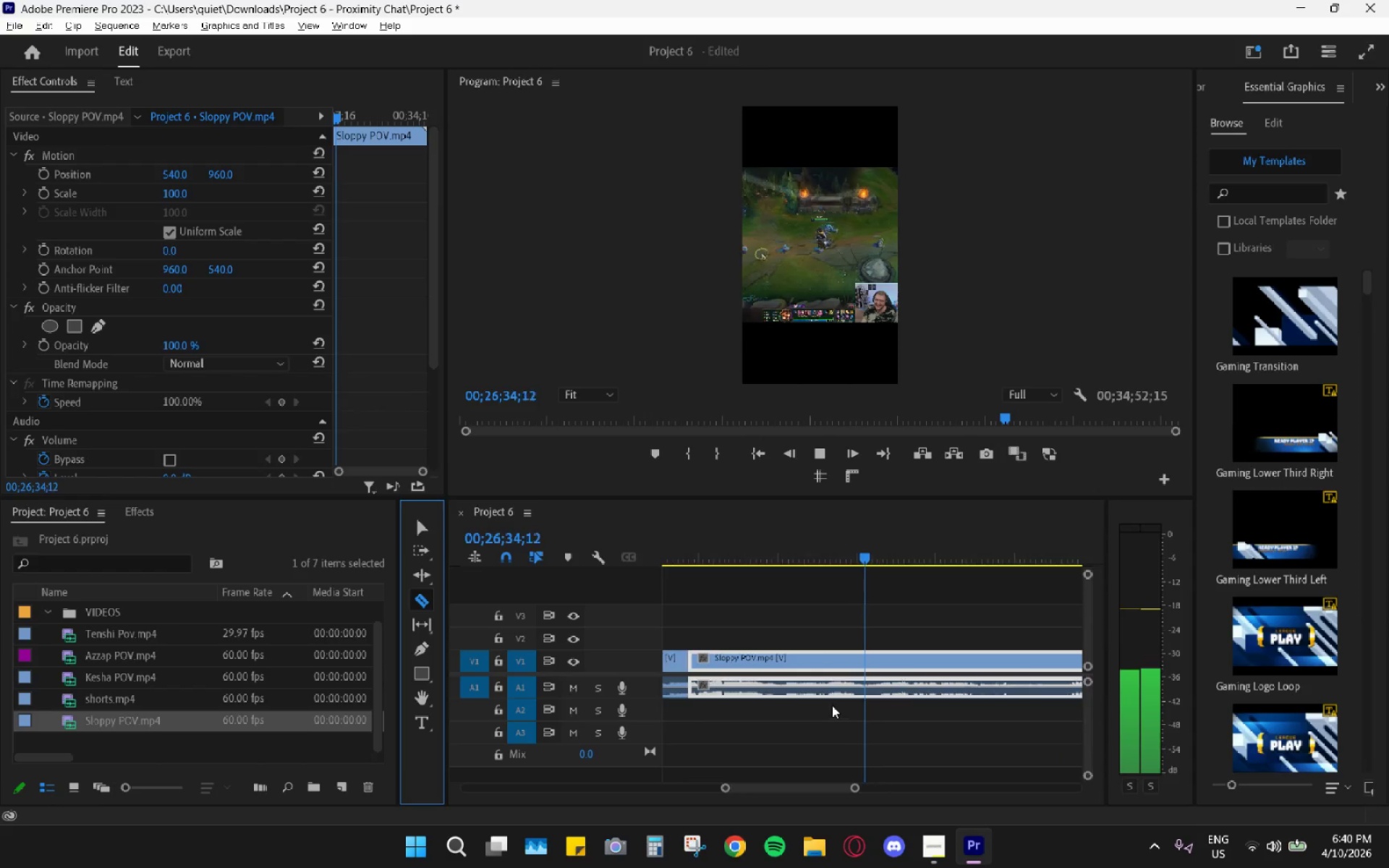 
hold_key(key=AltLeft, duration=0.89)
 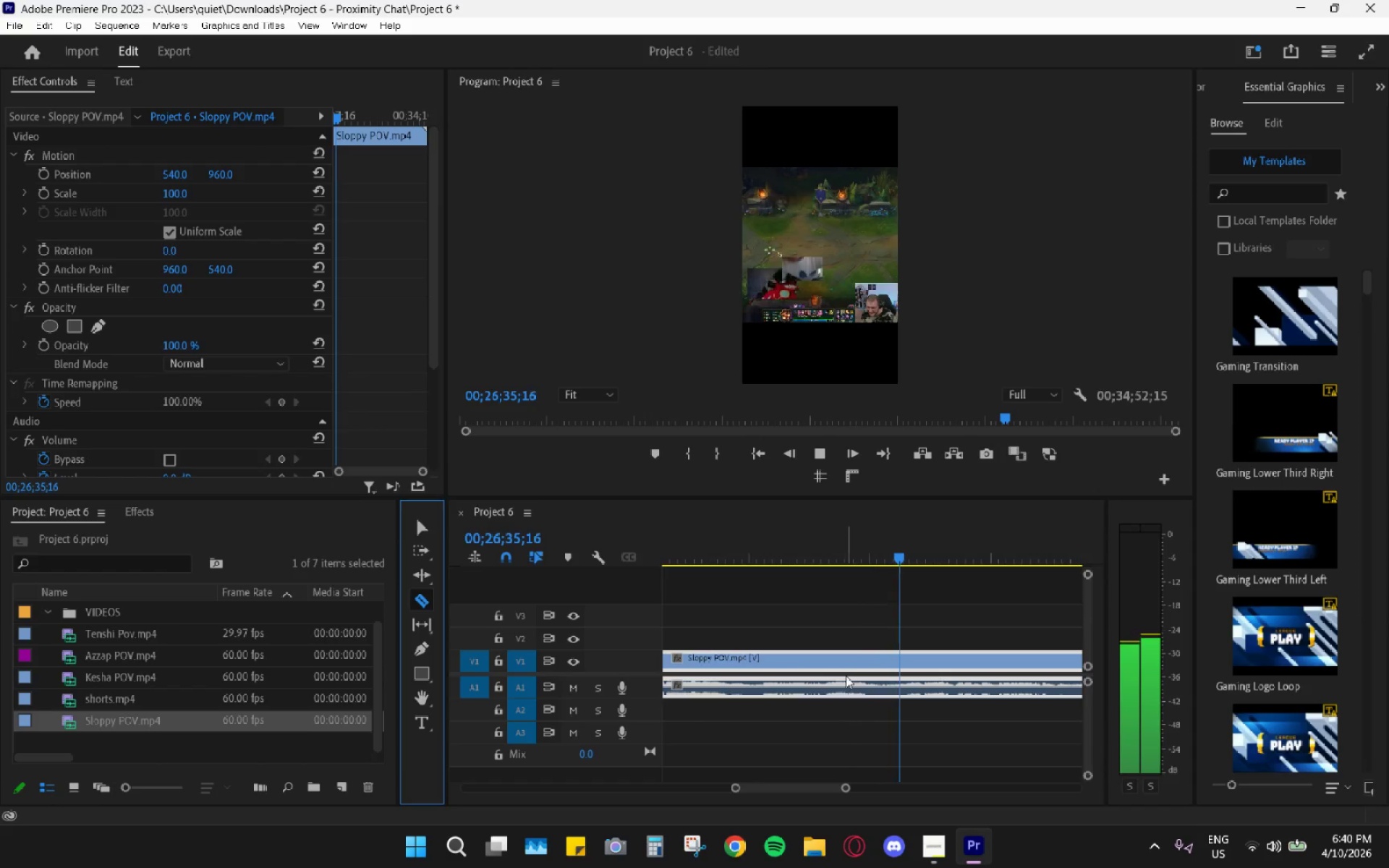 
scroll: coordinate [969, 636], scroll_direction: down, amount: 5.0
 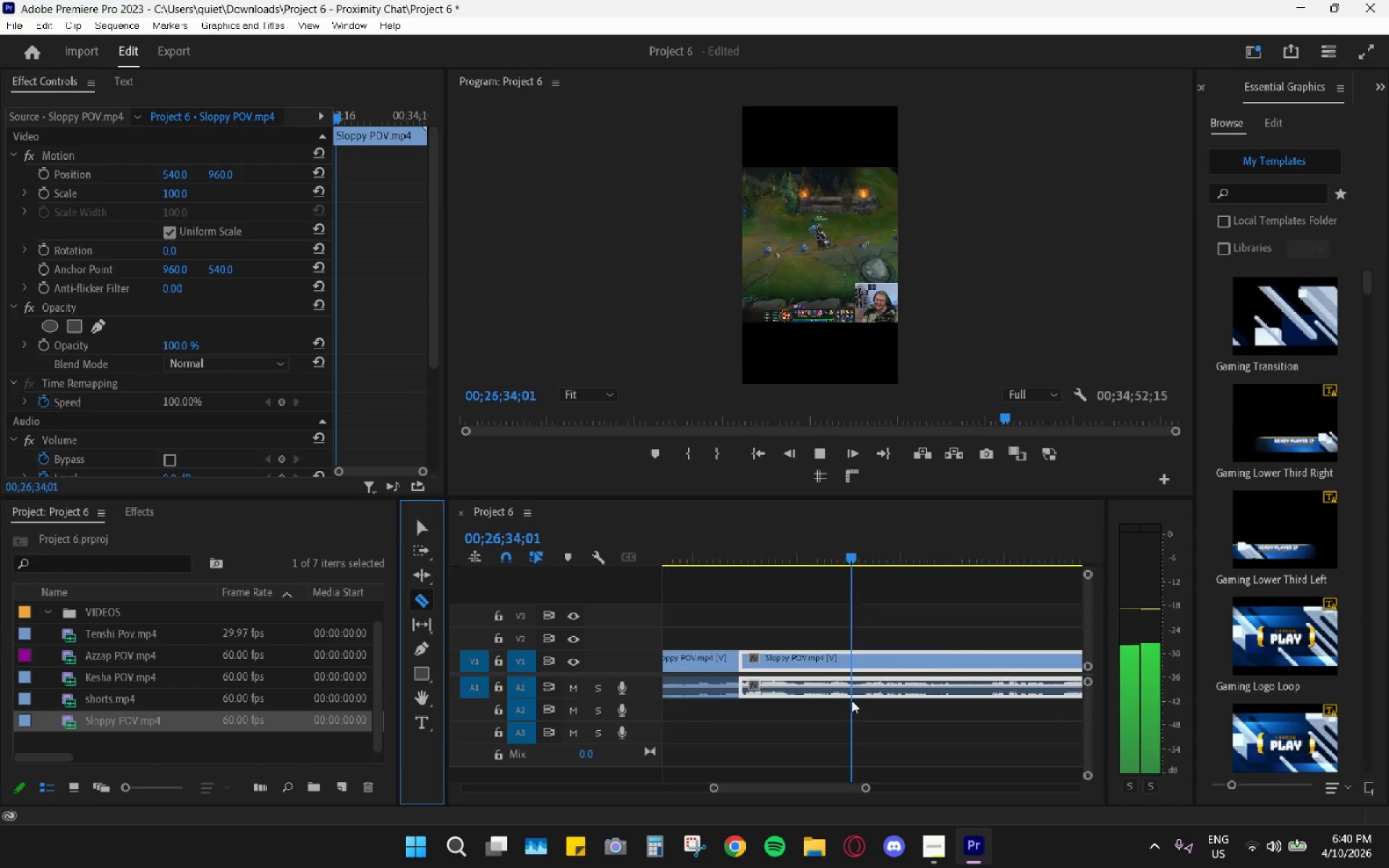 
scroll: coordinate [832, 702], scroll_direction: up, amount: 8.0
 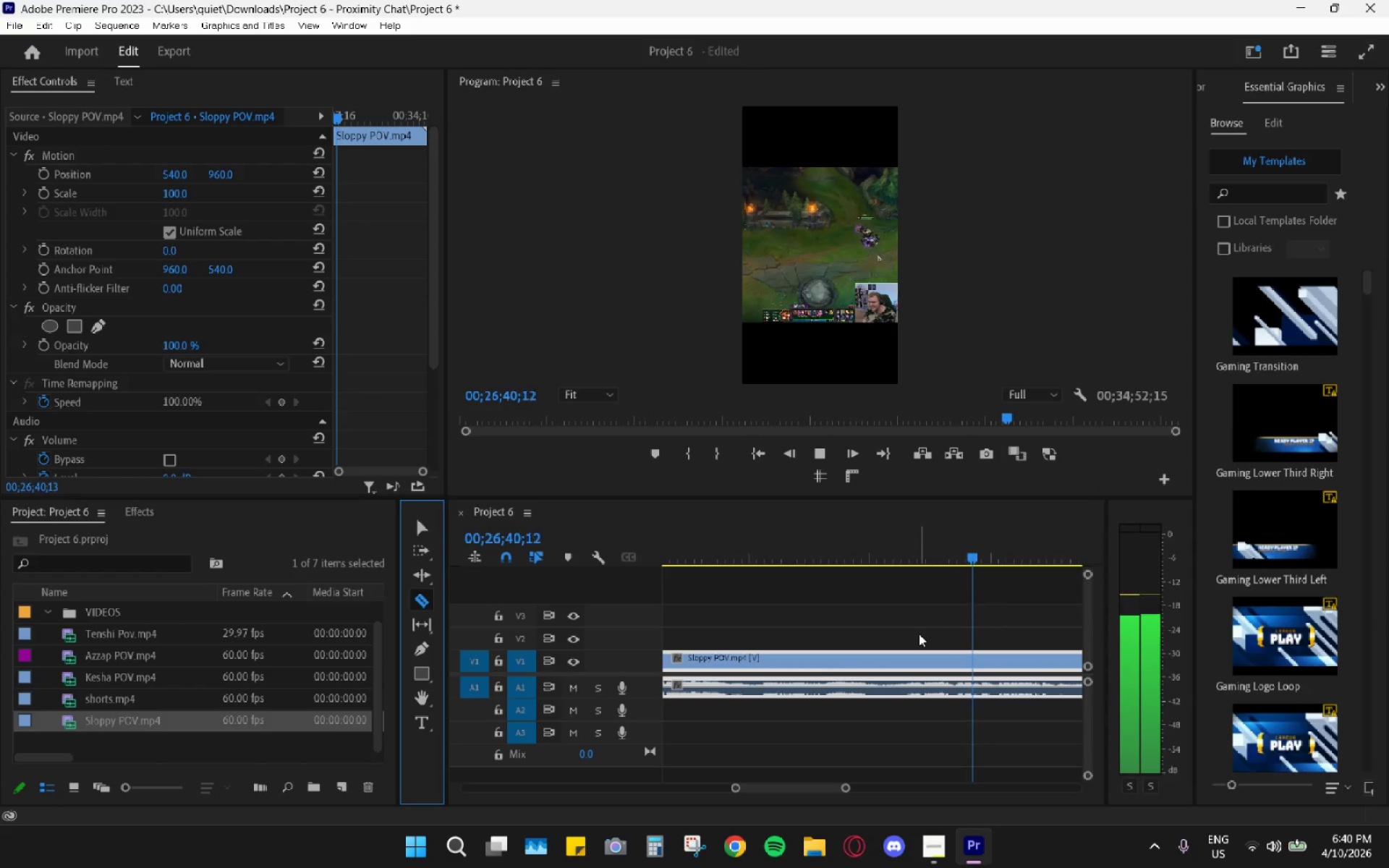 
wait(10.3)
 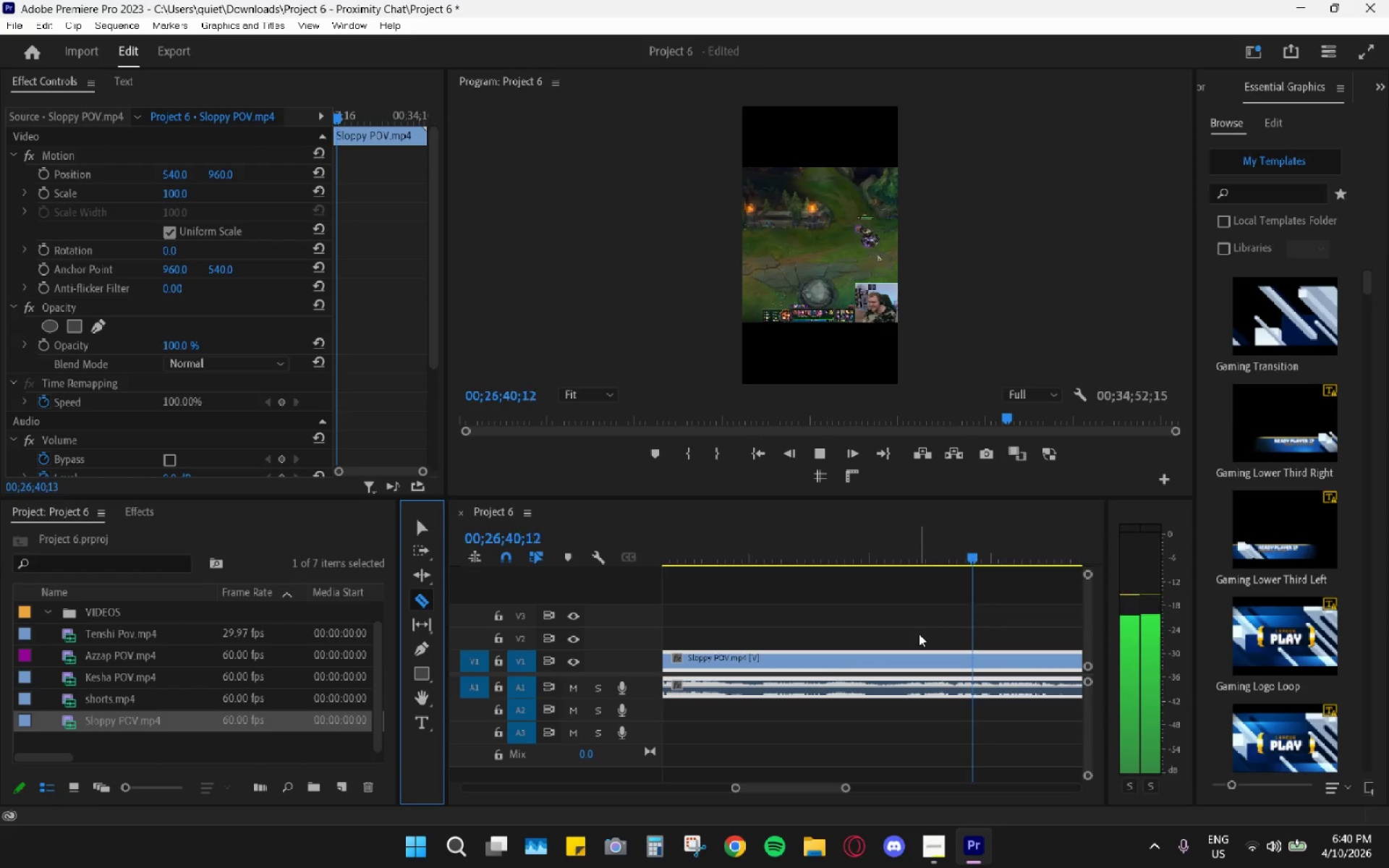 
key(Space)
 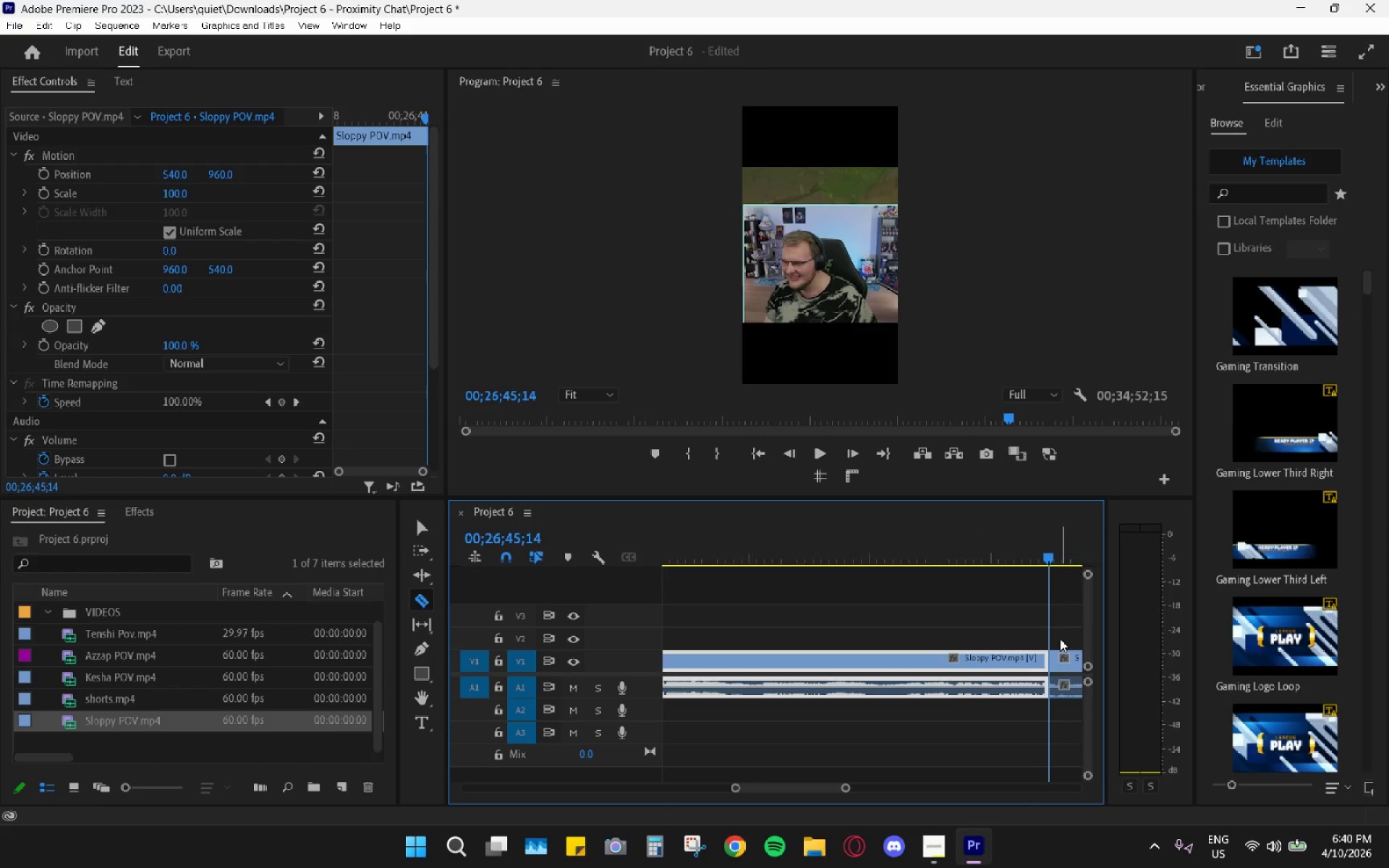 
type(  hv)
 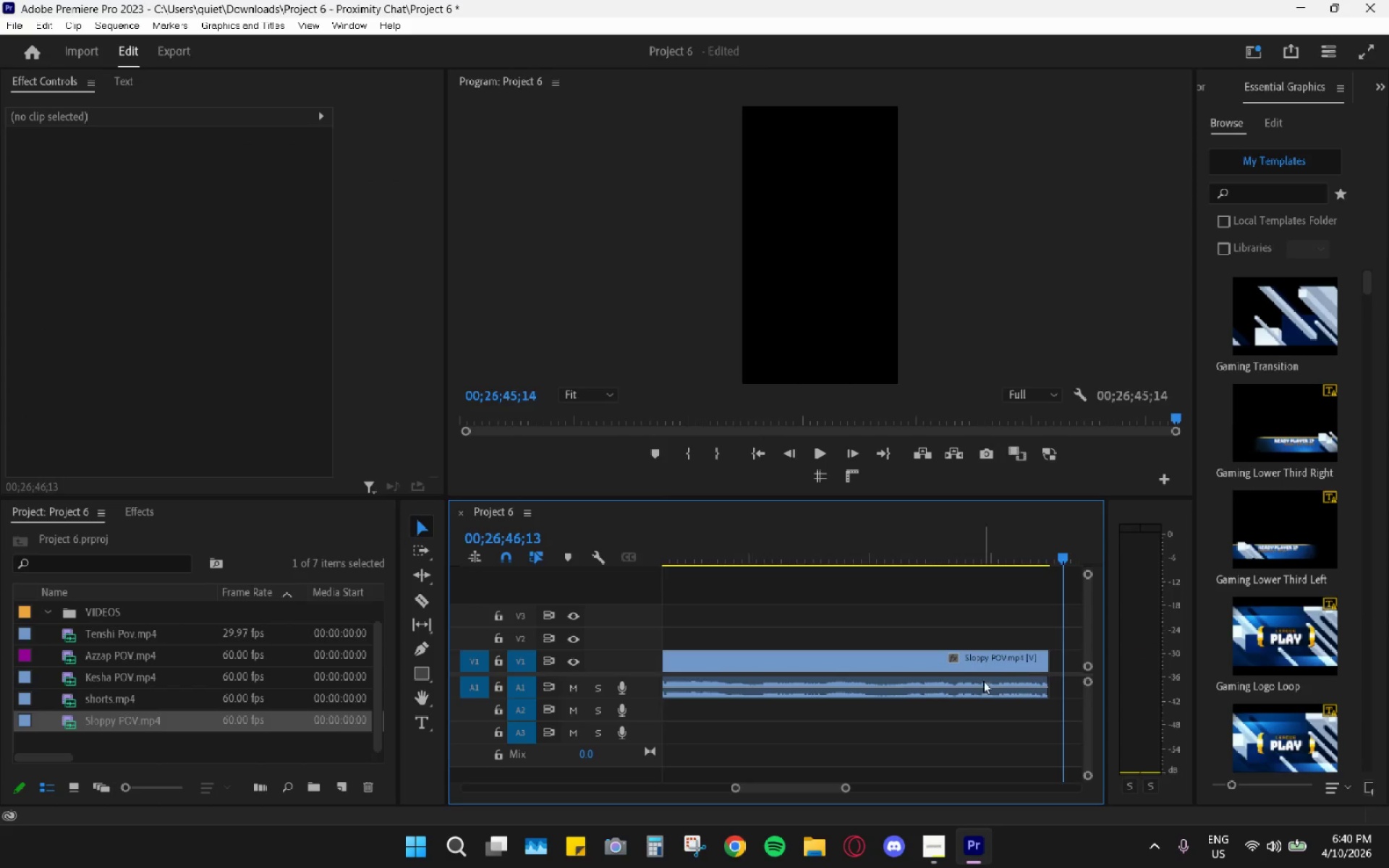 
hold_key(key=AltLeft, duration=1.52)
 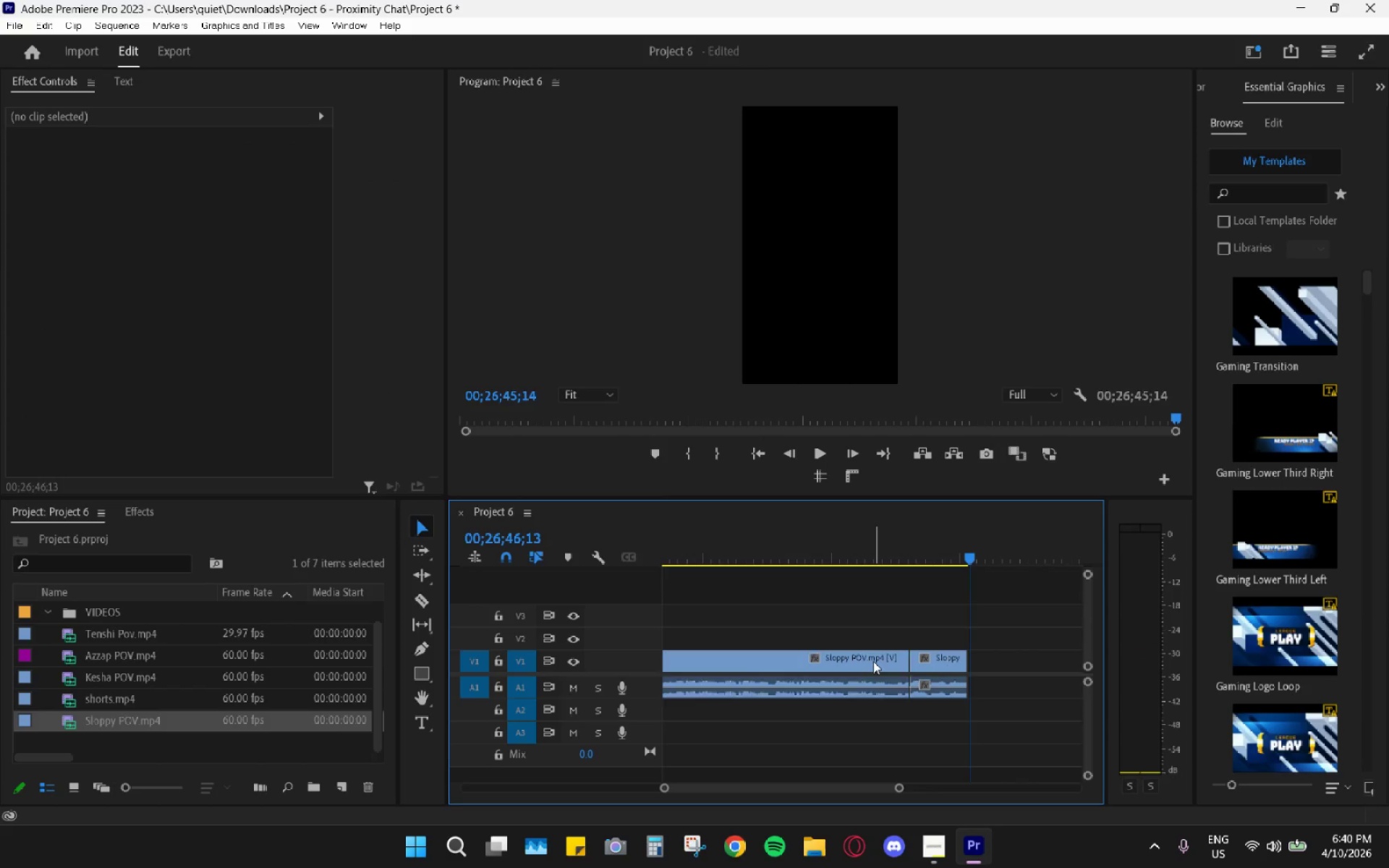 
key(Alt+AltLeft)
 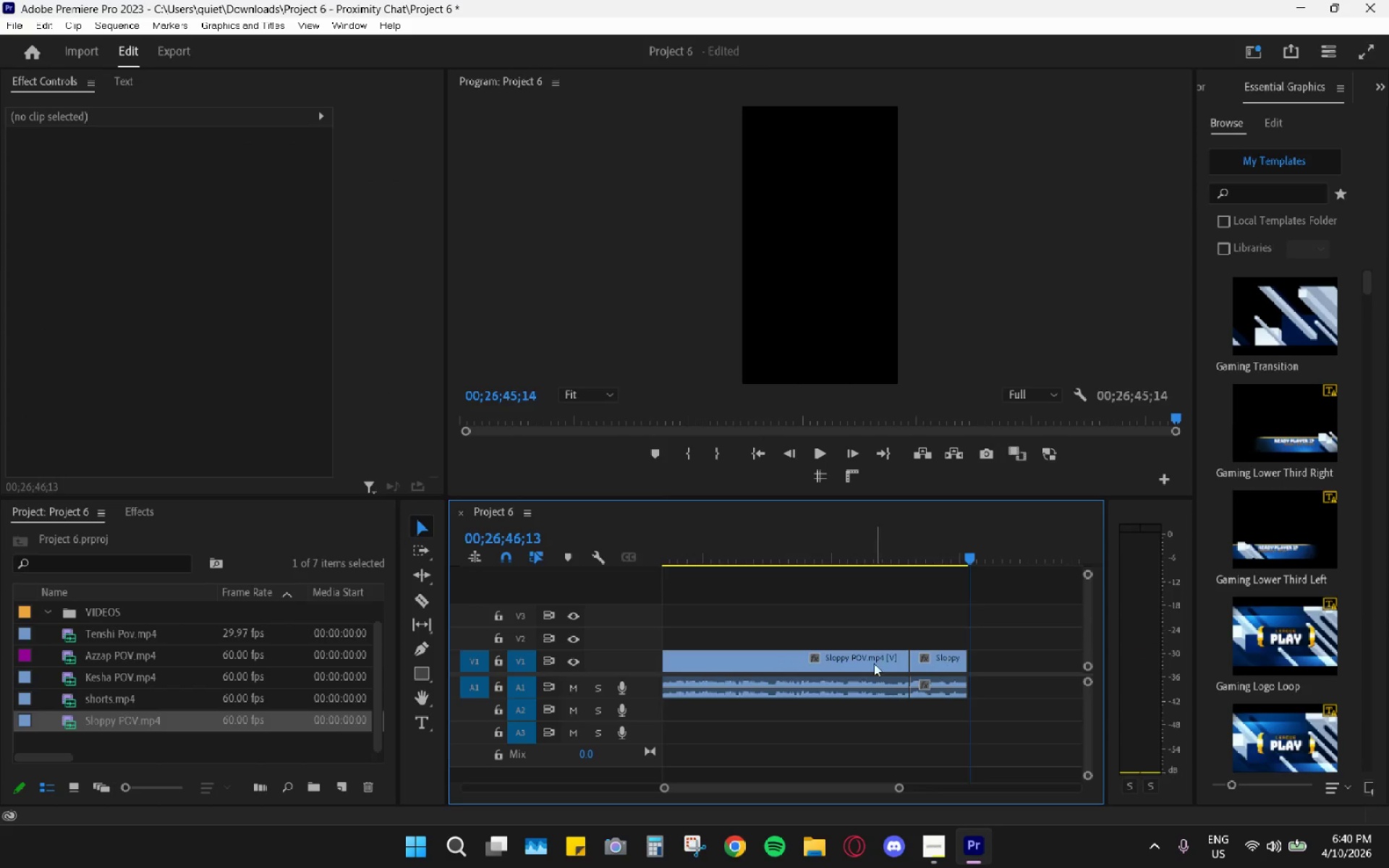 
scroll: coordinate [939, 678], scroll_direction: down, amount: 19.0
 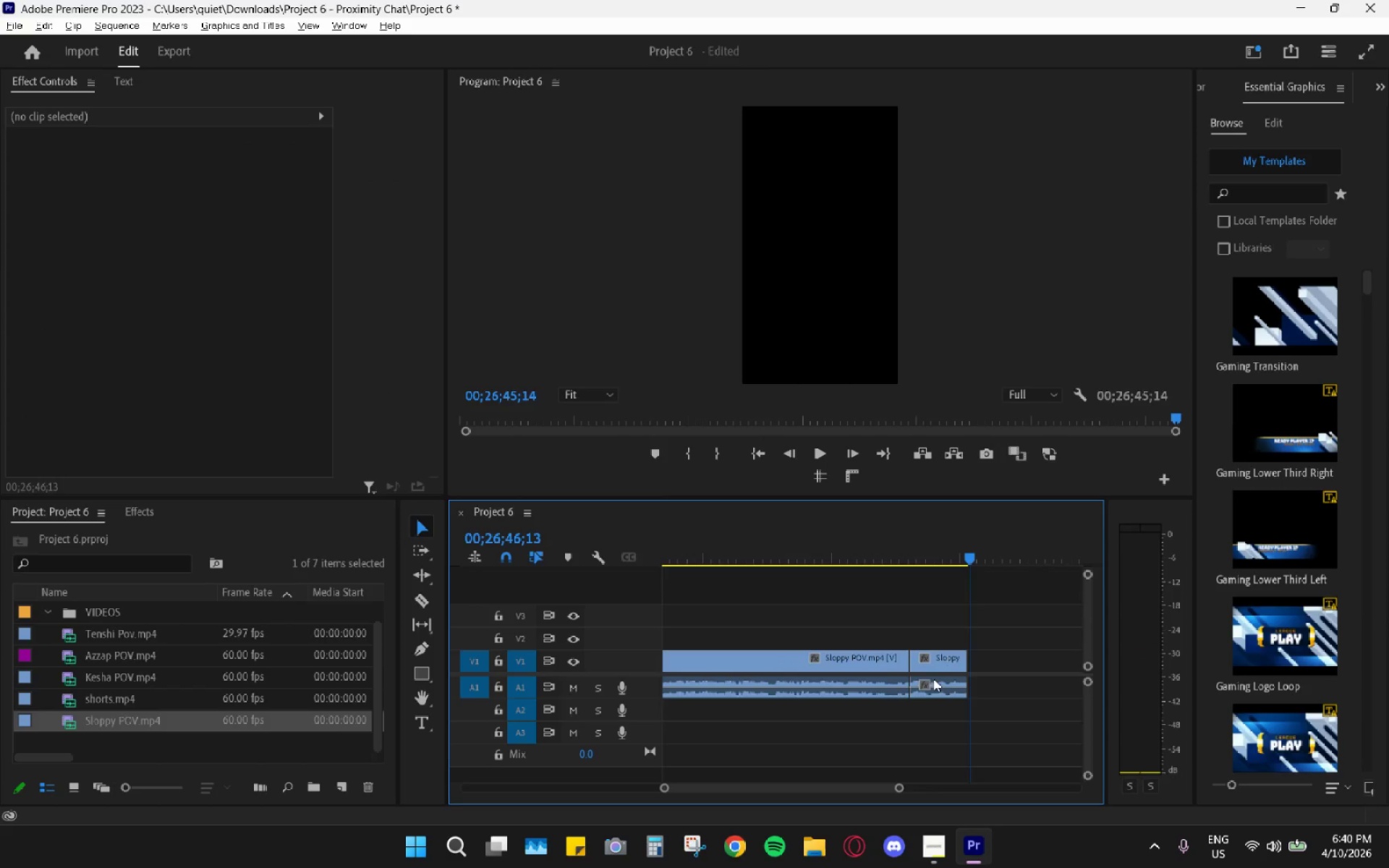 
left_click([873, 661])
 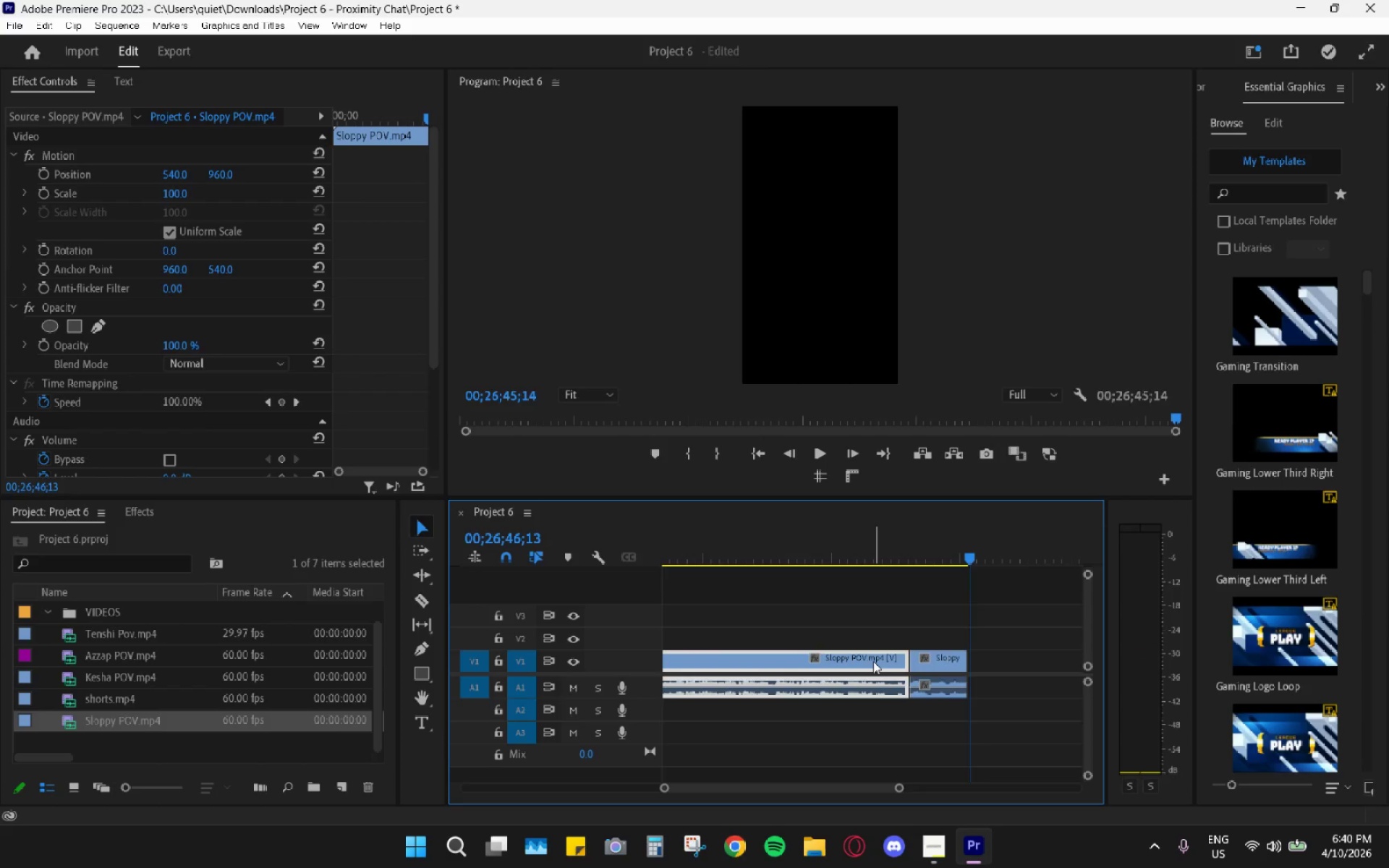 
key(H)
 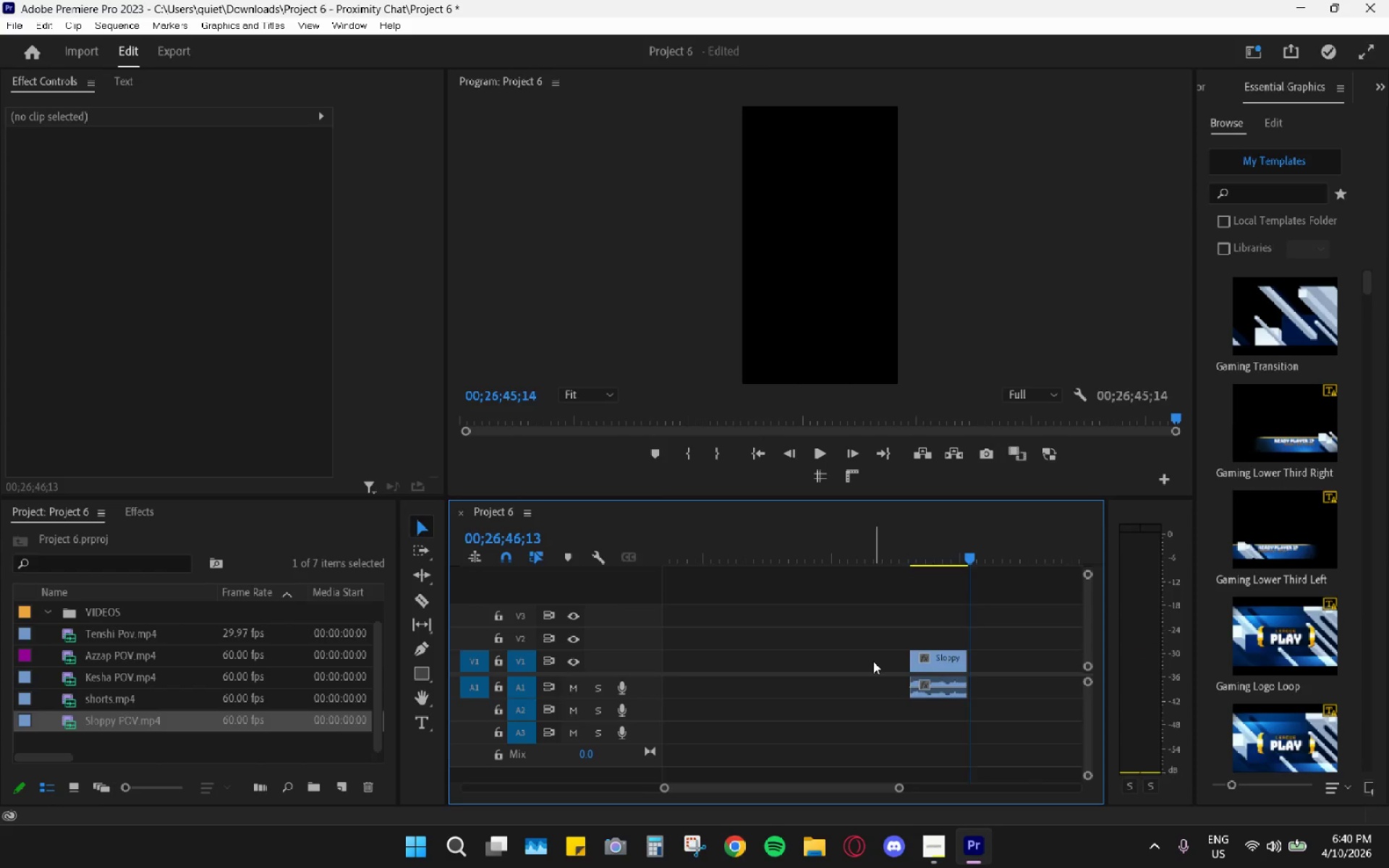 
scroll: coordinate [873, 660], scroll_direction: up, amount: 5.0
 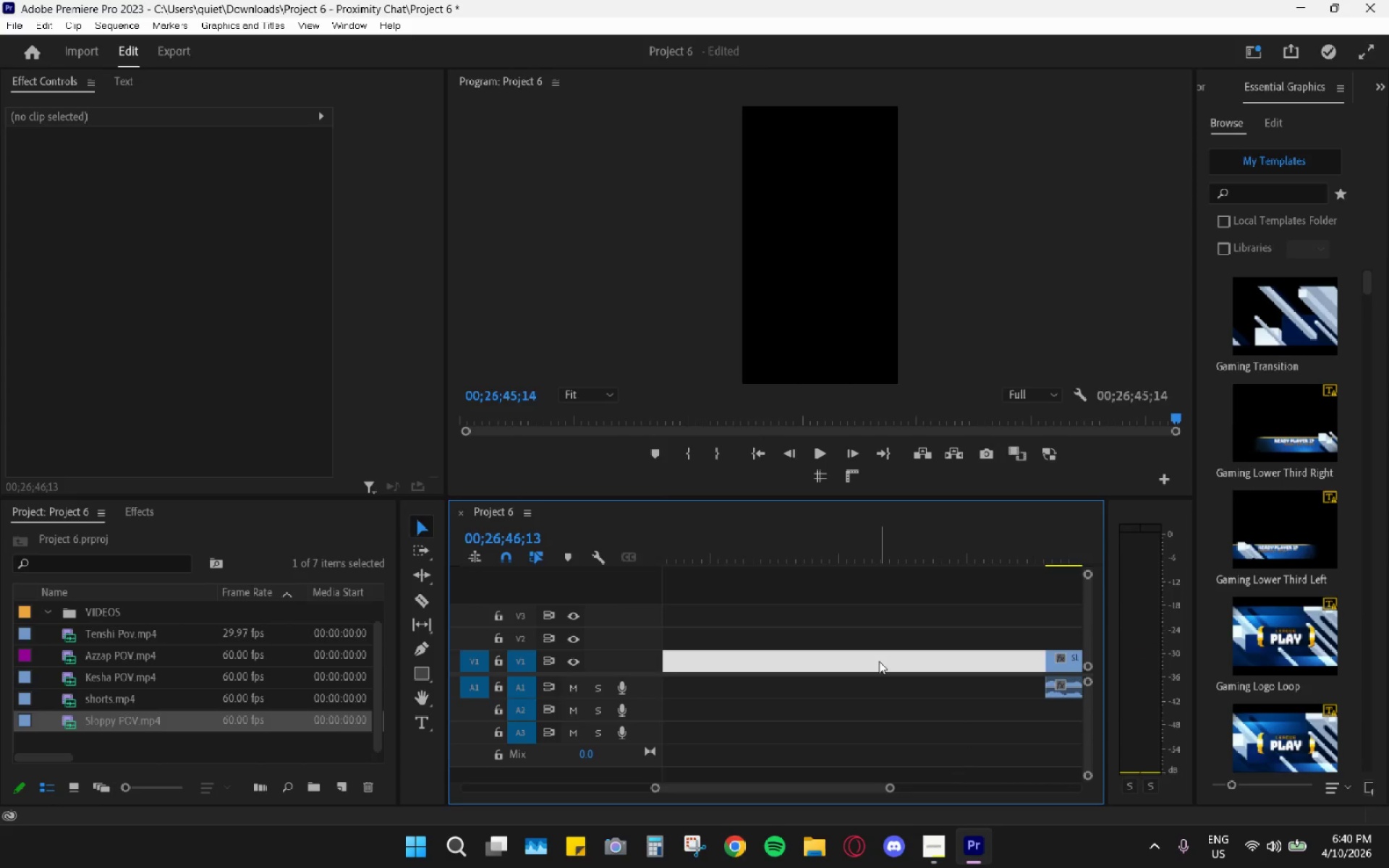 
key(H)
 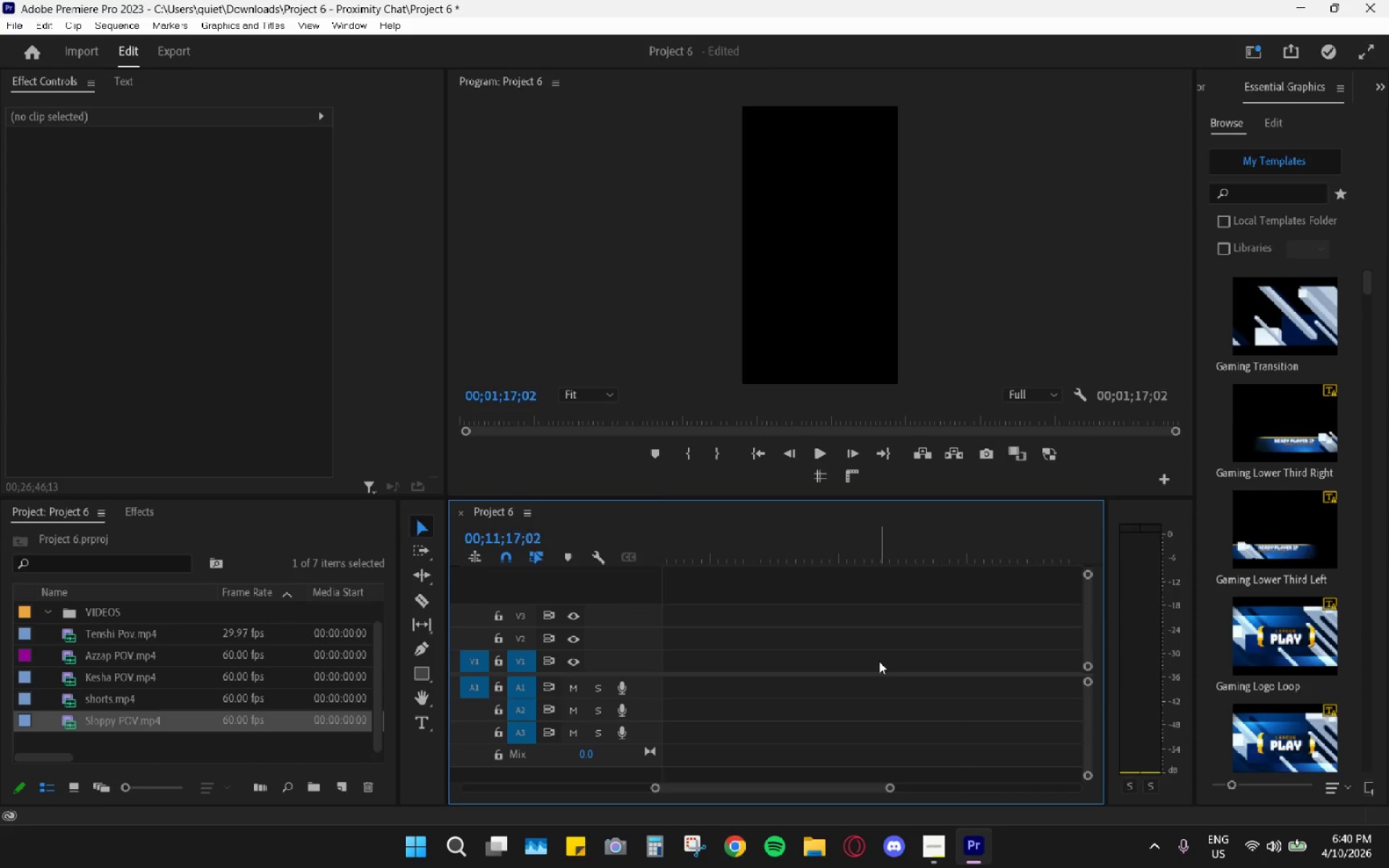 
scroll: coordinate [840, 679], scroll_direction: up, amount: 37.0
 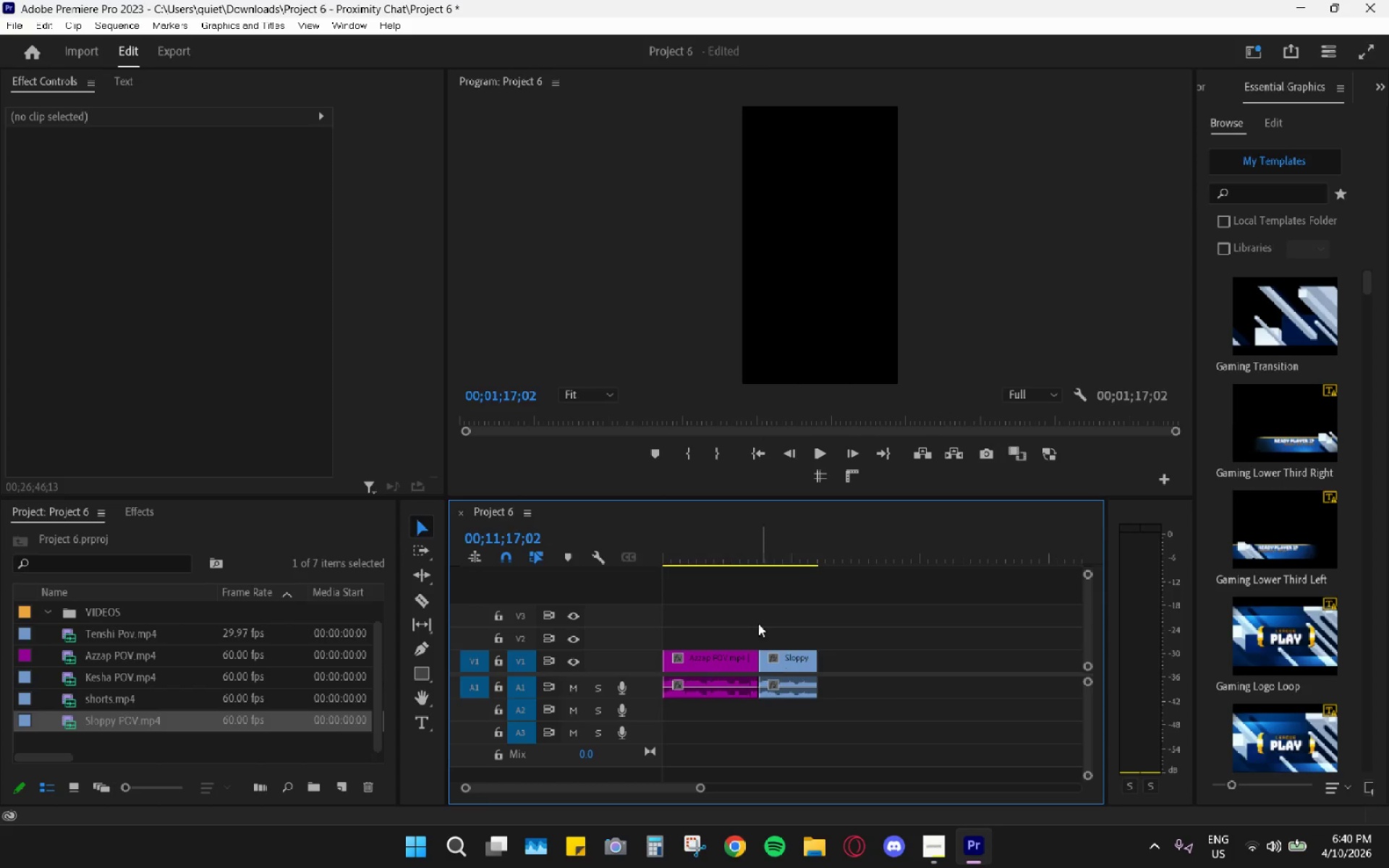 
left_click_drag(start_coordinate=[713, 545], to_coordinate=[785, 557])
 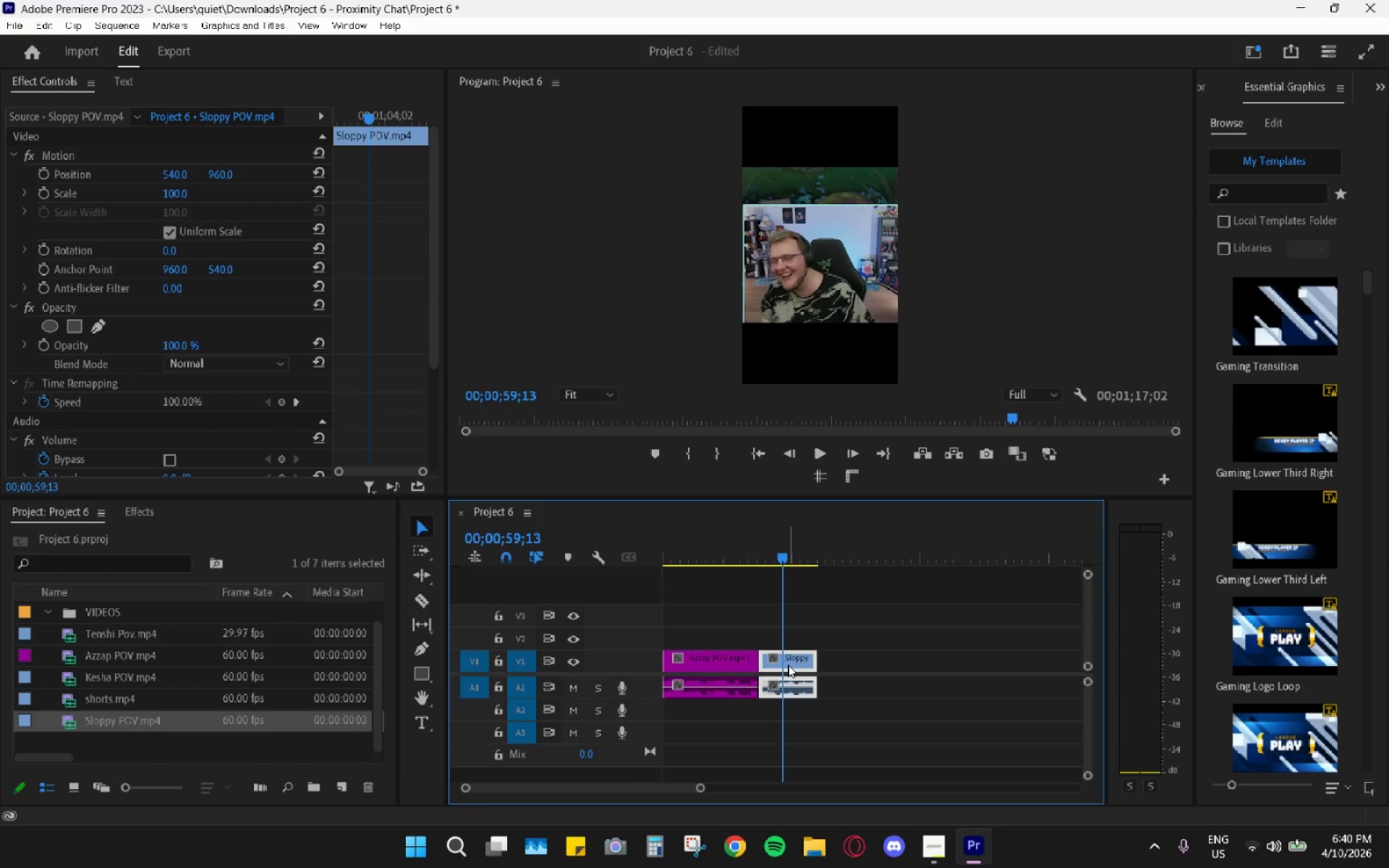 
right_click([782, 663])
 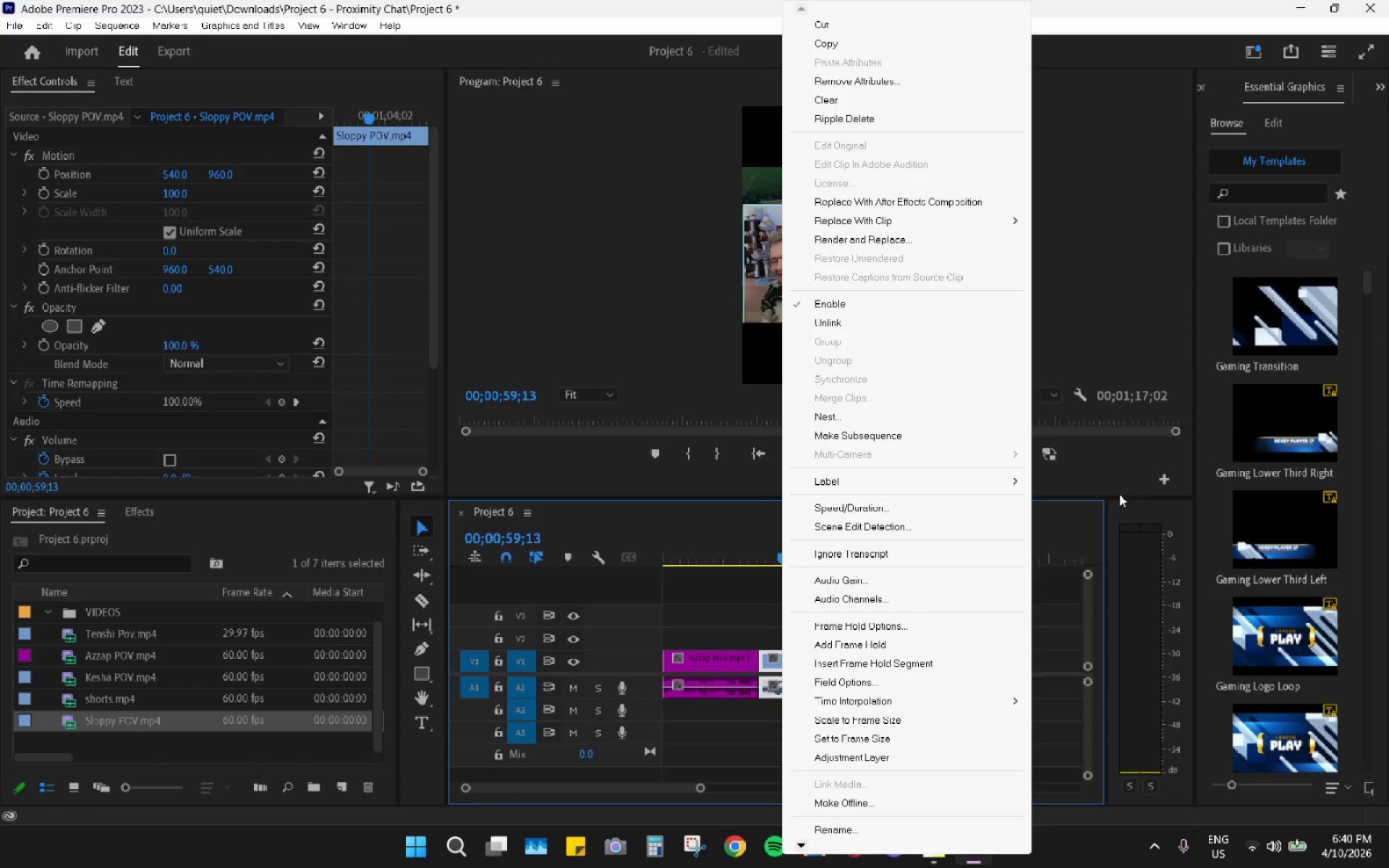 
left_click([1016, 484])
 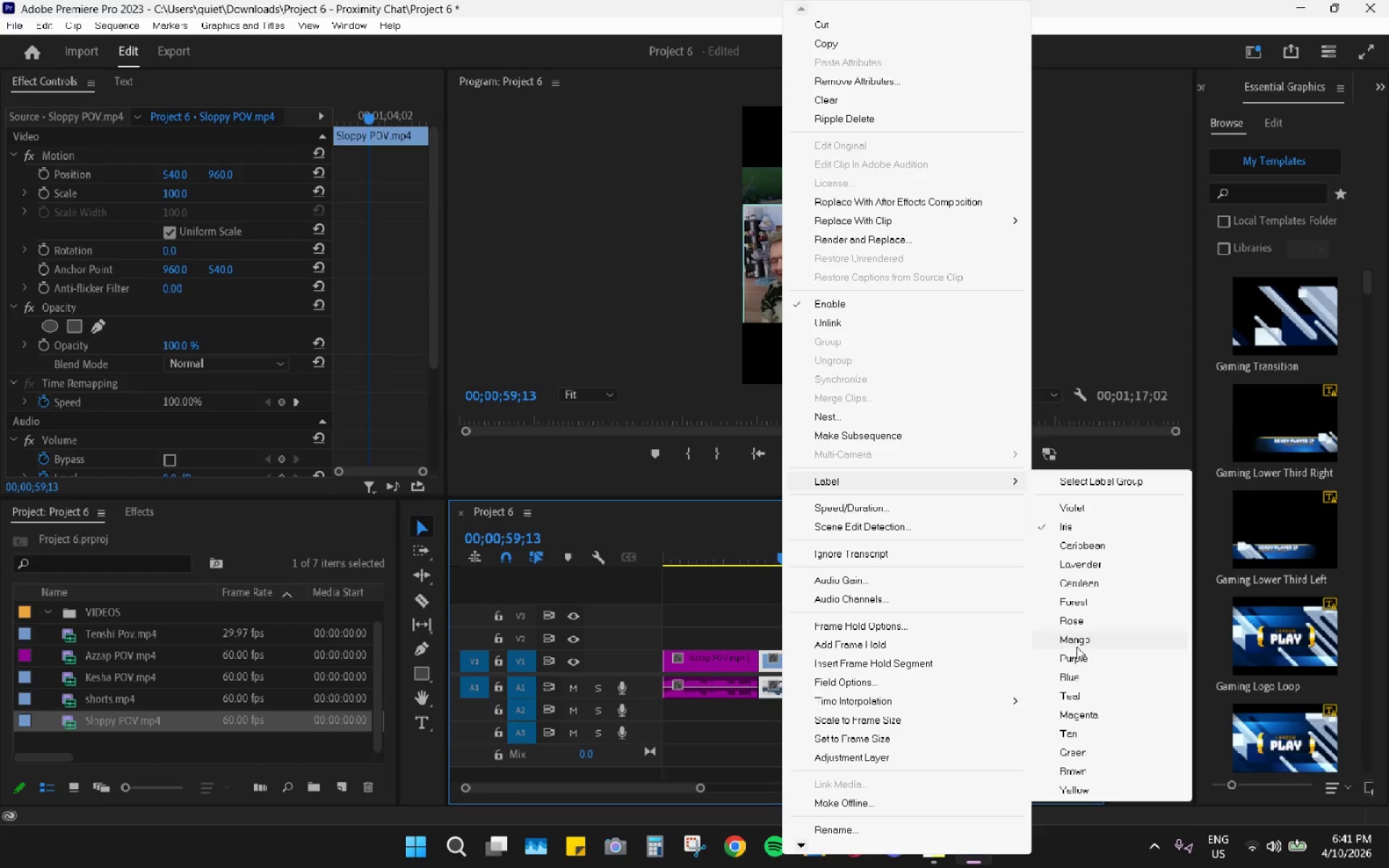 
left_click([1079, 634])
 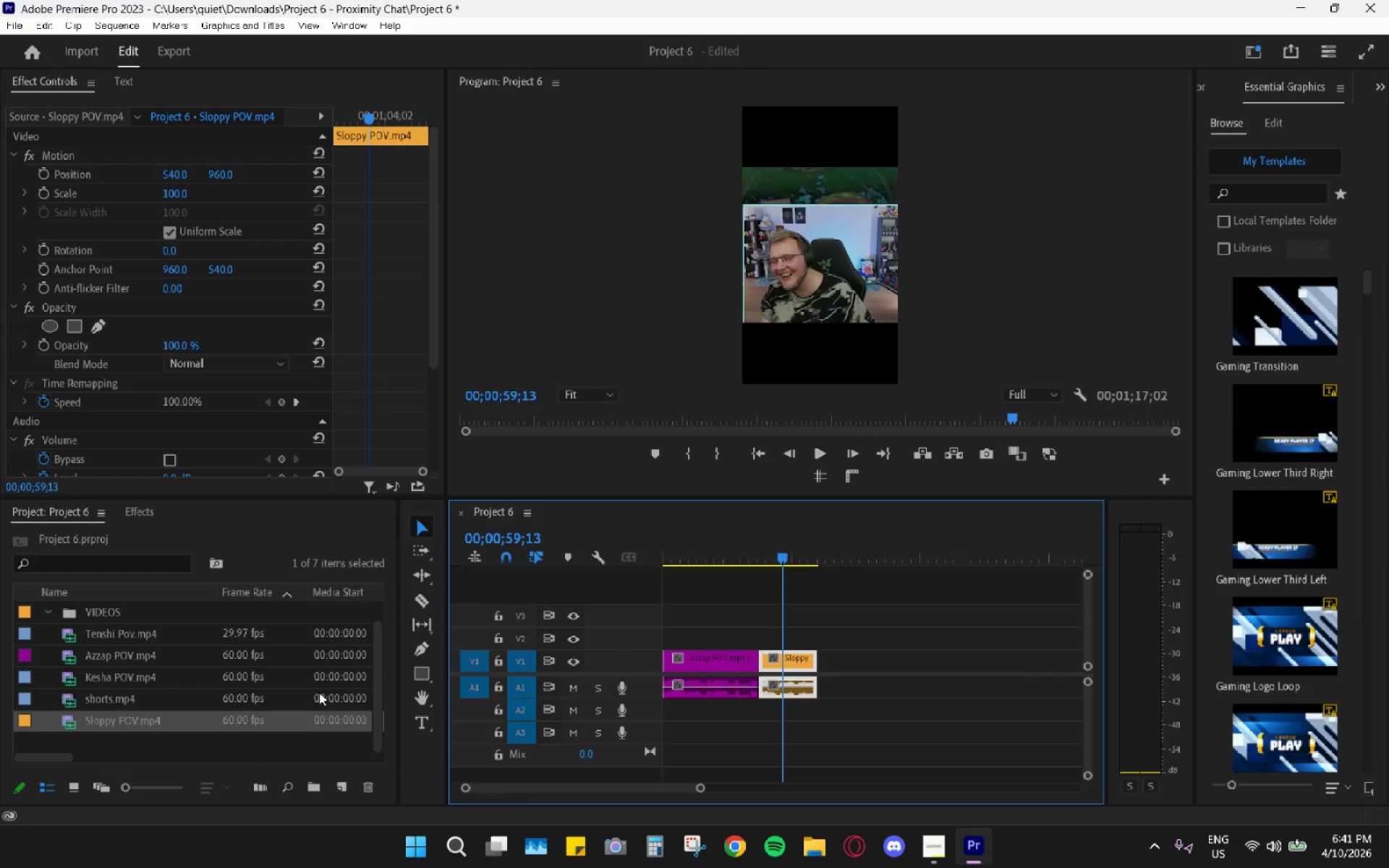 
left_click([169, 745])
 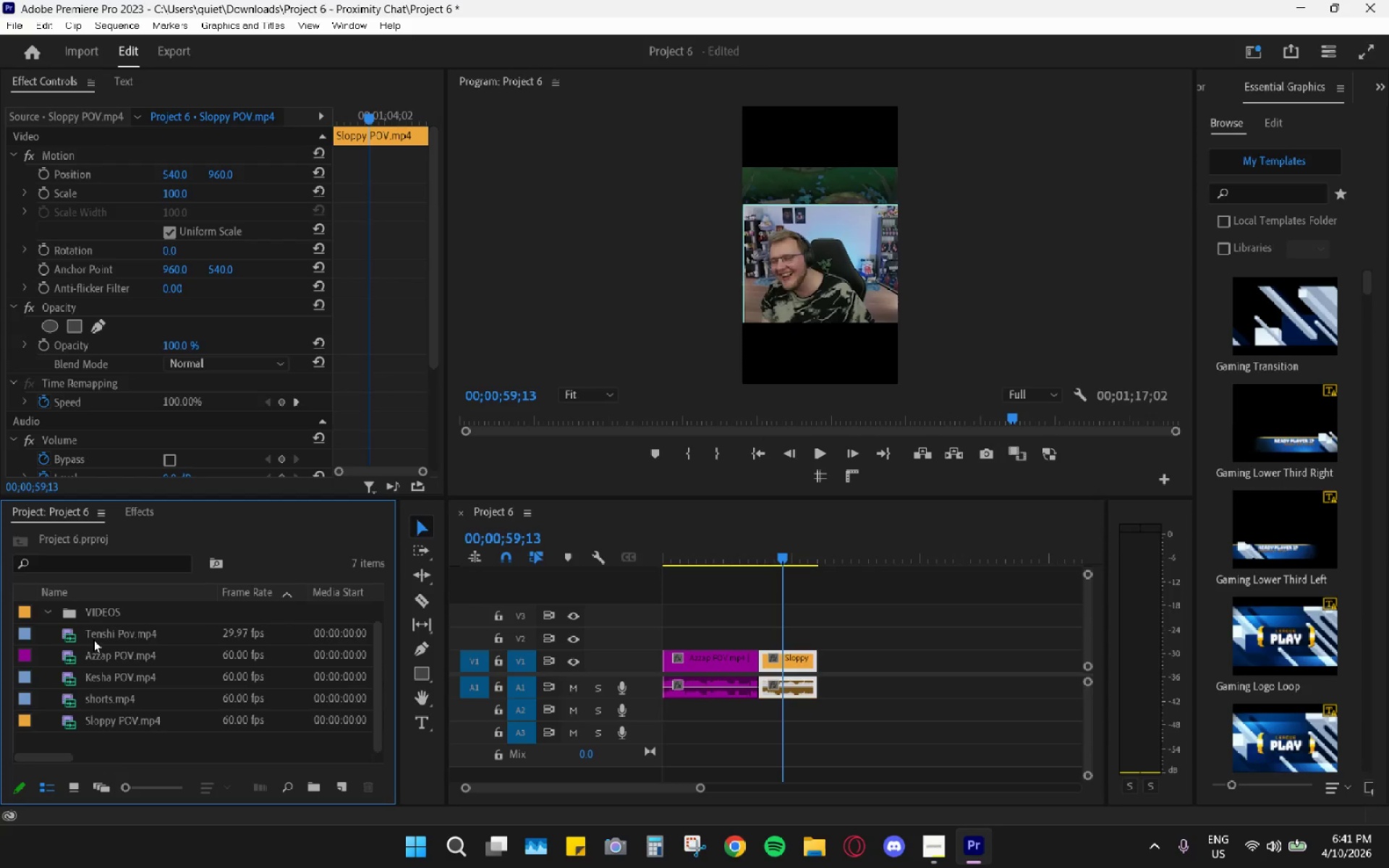 
mouse_move([147, 647])
 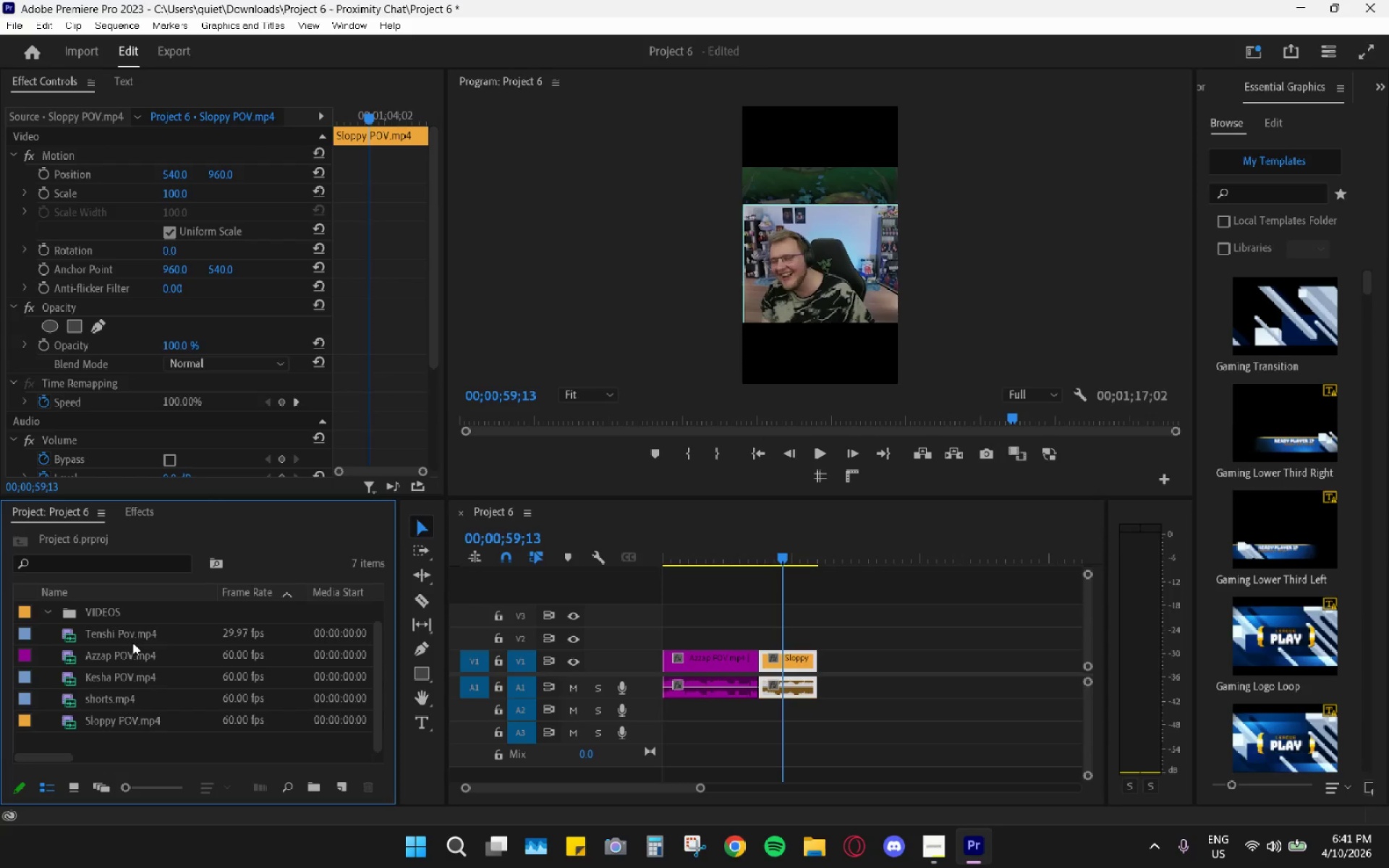 
left_click_drag(start_coordinate=[135, 631], to_coordinate=[831, 665])
 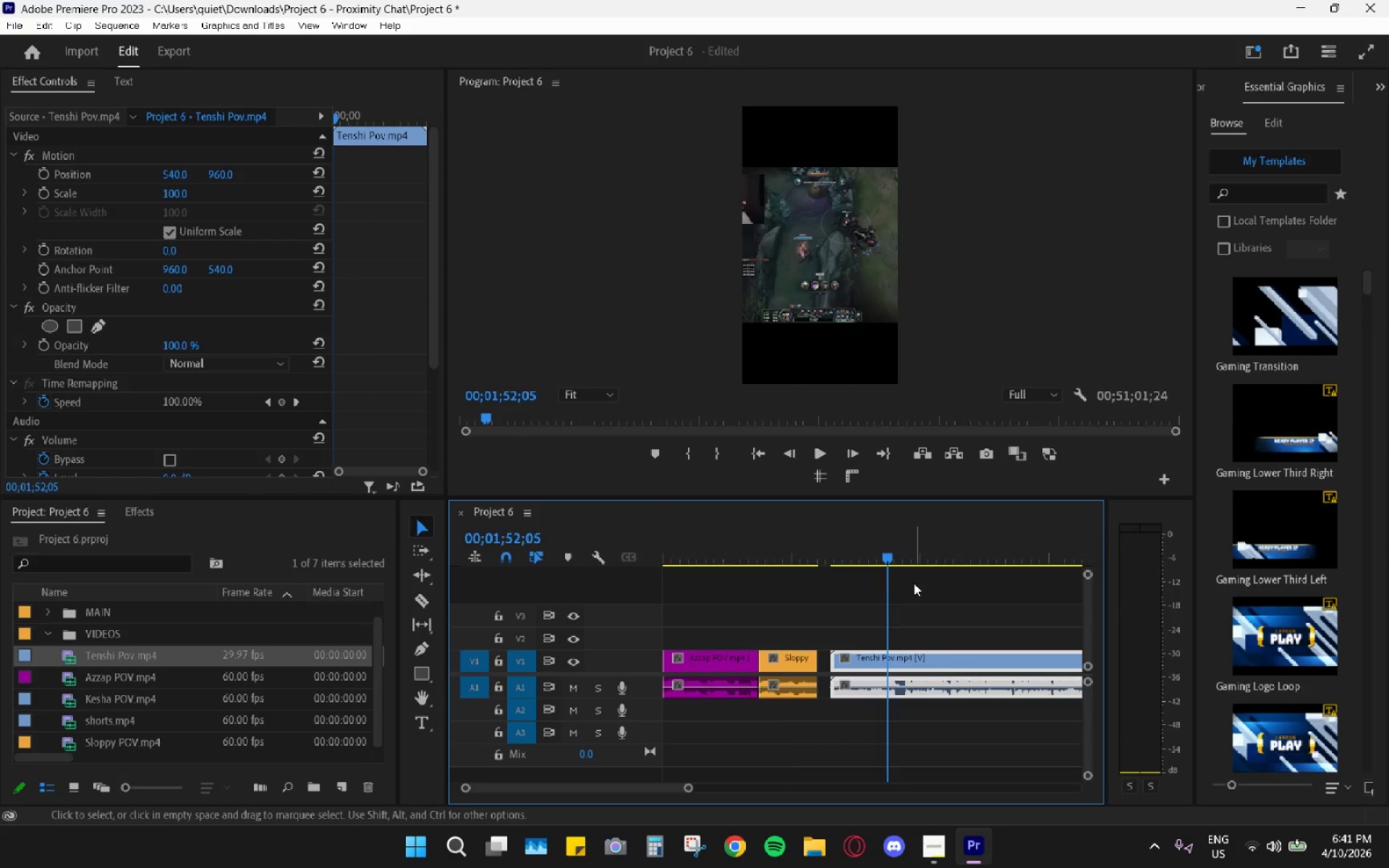 
hold_key(key=AltLeft, duration=0.84)
scroll: coordinate [891, 616], scroll_direction: down, amount: 11.0
 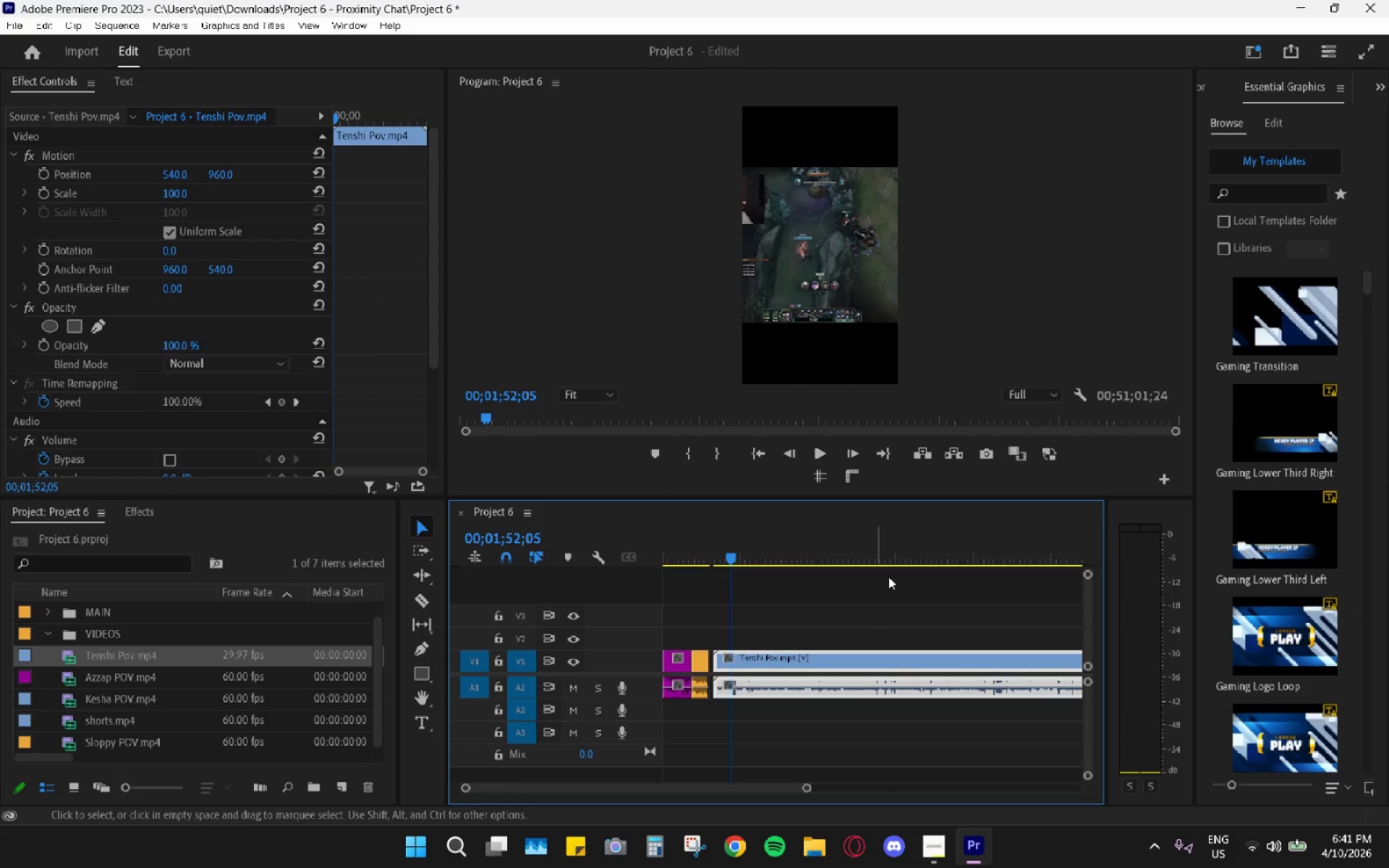 
left_click_drag(start_coordinate=[896, 536], to_coordinate=[1035, 536])
 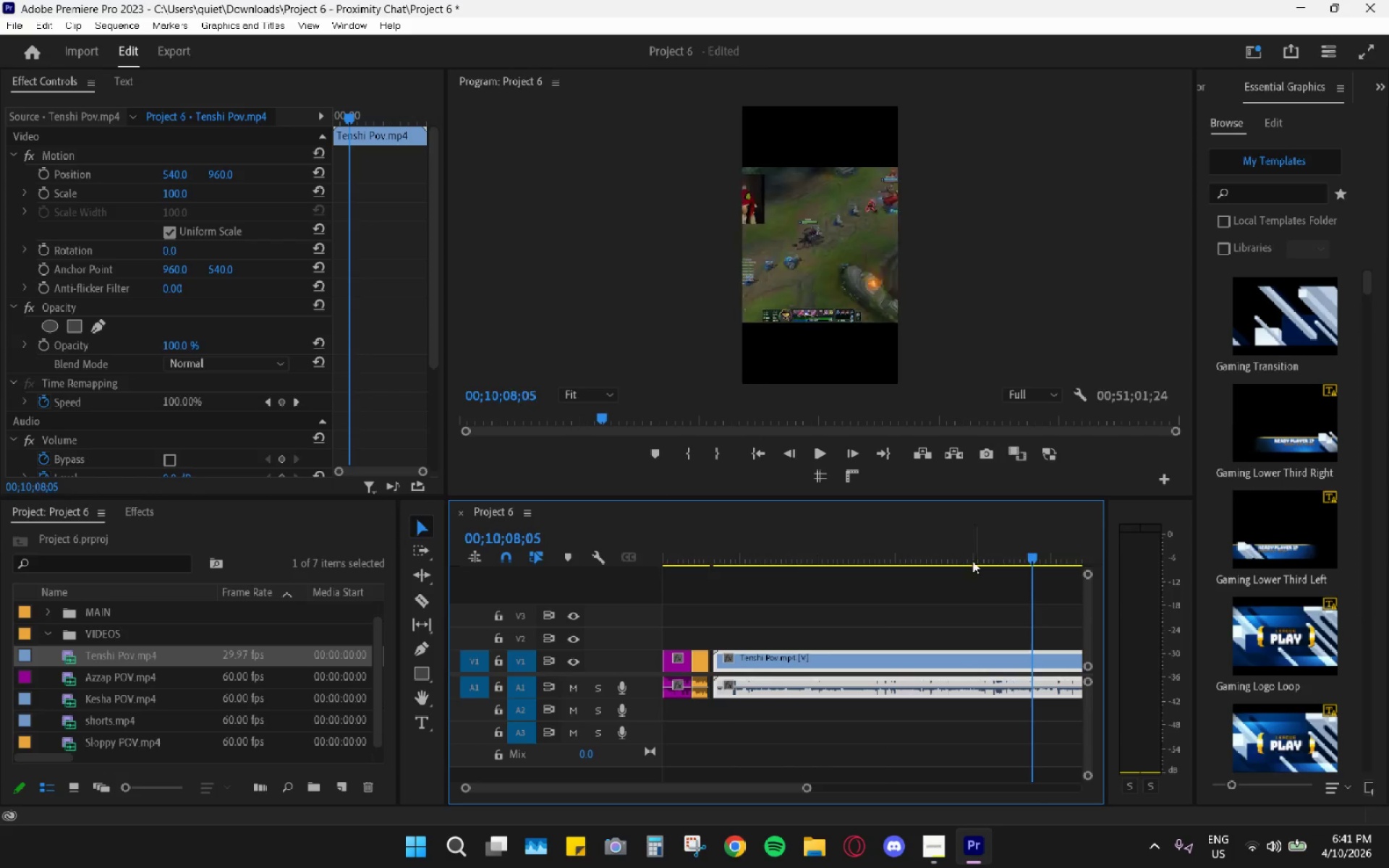 
hold_key(key=AltLeft, duration=0.75)
scroll: coordinate [916, 594], scroll_direction: down, amount: 7.0
 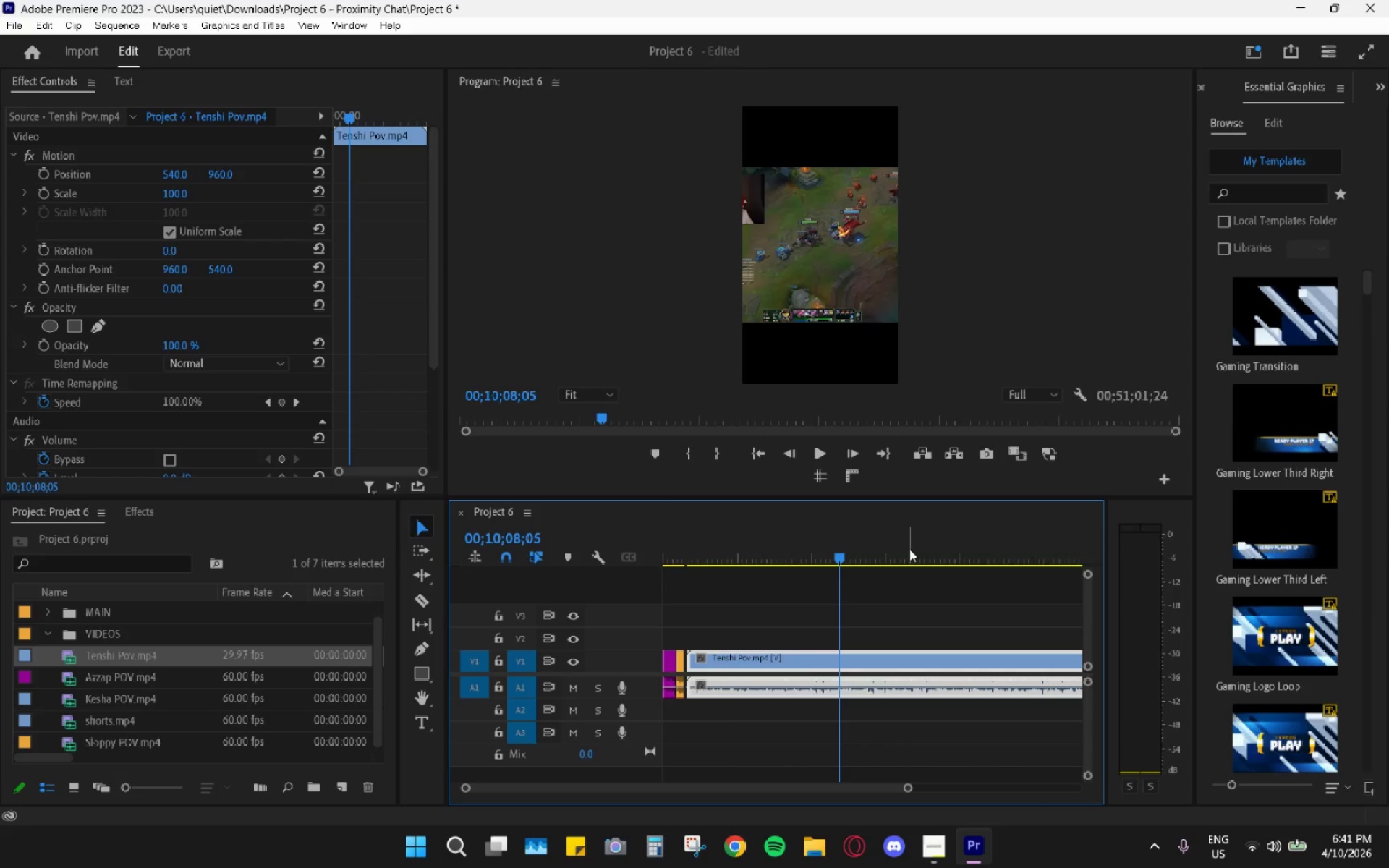 
hold_key(key=AltLeft, duration=1.03)
left_click([901, 557])
 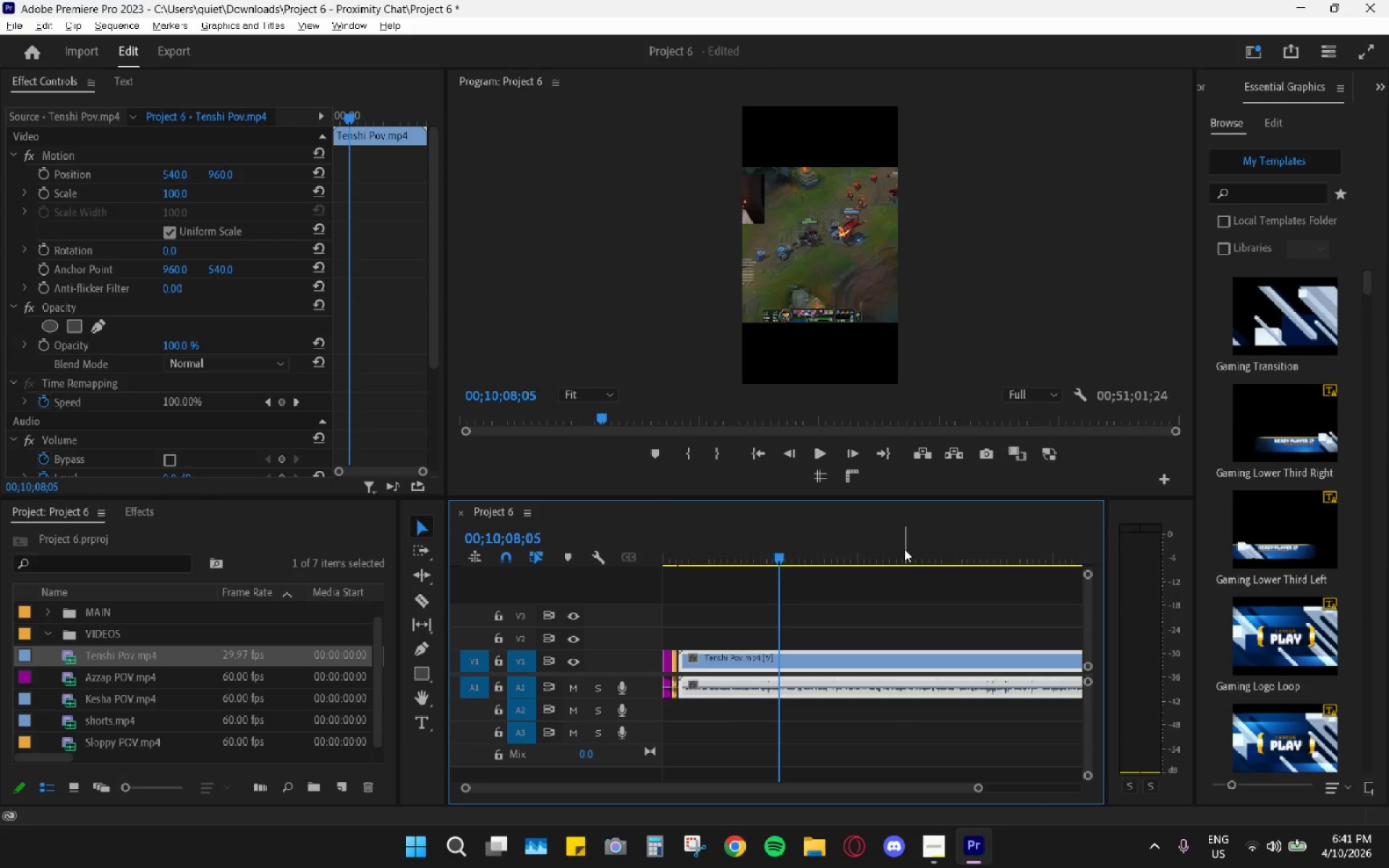 
scroll: coordinate [905, 550], scroll_direction: down, amount: 4.0
 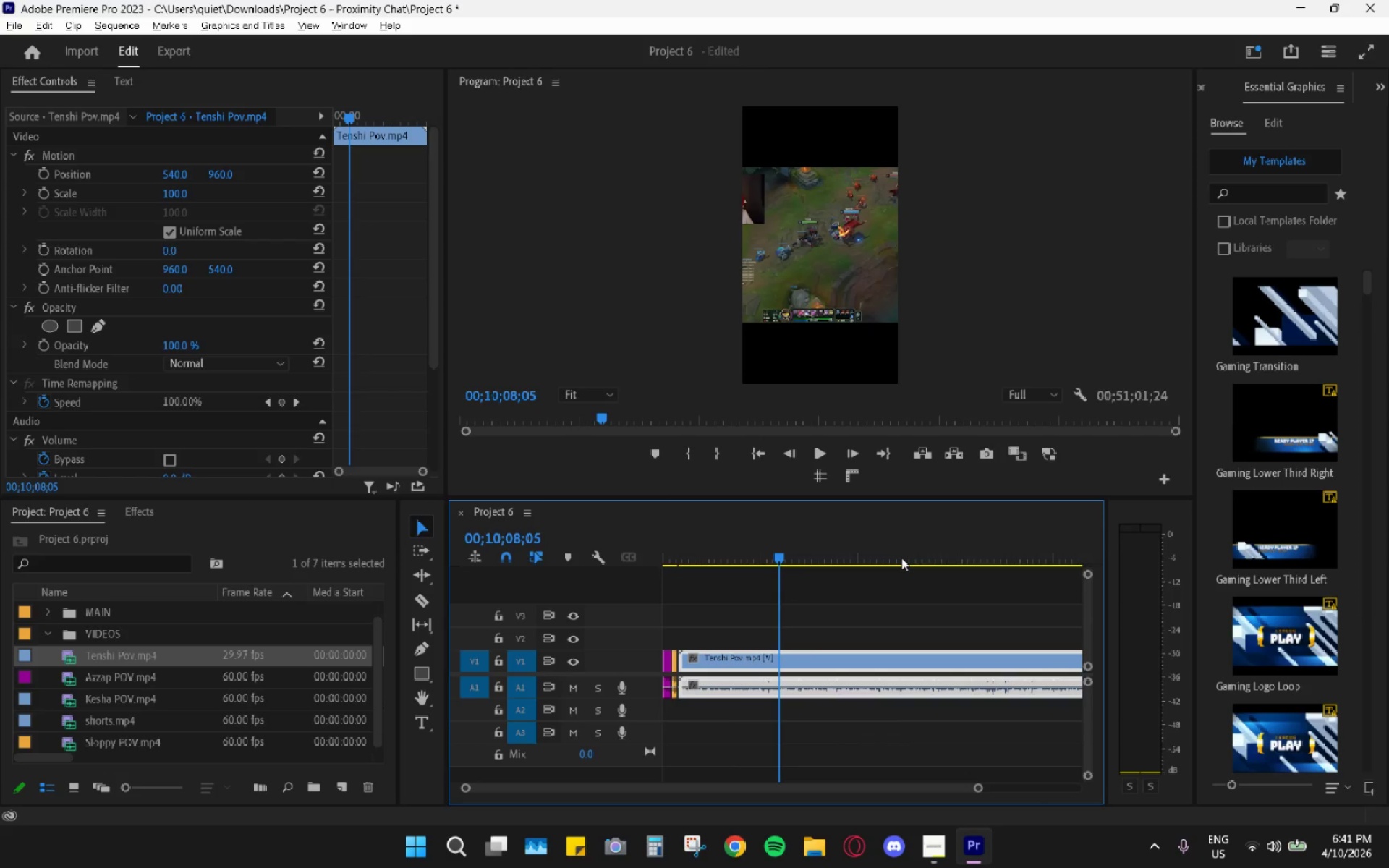 
left_click([884, 548])
 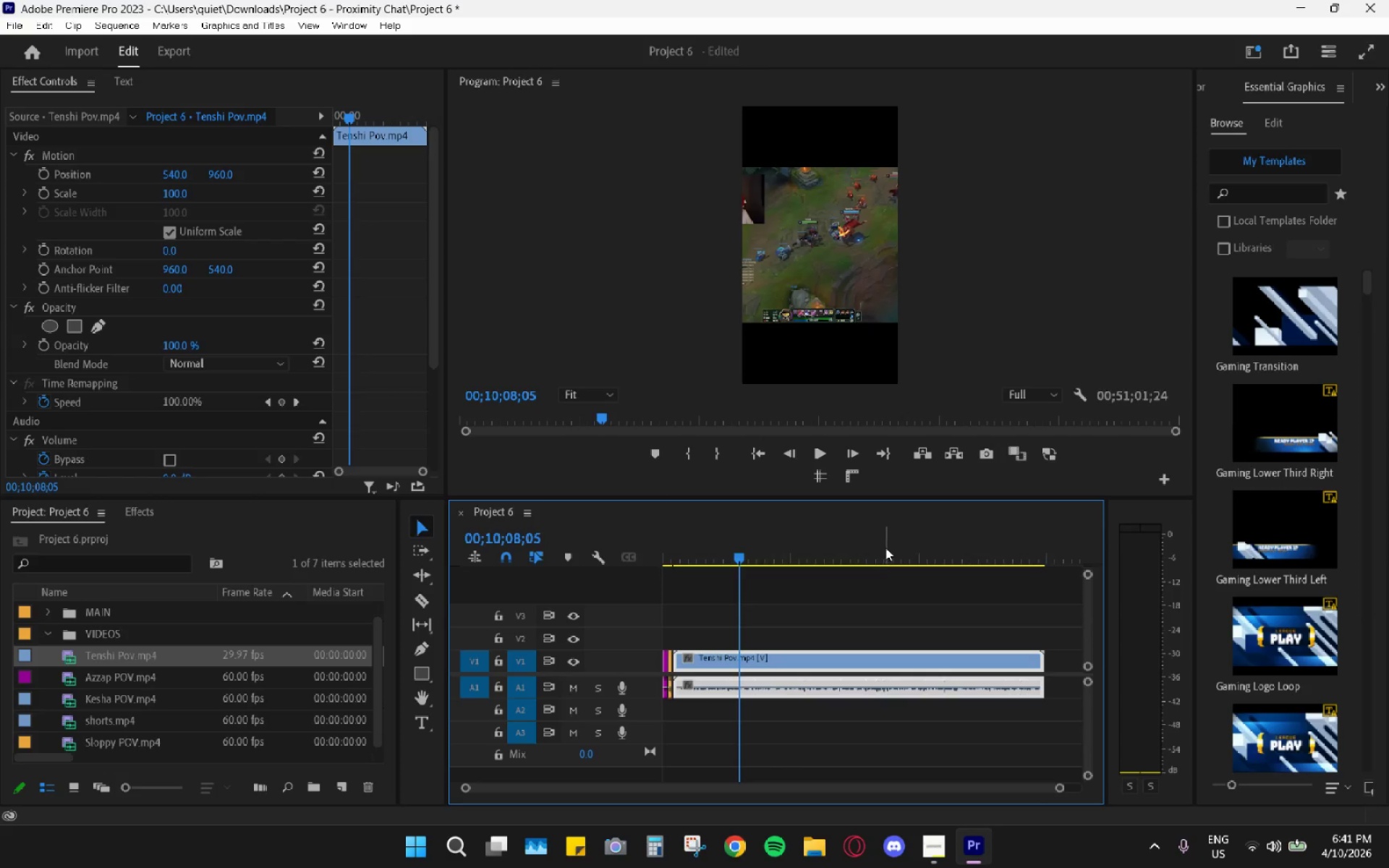 
scroll: coordinate [903, 549], scroll_direction: down, amount: 4.0
 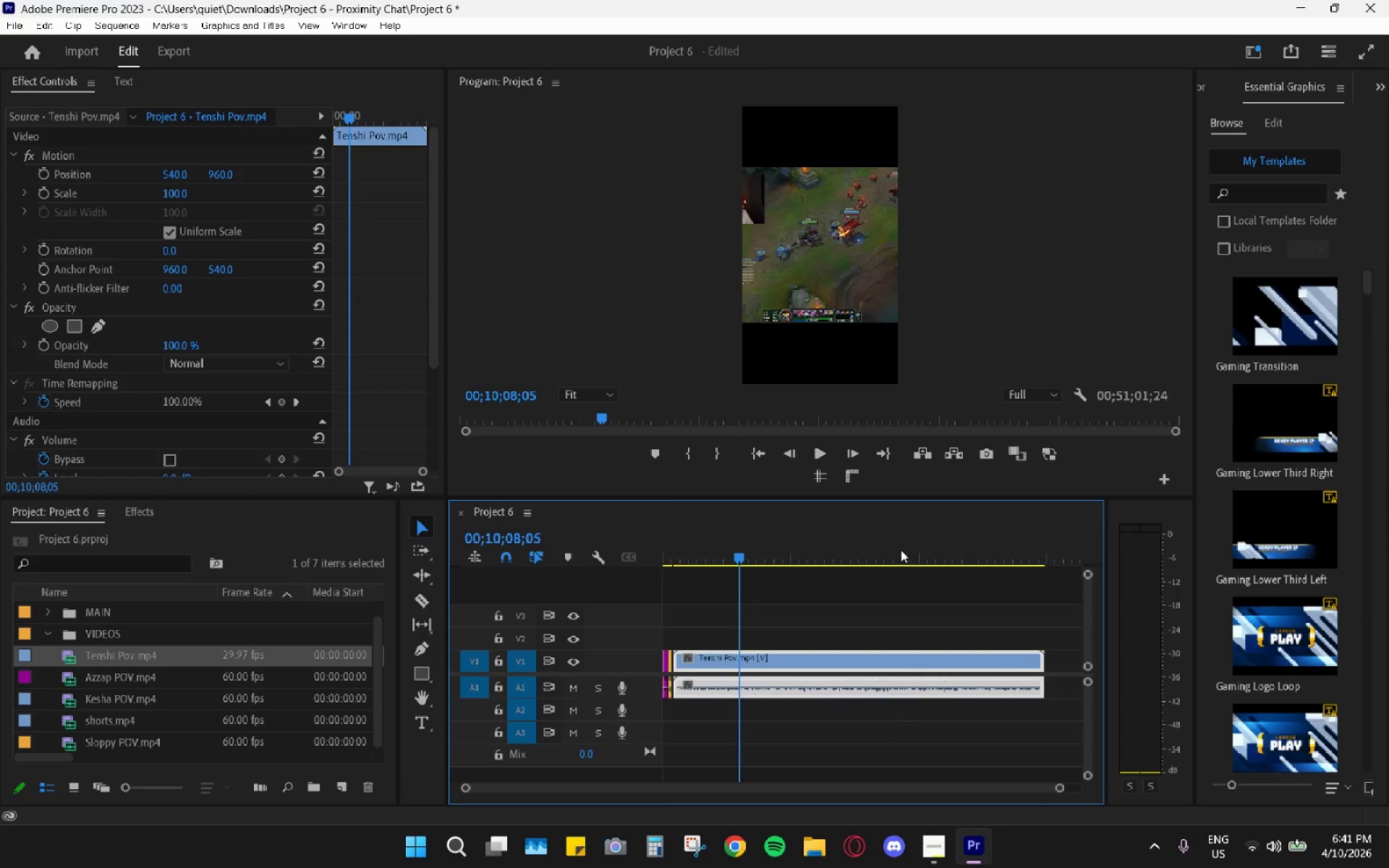 
double_click([885, 548])
 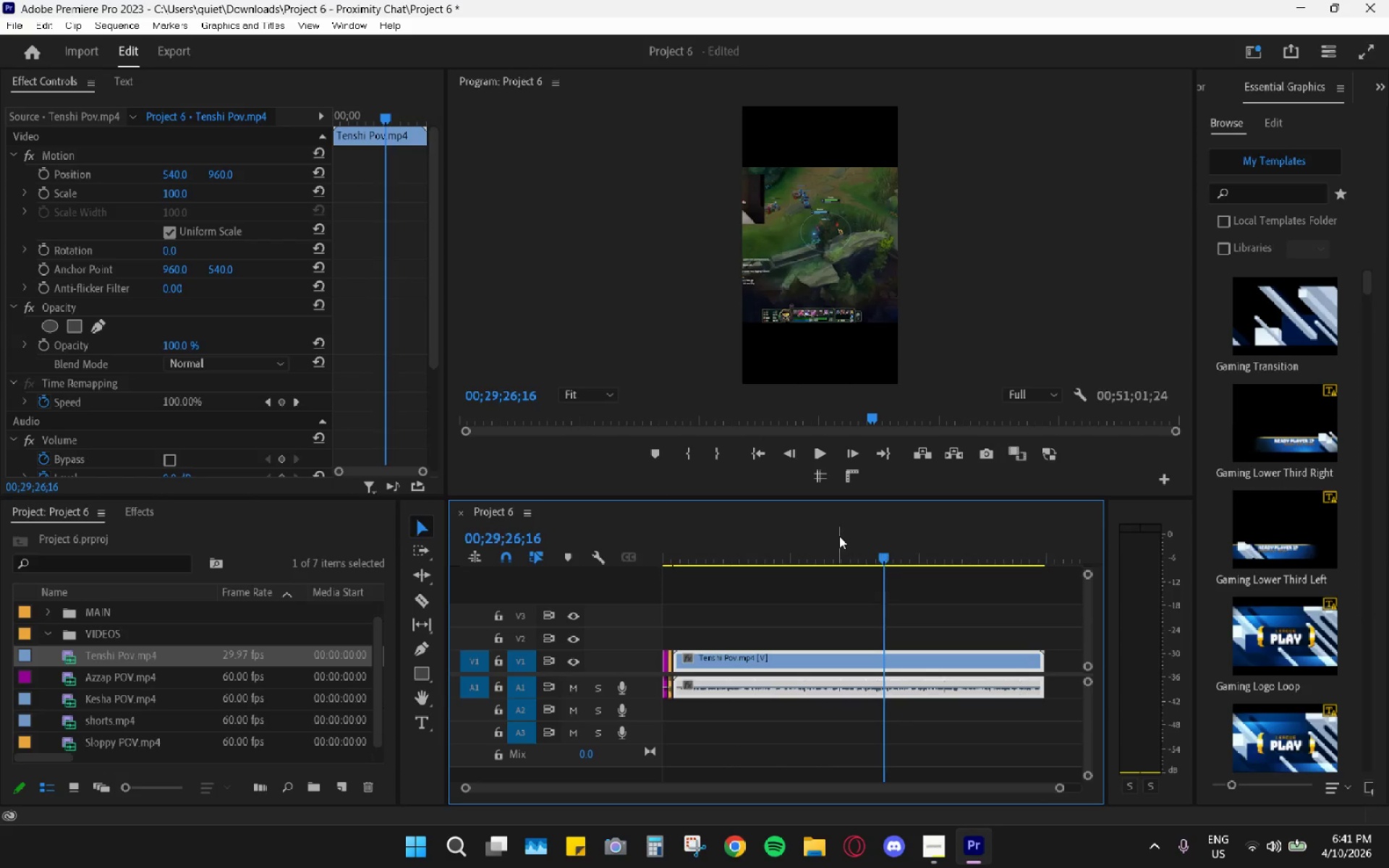 
key(Space)
 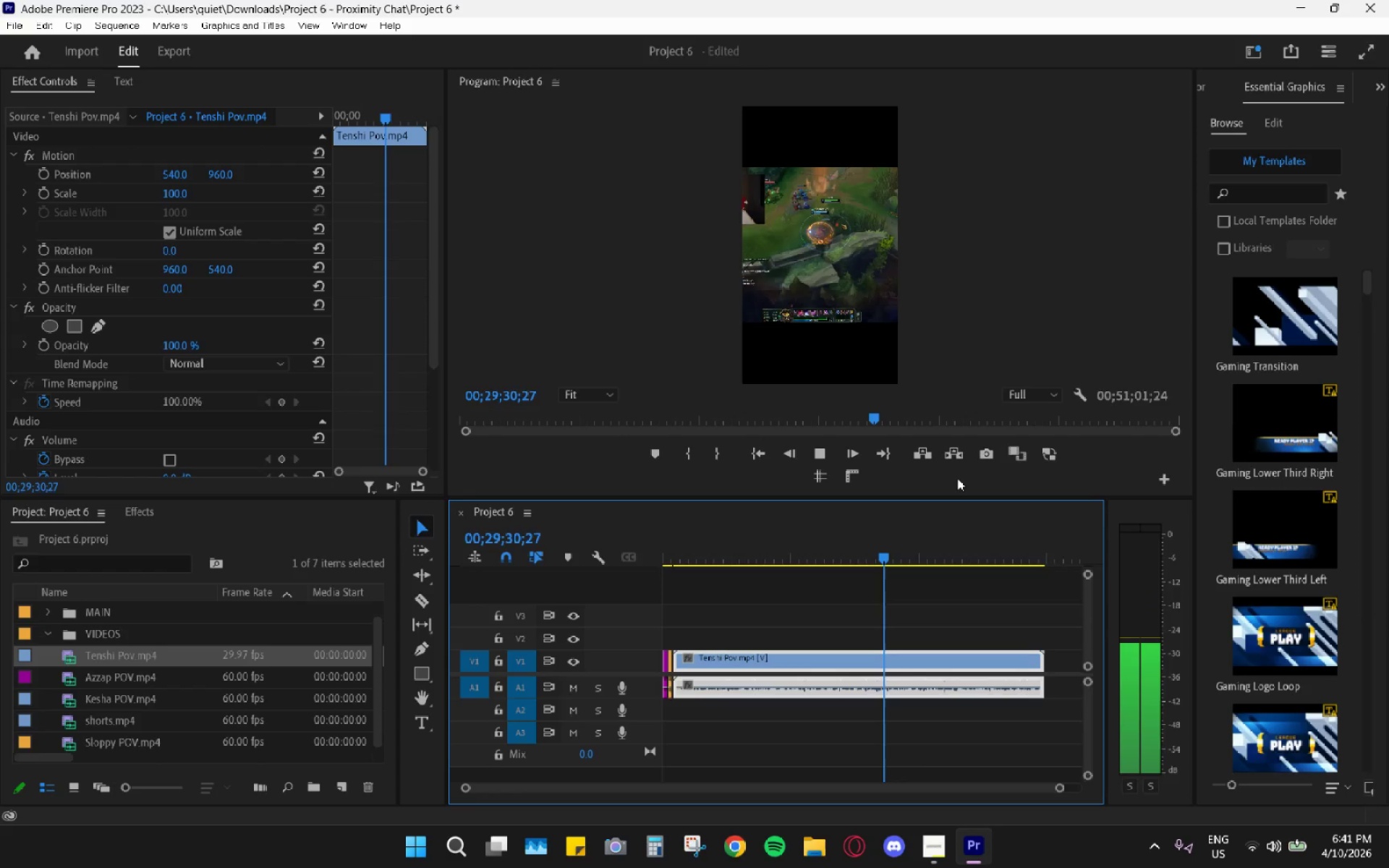 
wait(5.98)
 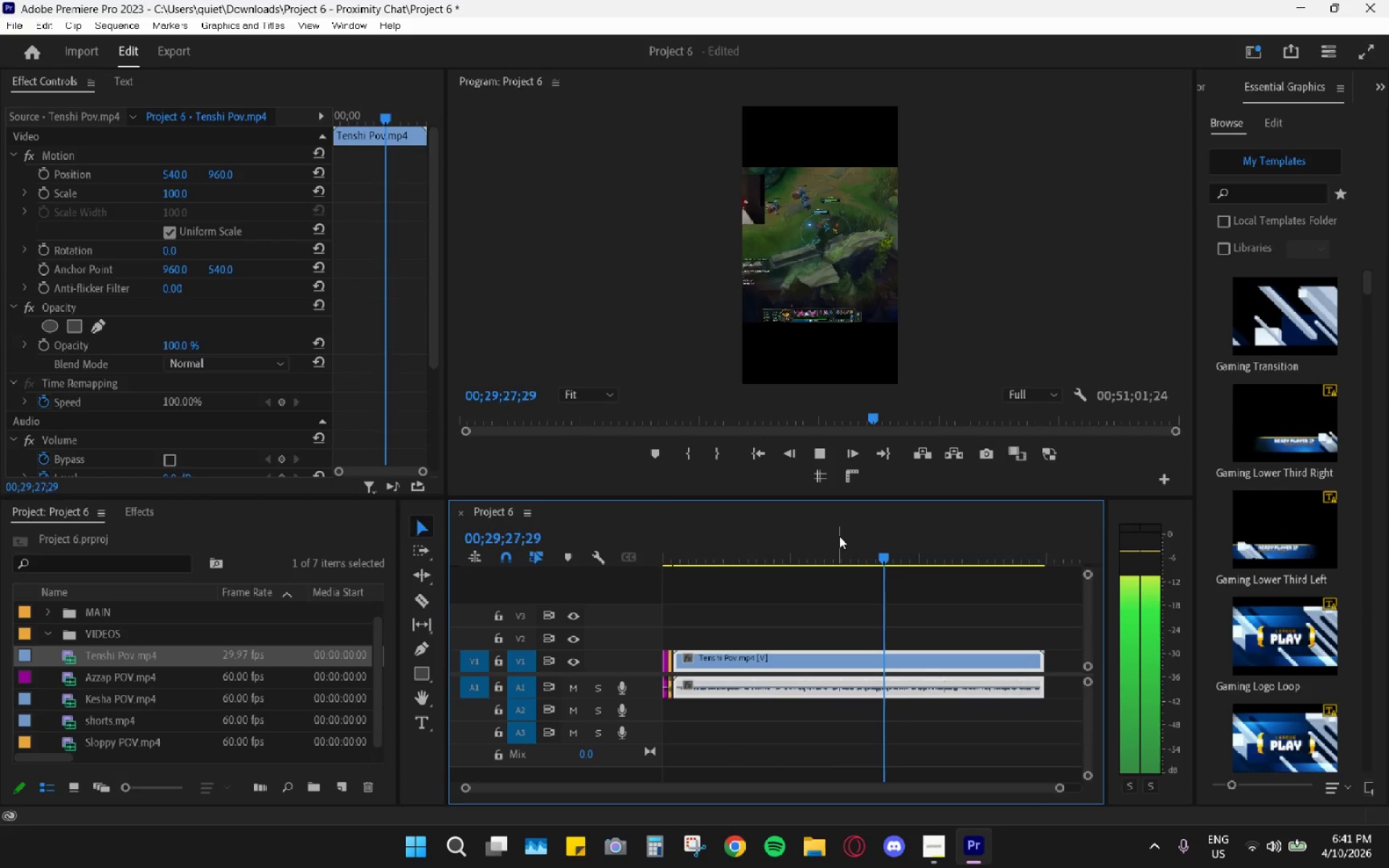 
left_click_drag(start_coordinate=[930, 555], to_coordinate=[927, 559])
 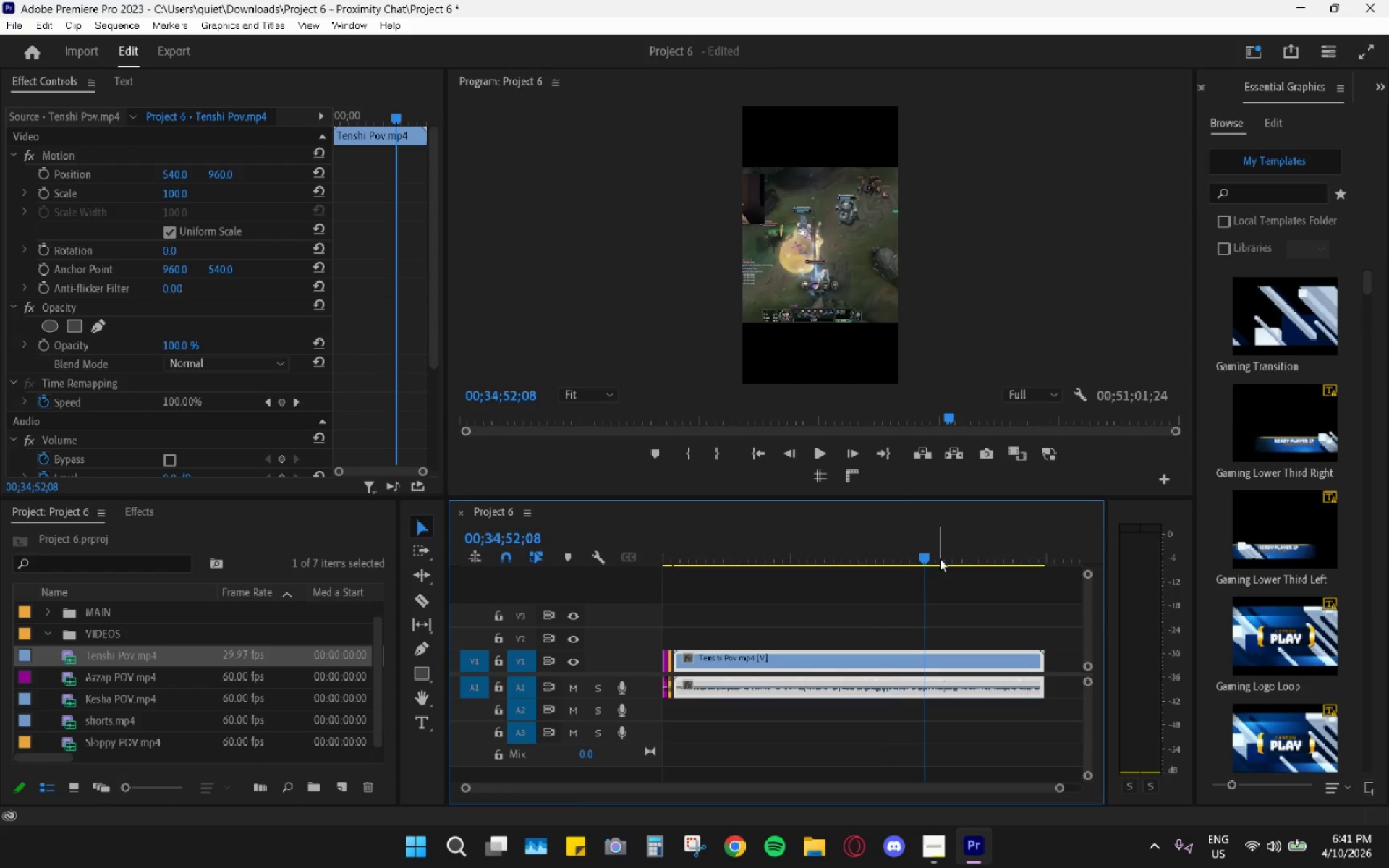 
left_click([949, 553])
 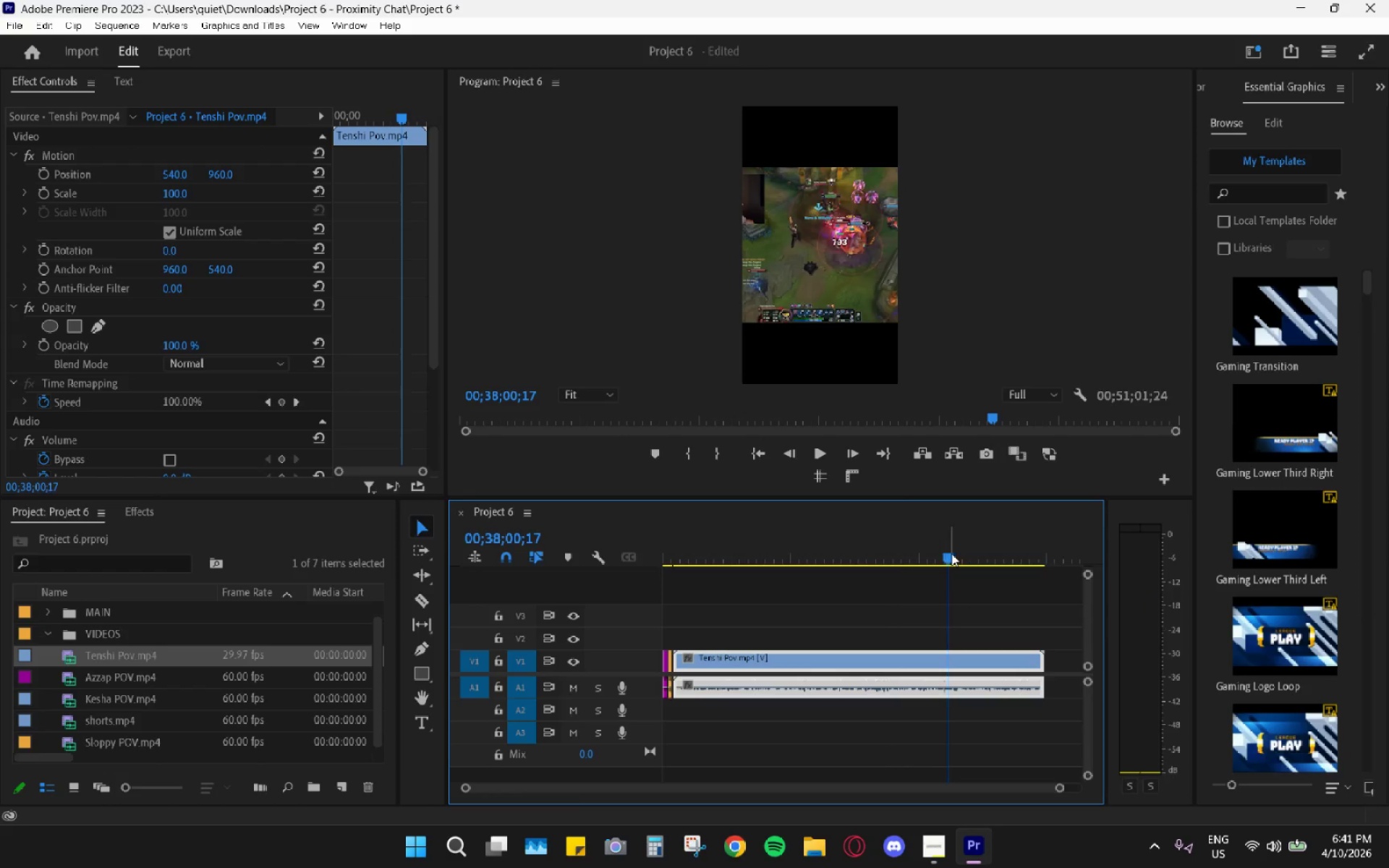 
left_click([962, 550])
 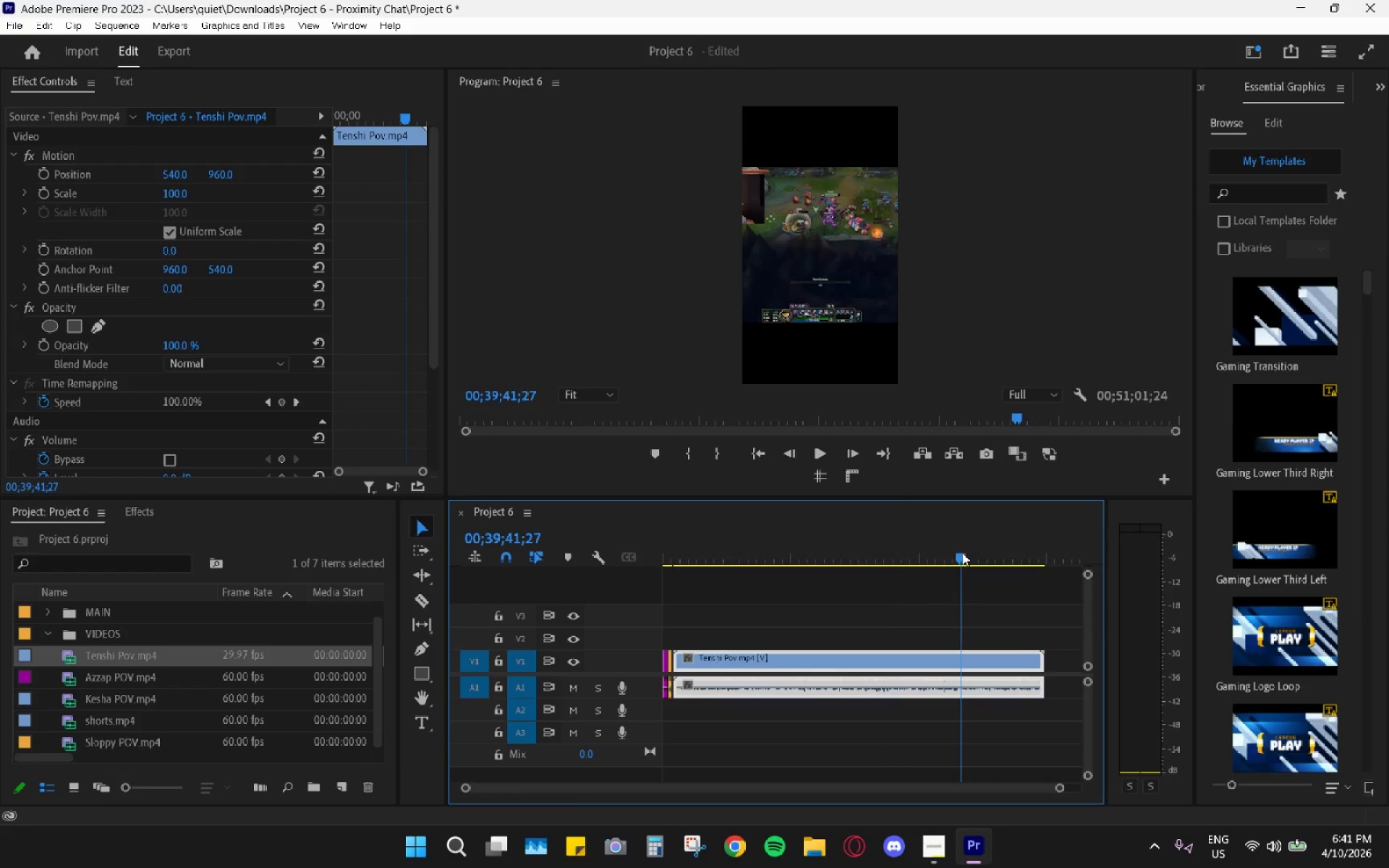 
key(Space)
 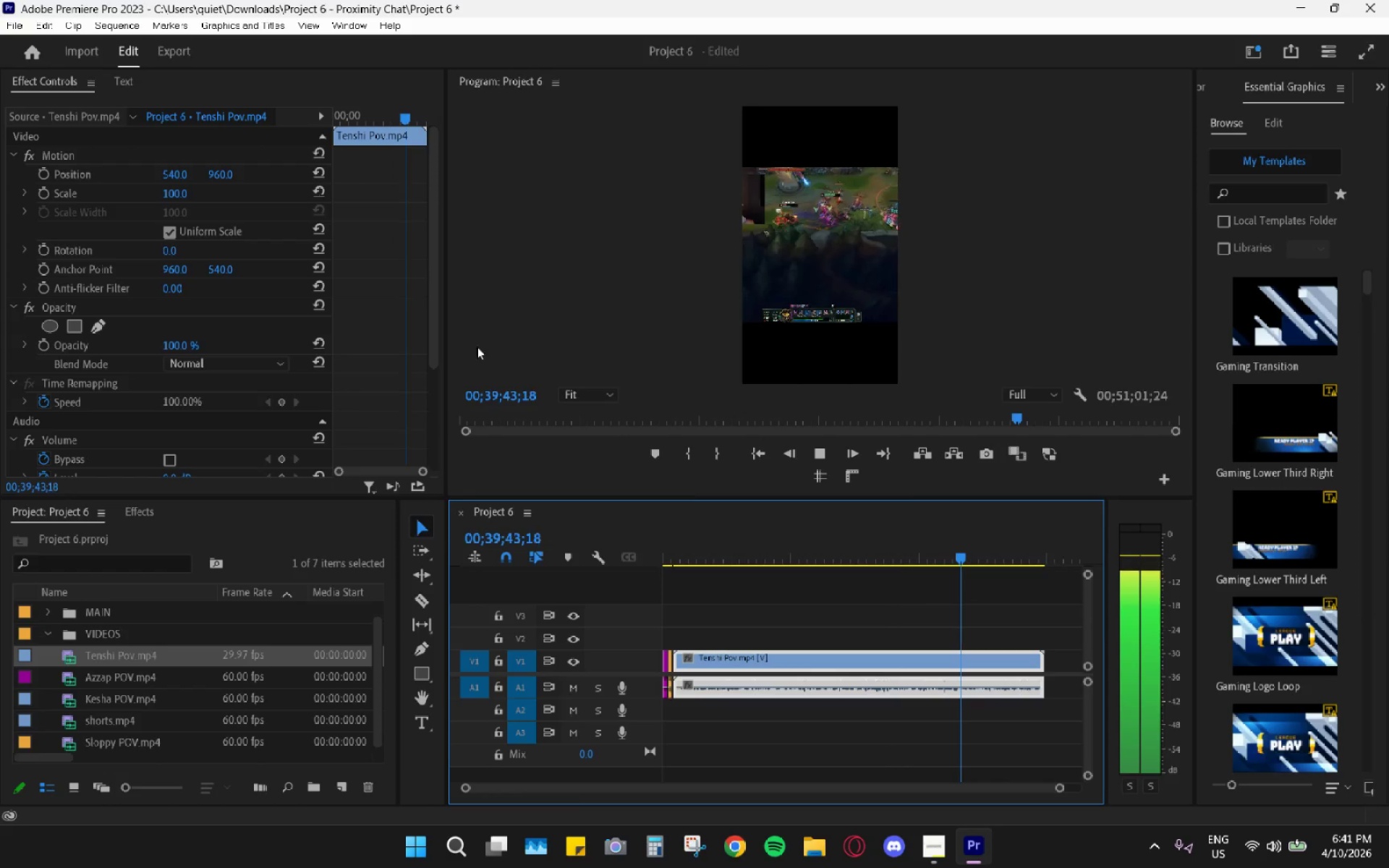 
key(Space)
 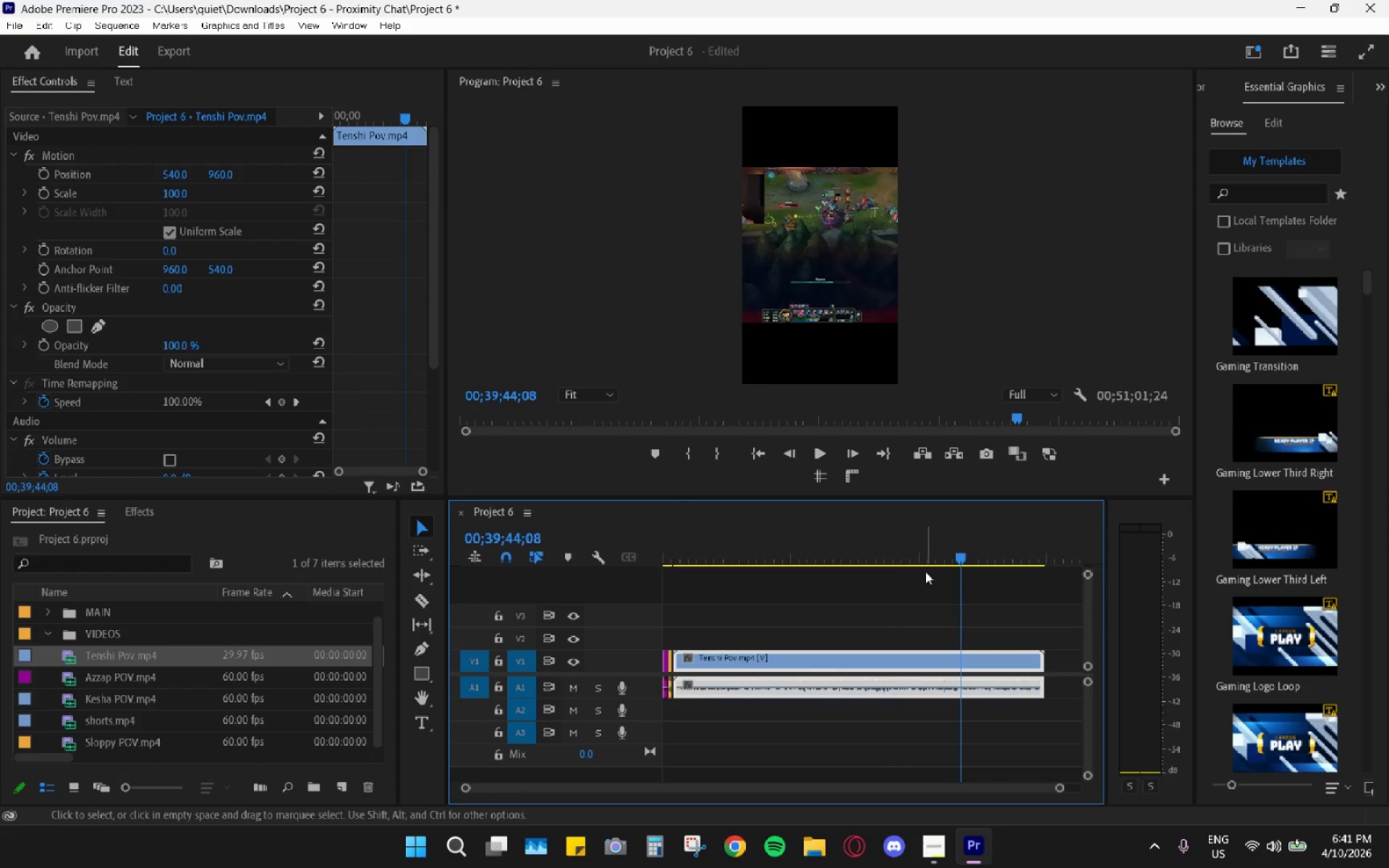 
hold_key(key=AltLeft, duration=0.83)
 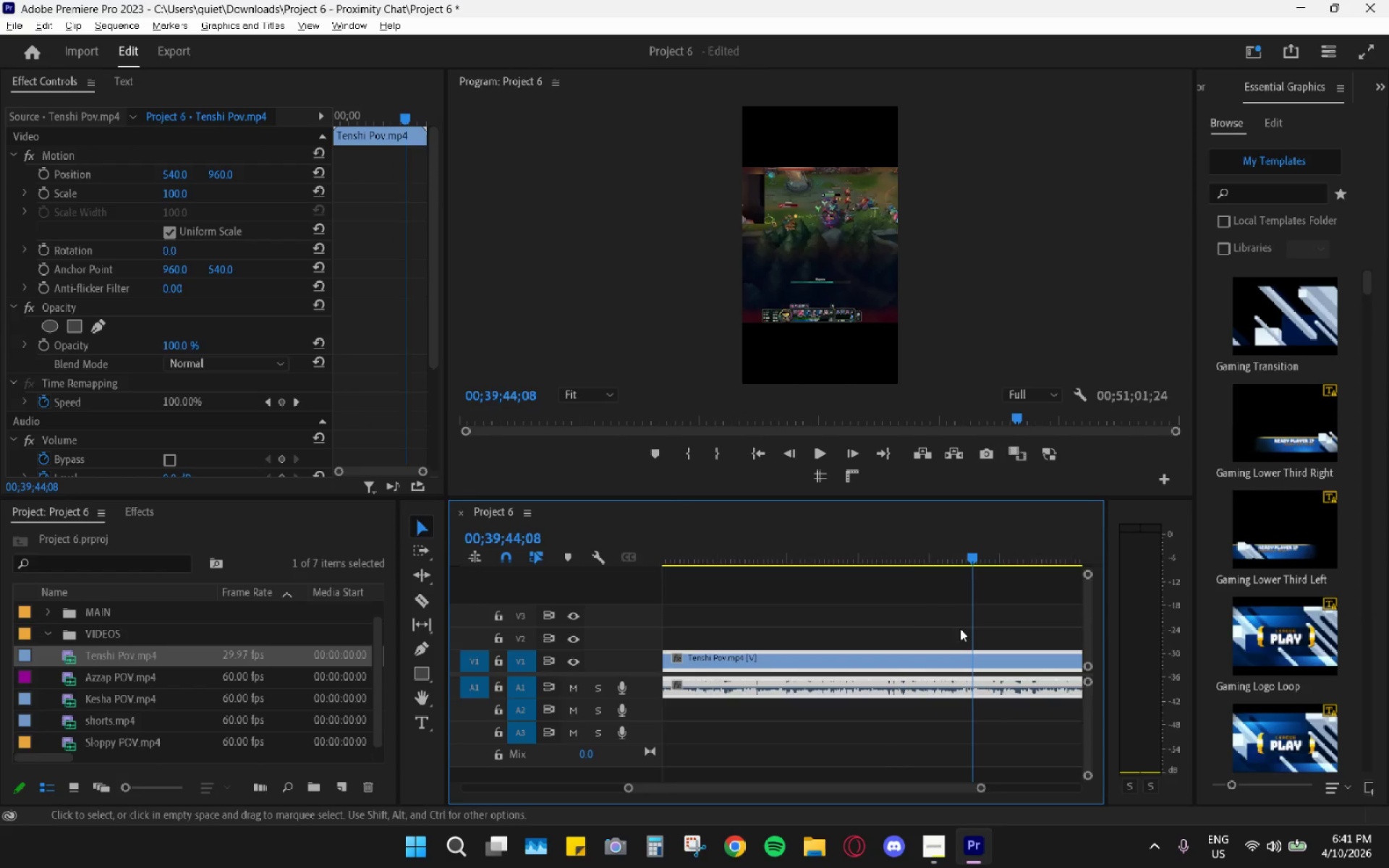 
hold_key(key=AltLeft, duration=0.41)
 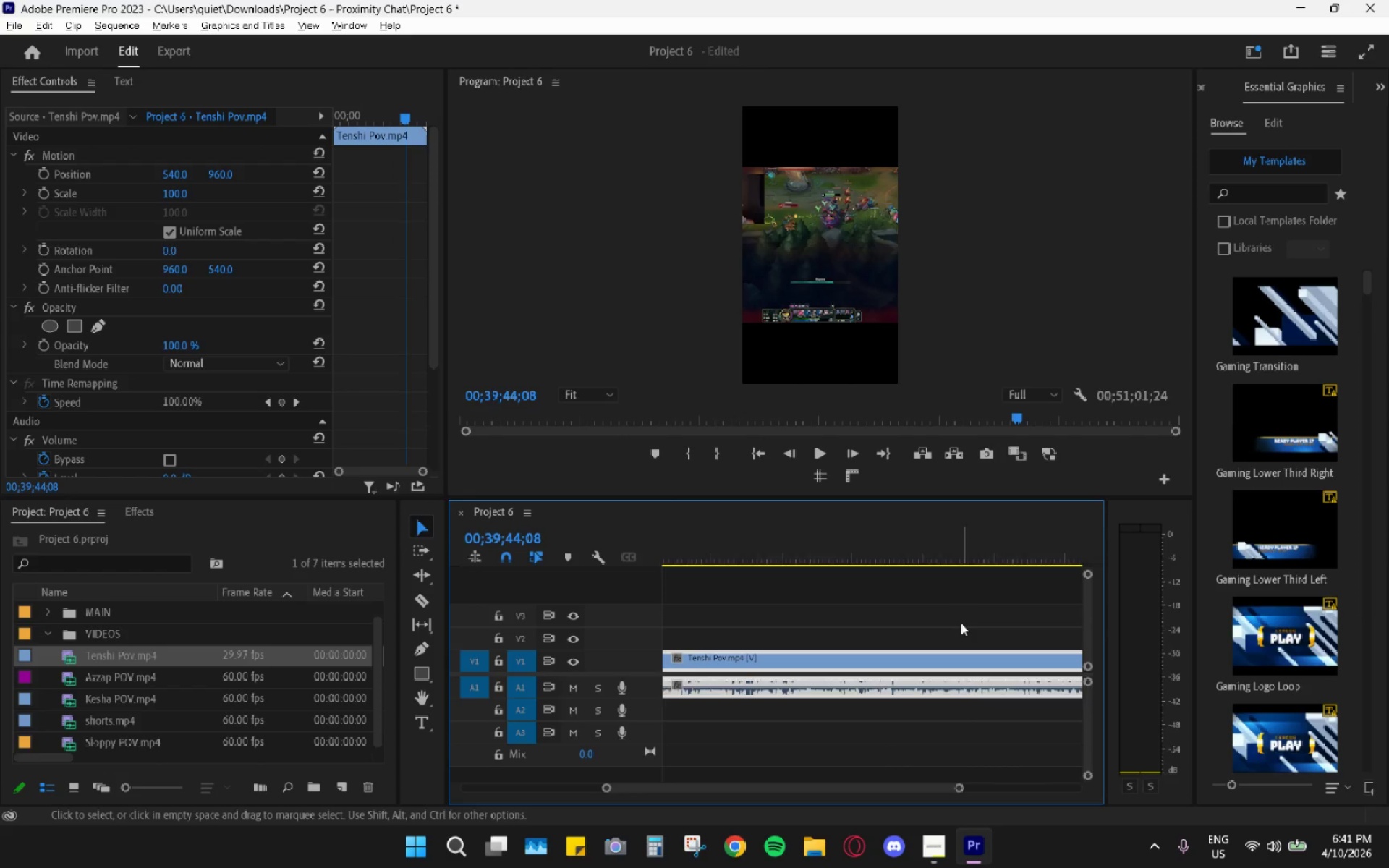 
scroll: coordinate [960, 629], scroll_direction: up, amount: 9.0
 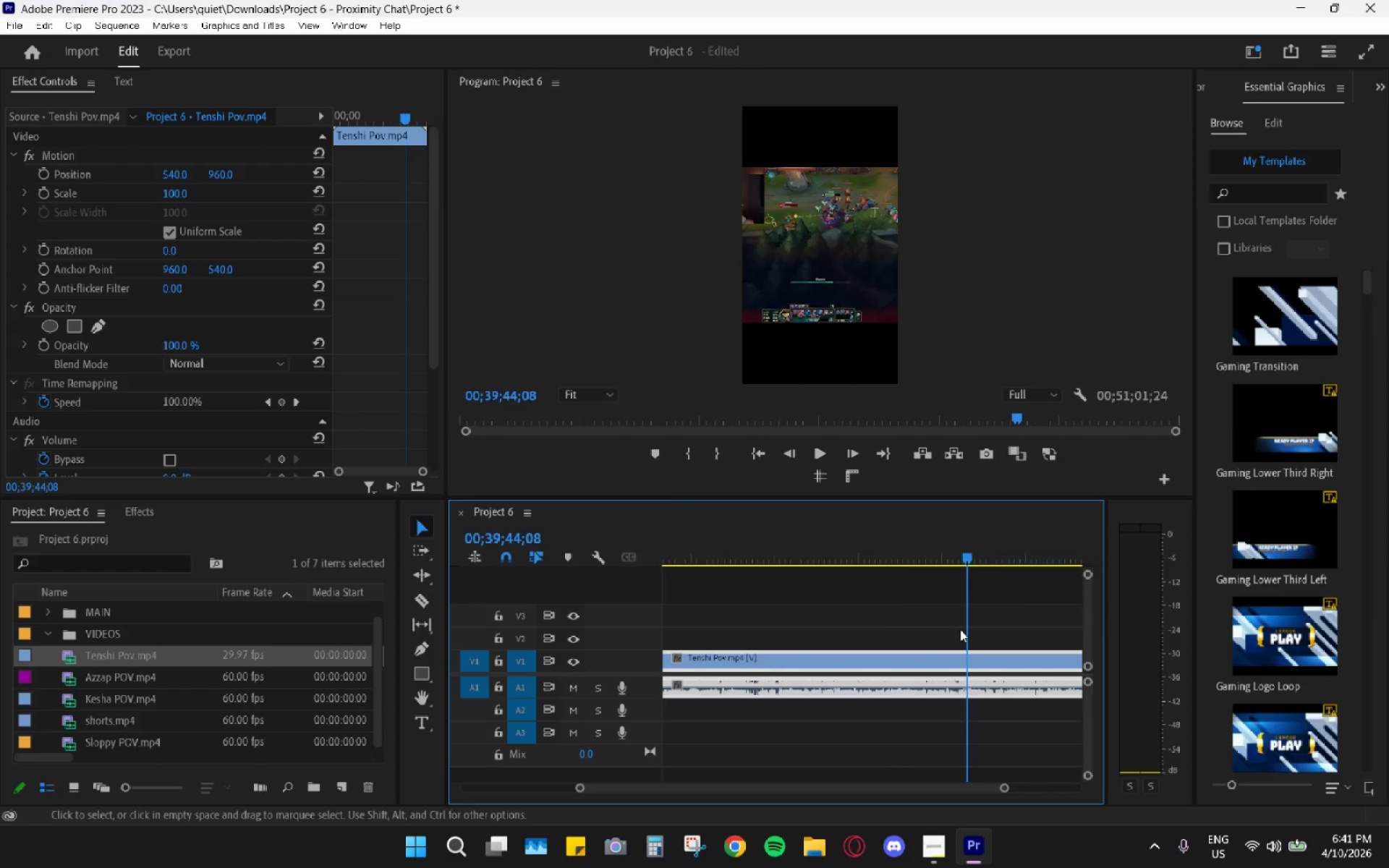 
hold_key(key=AltLeft, duration=0.48)
hold_key(key=AltLeft, duration=0.61)
scroll: coordinate [960, 622], scroll_direction: up, amount: 10.0
 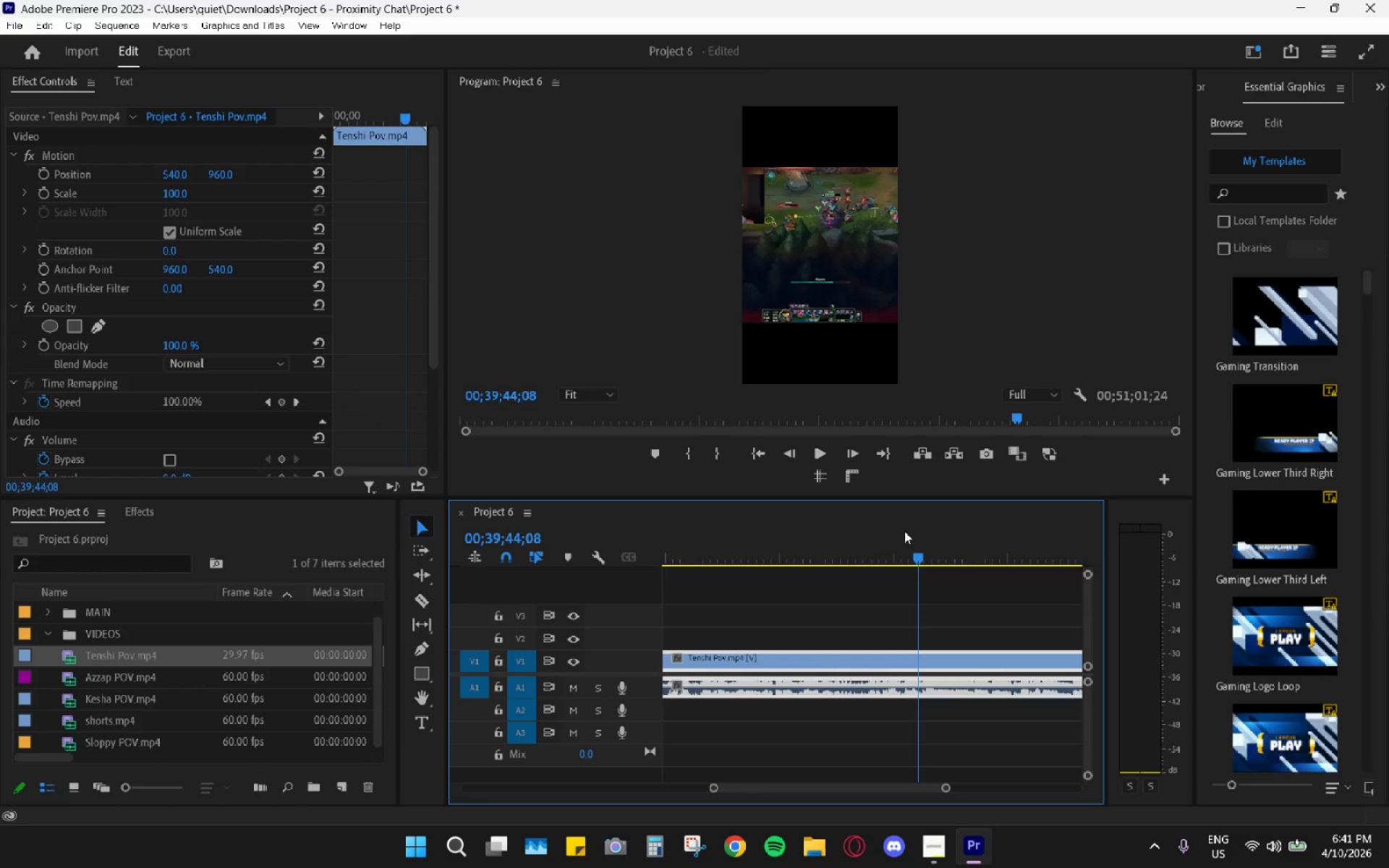 
left_click([907, 547])
 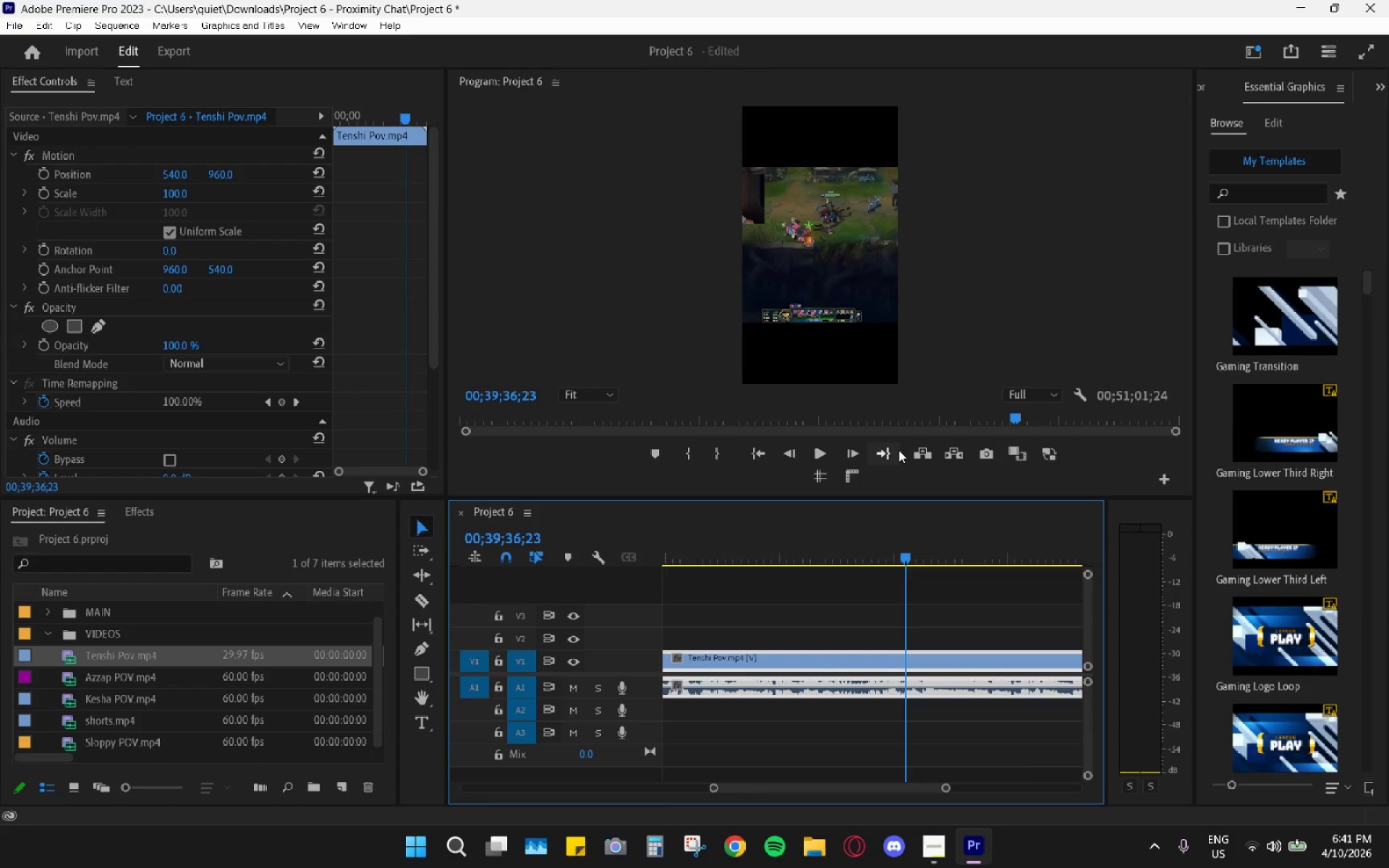 
left_click([819, 450])
 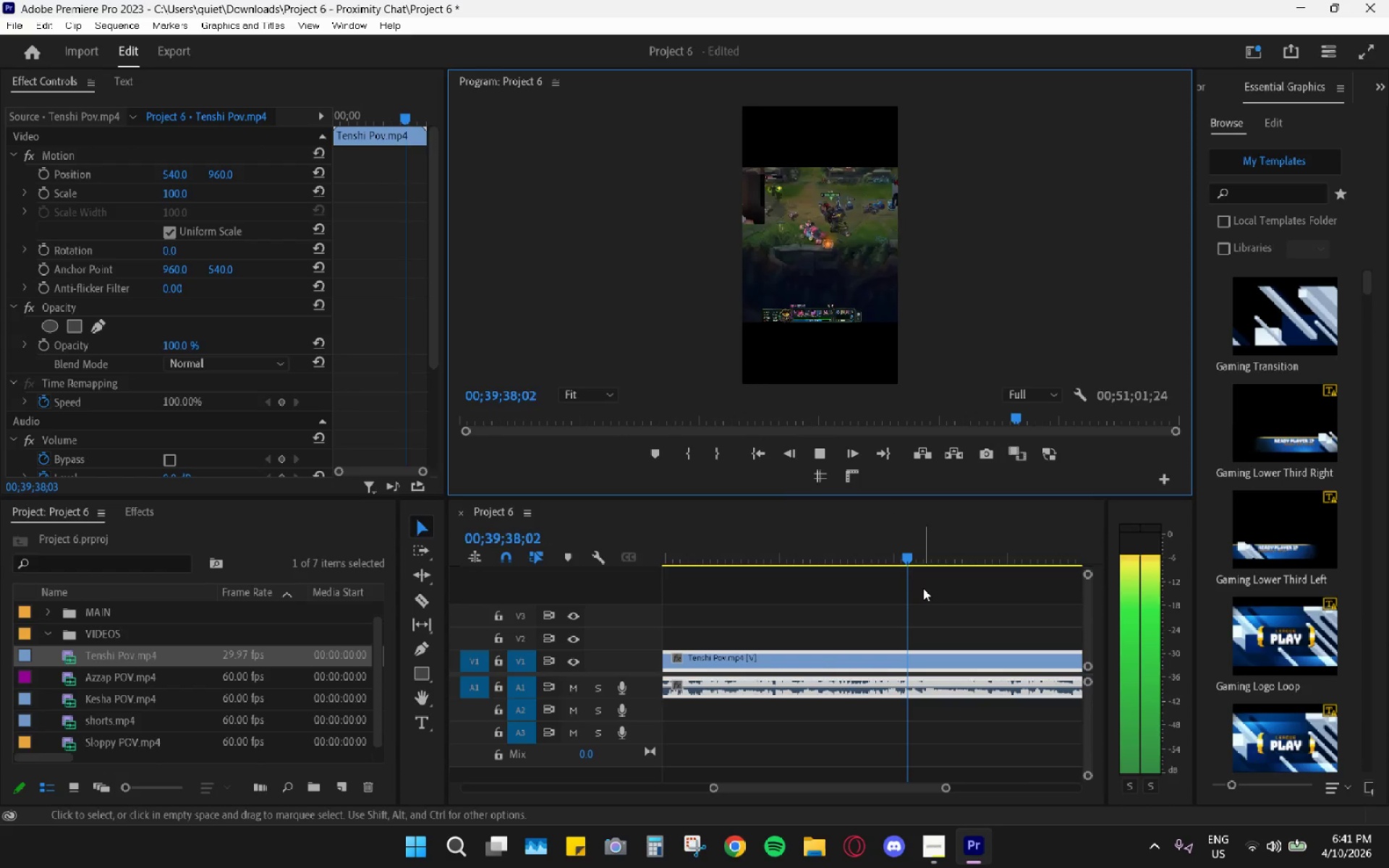 
key(Space)
 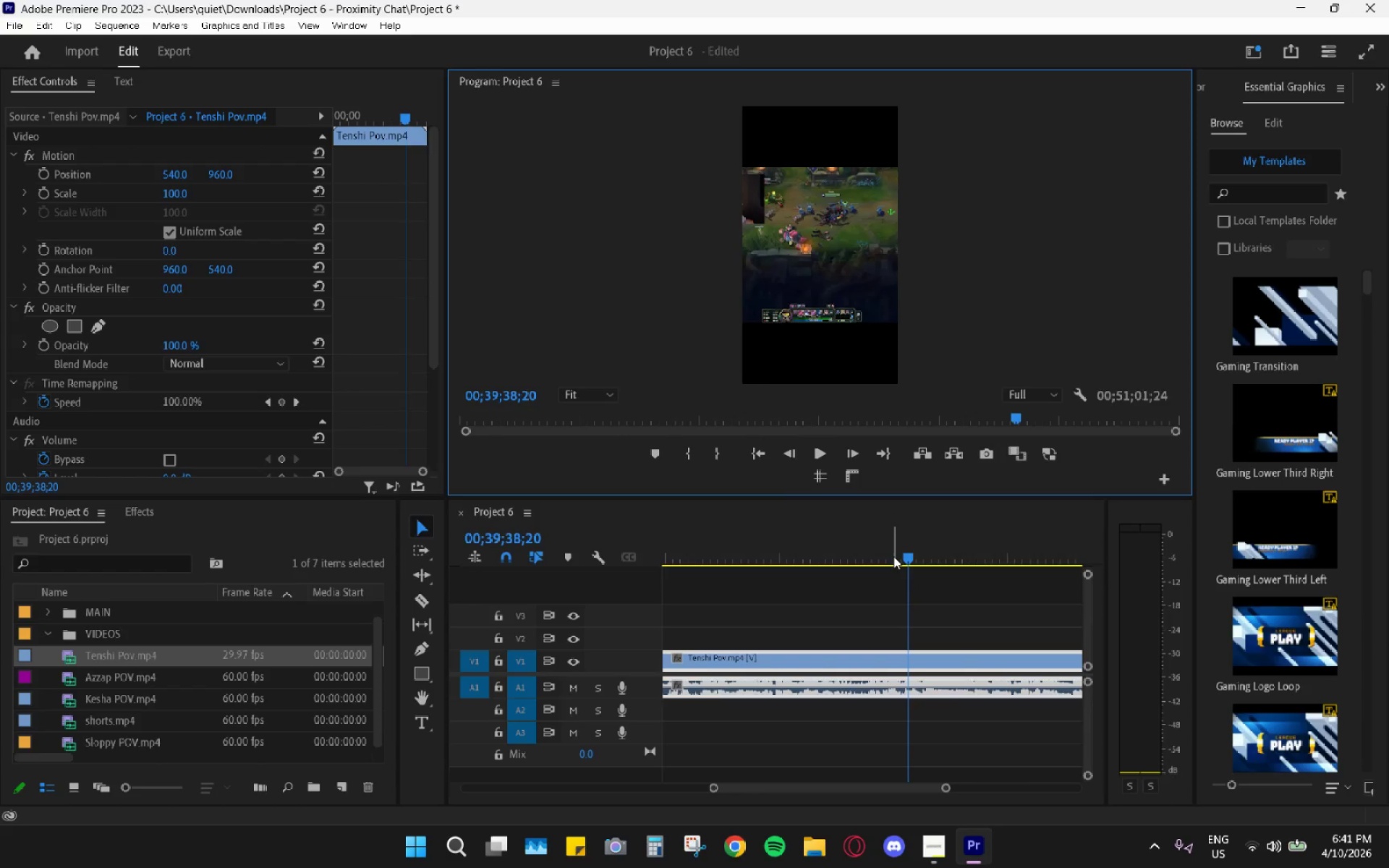 
left_click([896, 556])
 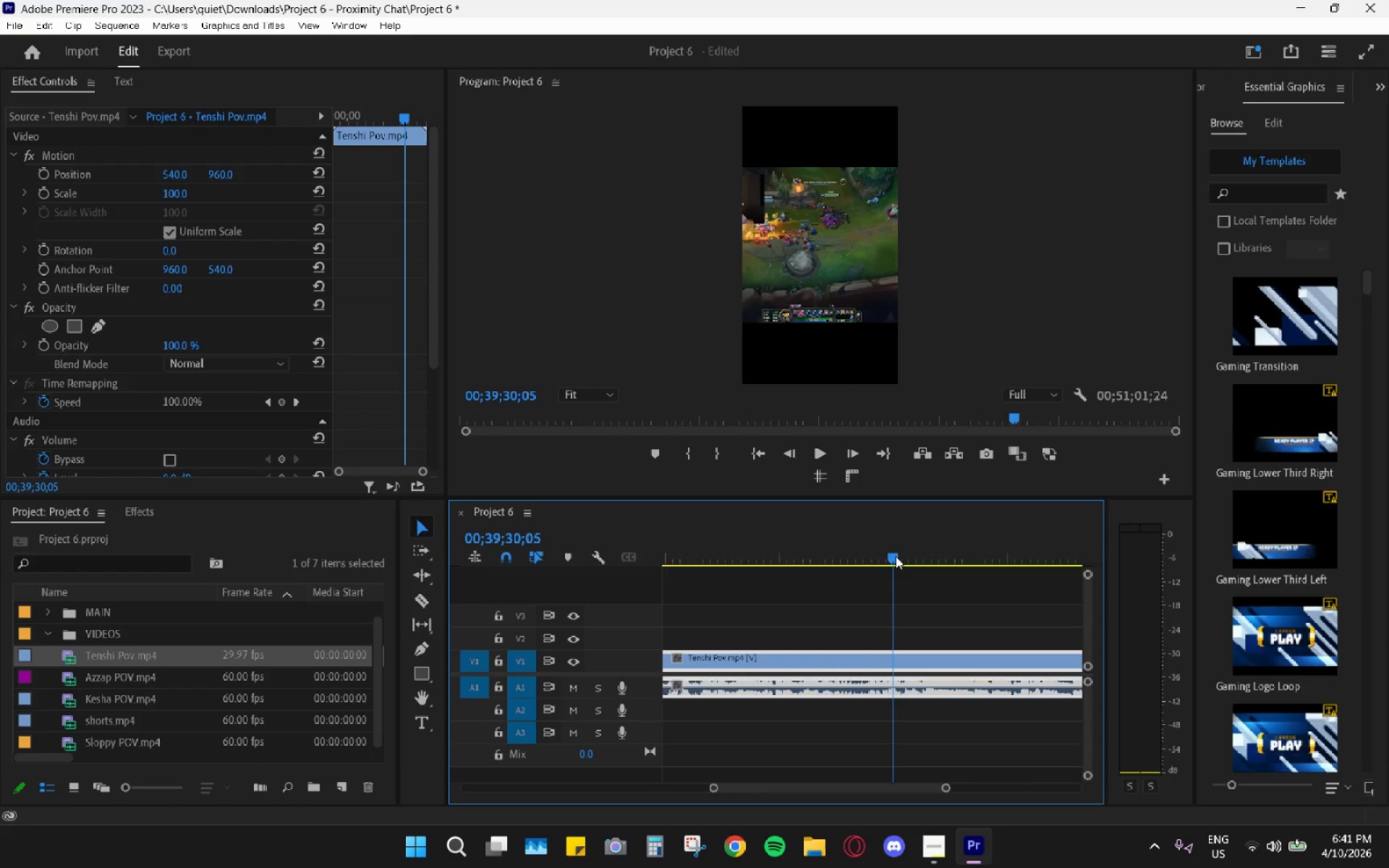 
key(Space)
 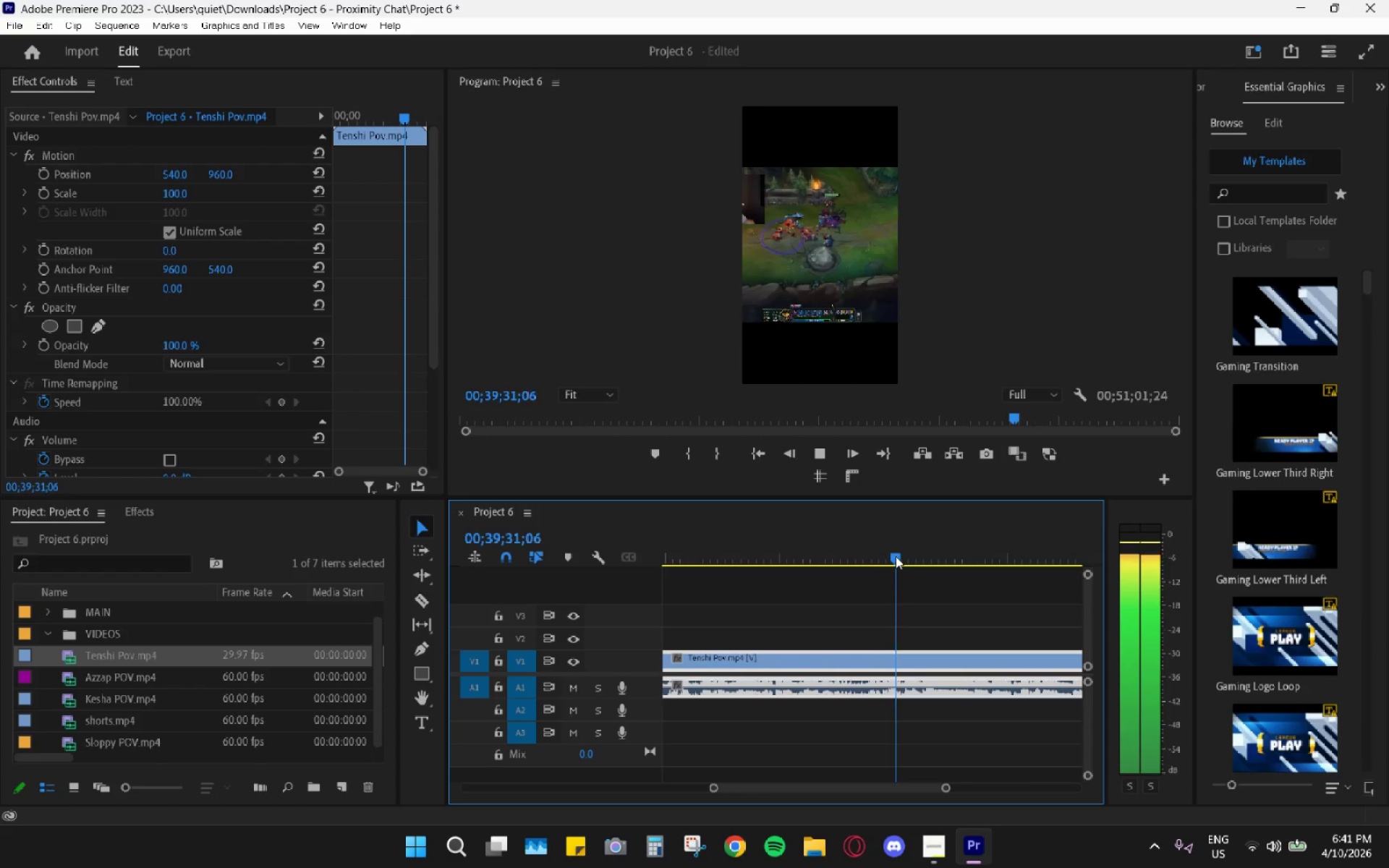 
key(Space)
 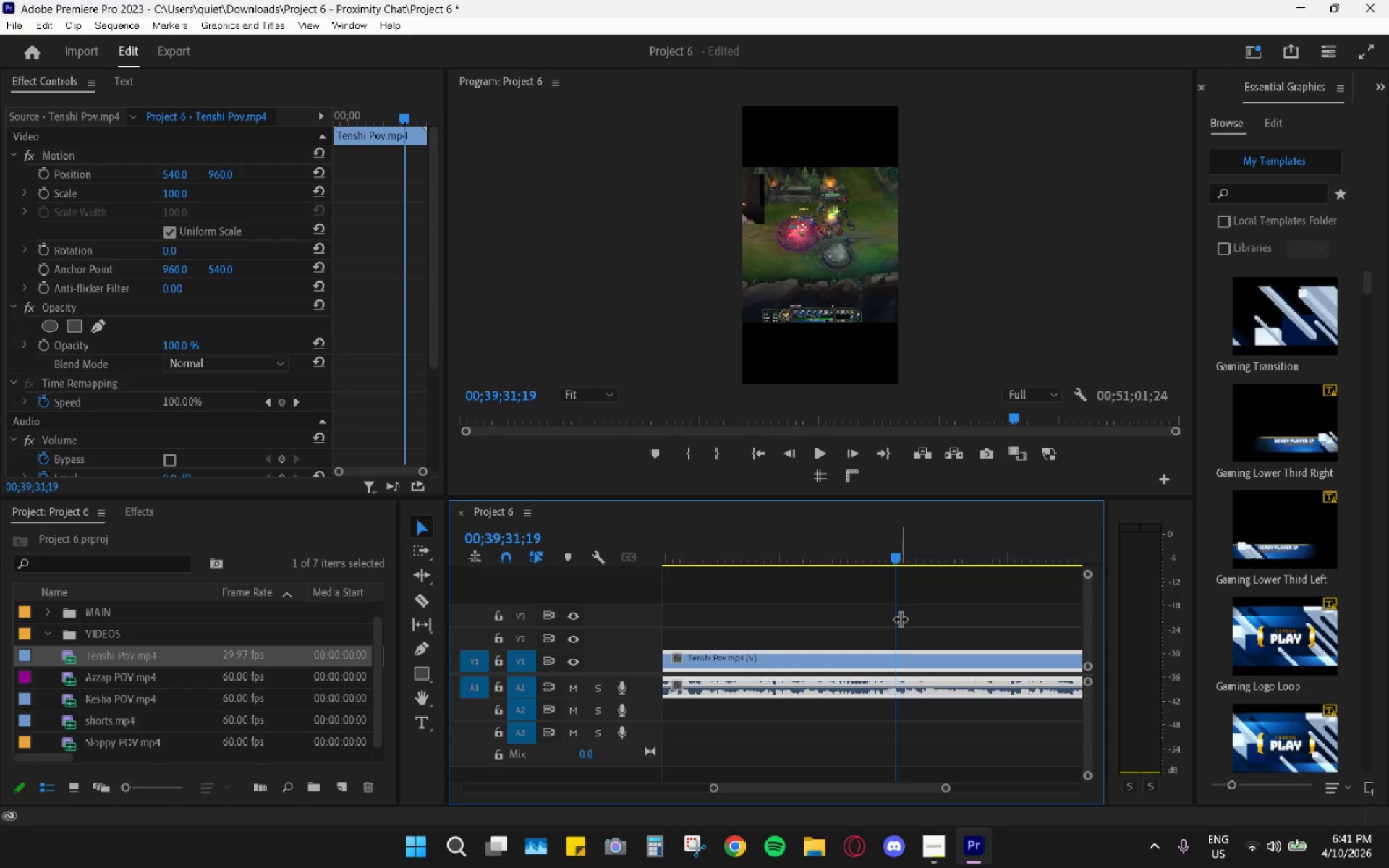 
key(Space)
 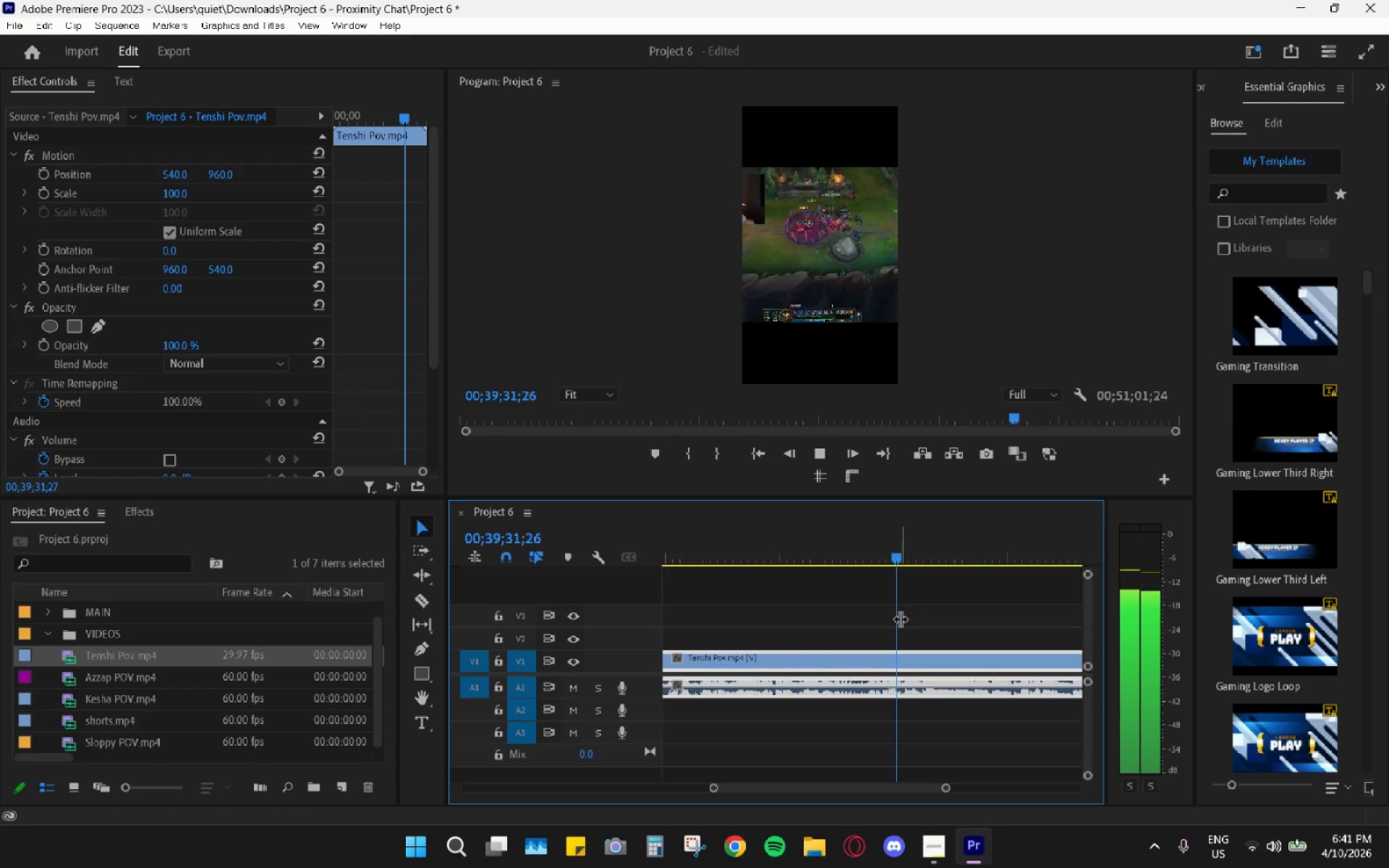 
hold_key(key=AltLeft, duration=1.51)
scroll: coordinate [888, 633], scroll_direction: up, amount: 8.0
 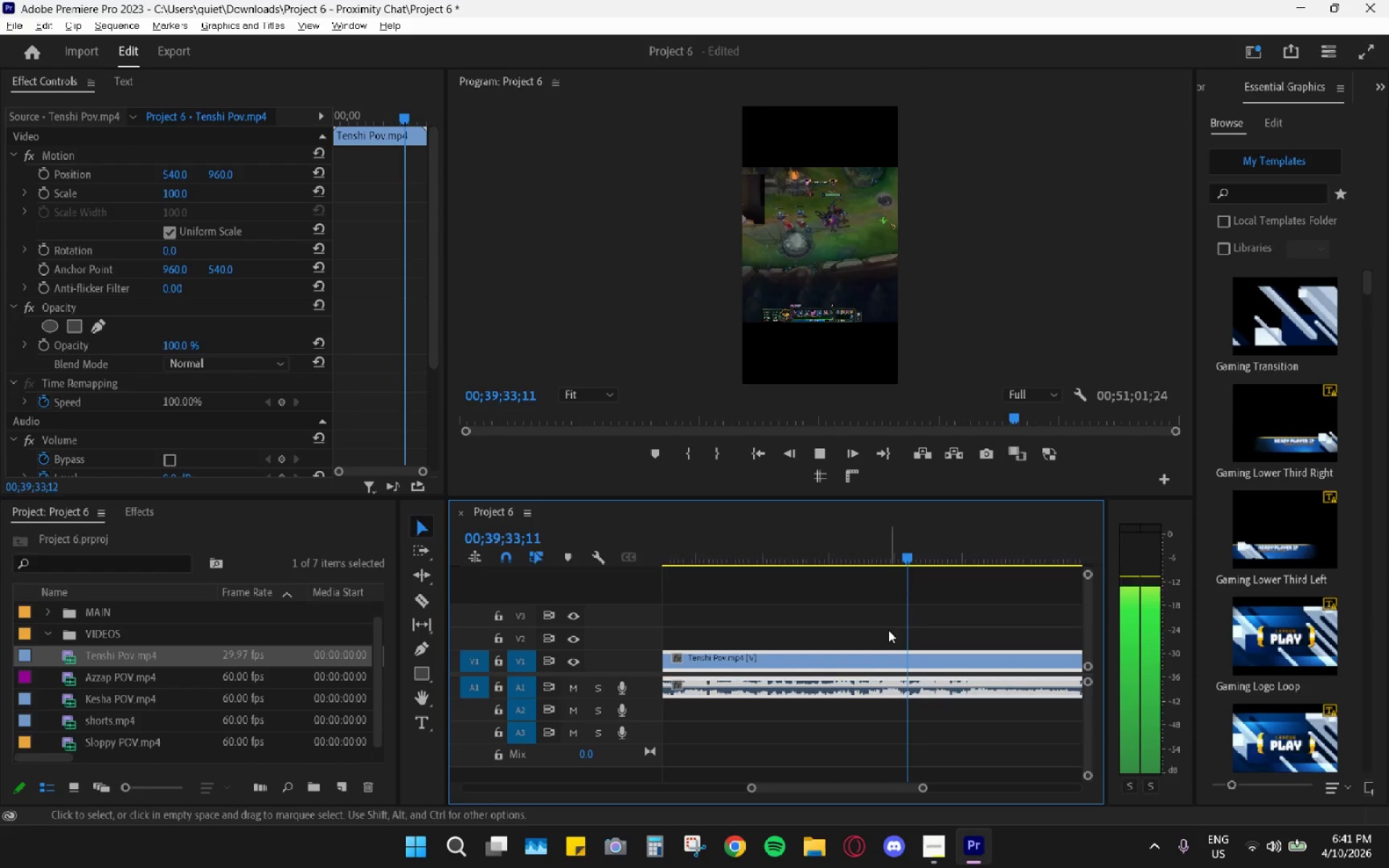 
key(Alt+AltLeft)
 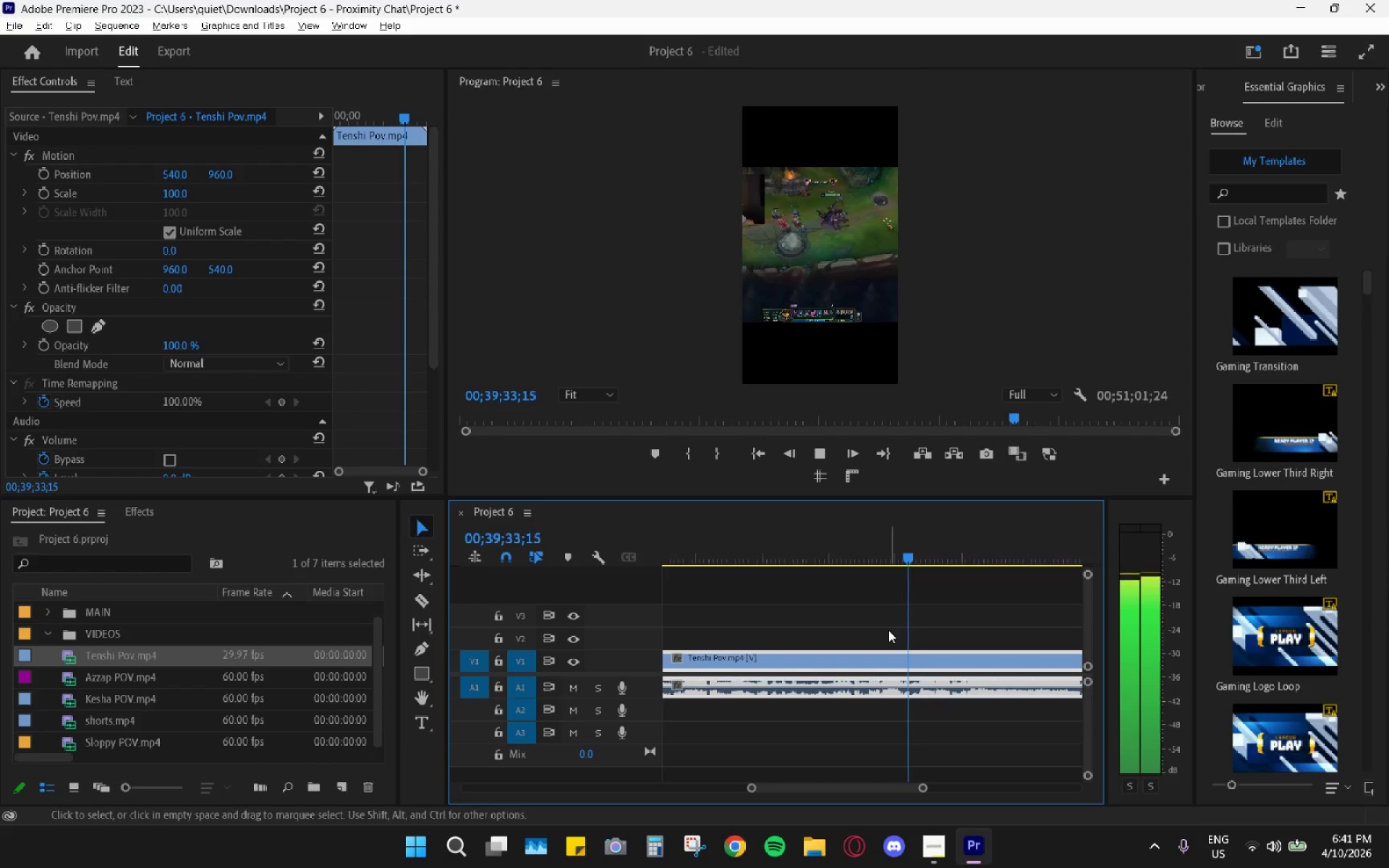 
key(Alt+AltLeft)
 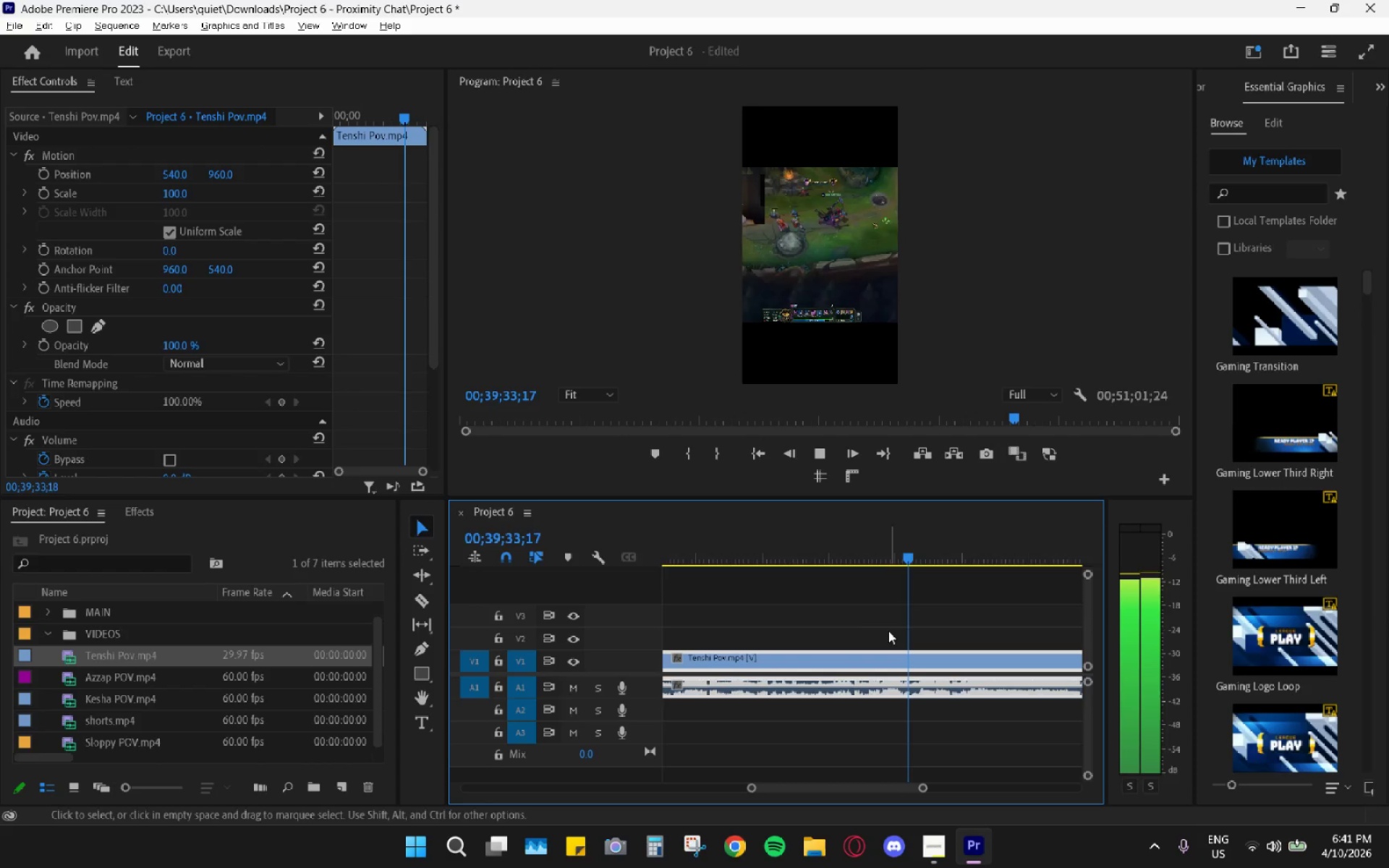 
key(Alt+AltLeft)
 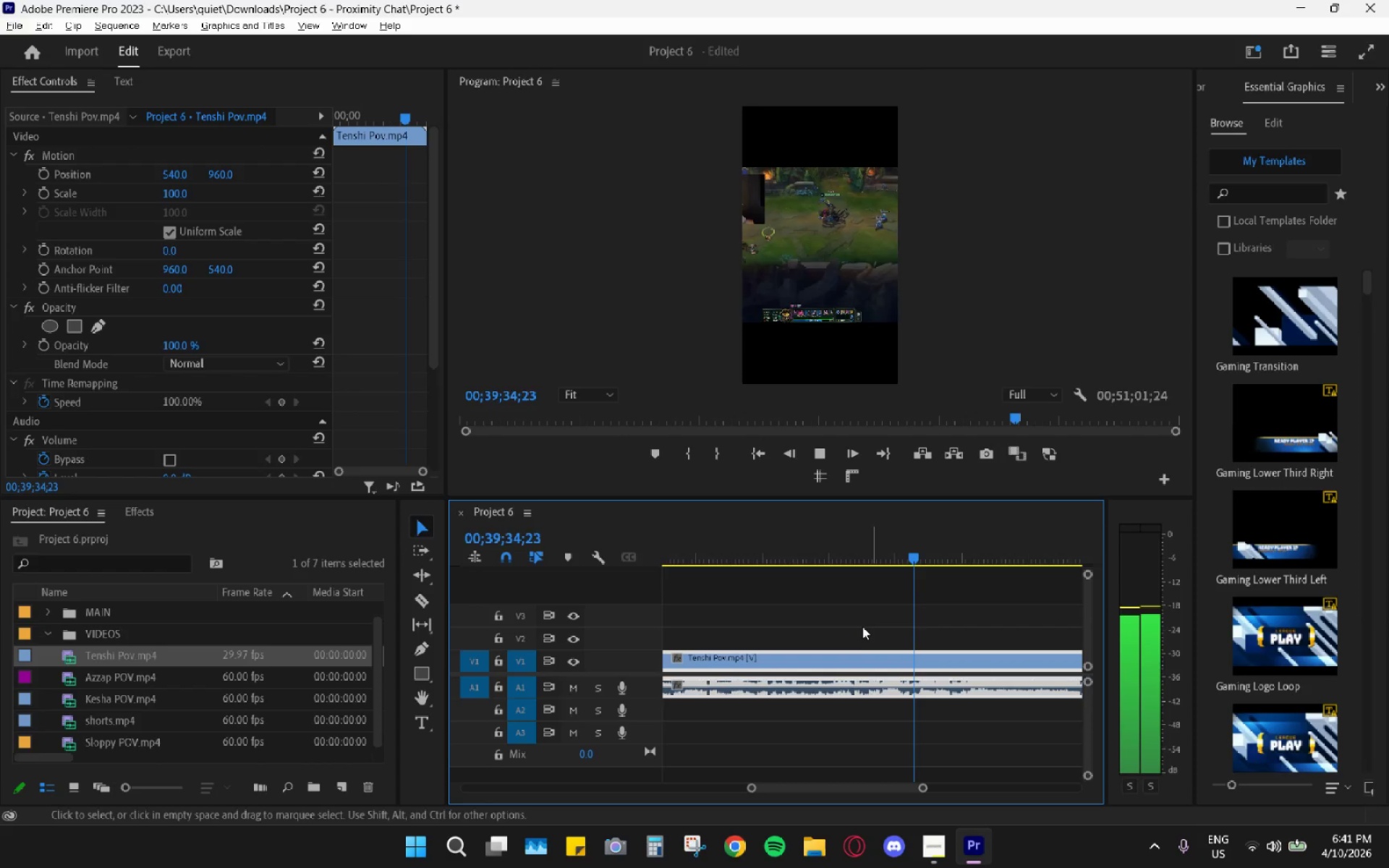 
key(Space)
 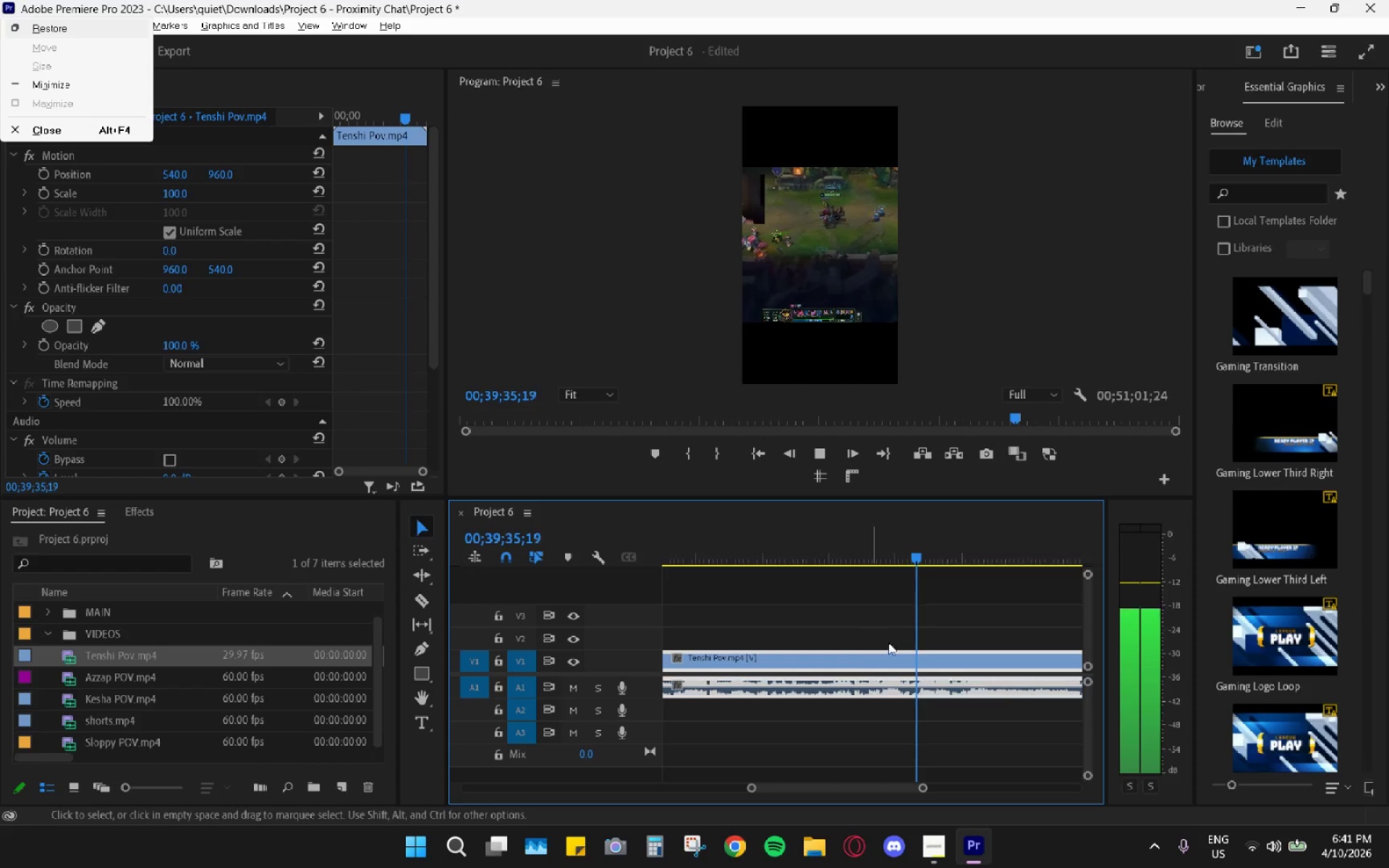 
key(Space)
 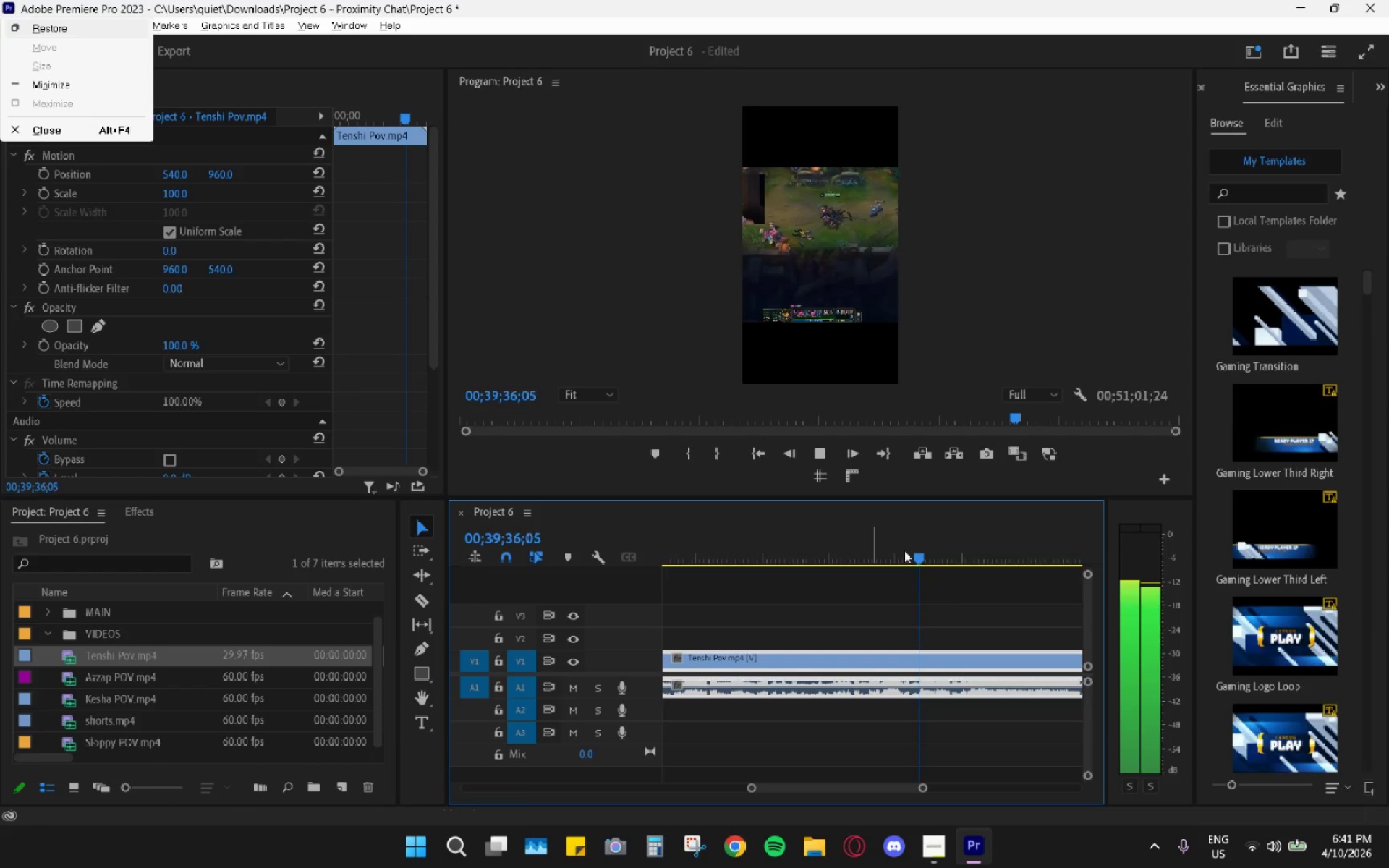 
key(Space)
 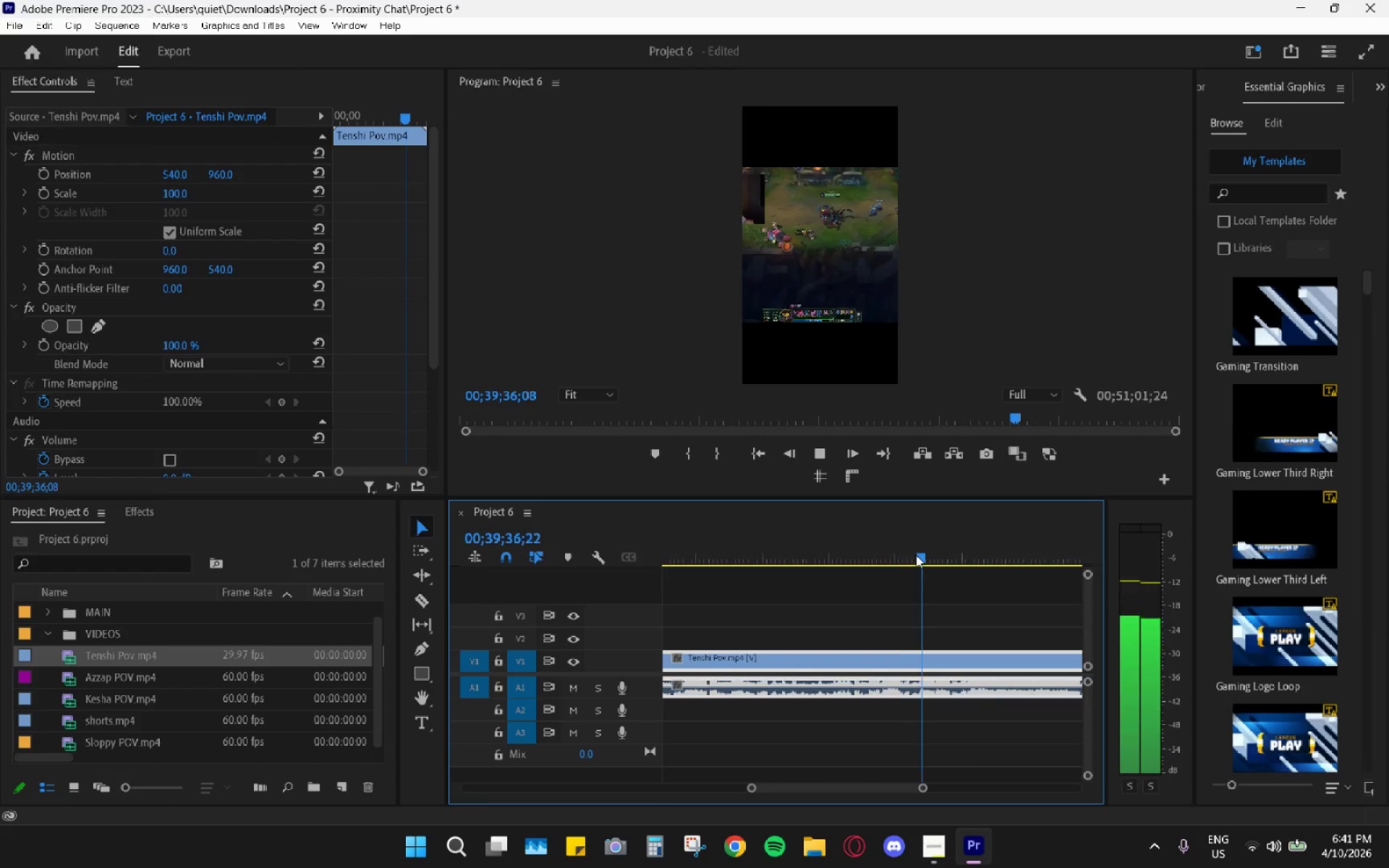 
left_click_drag(start_coordinate=[913, 552], to_coordinate=[917, 555])
 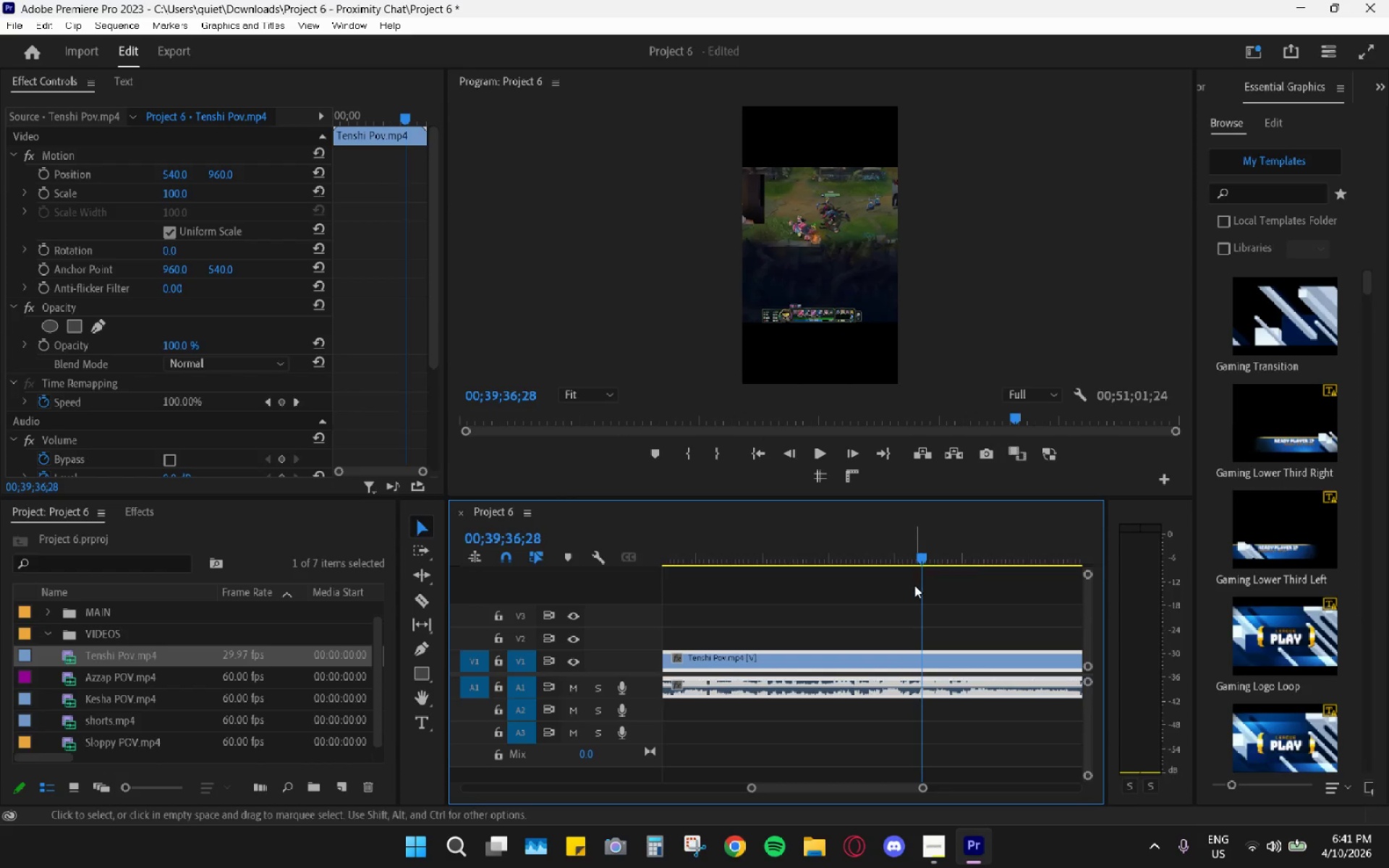 
key(Space)
 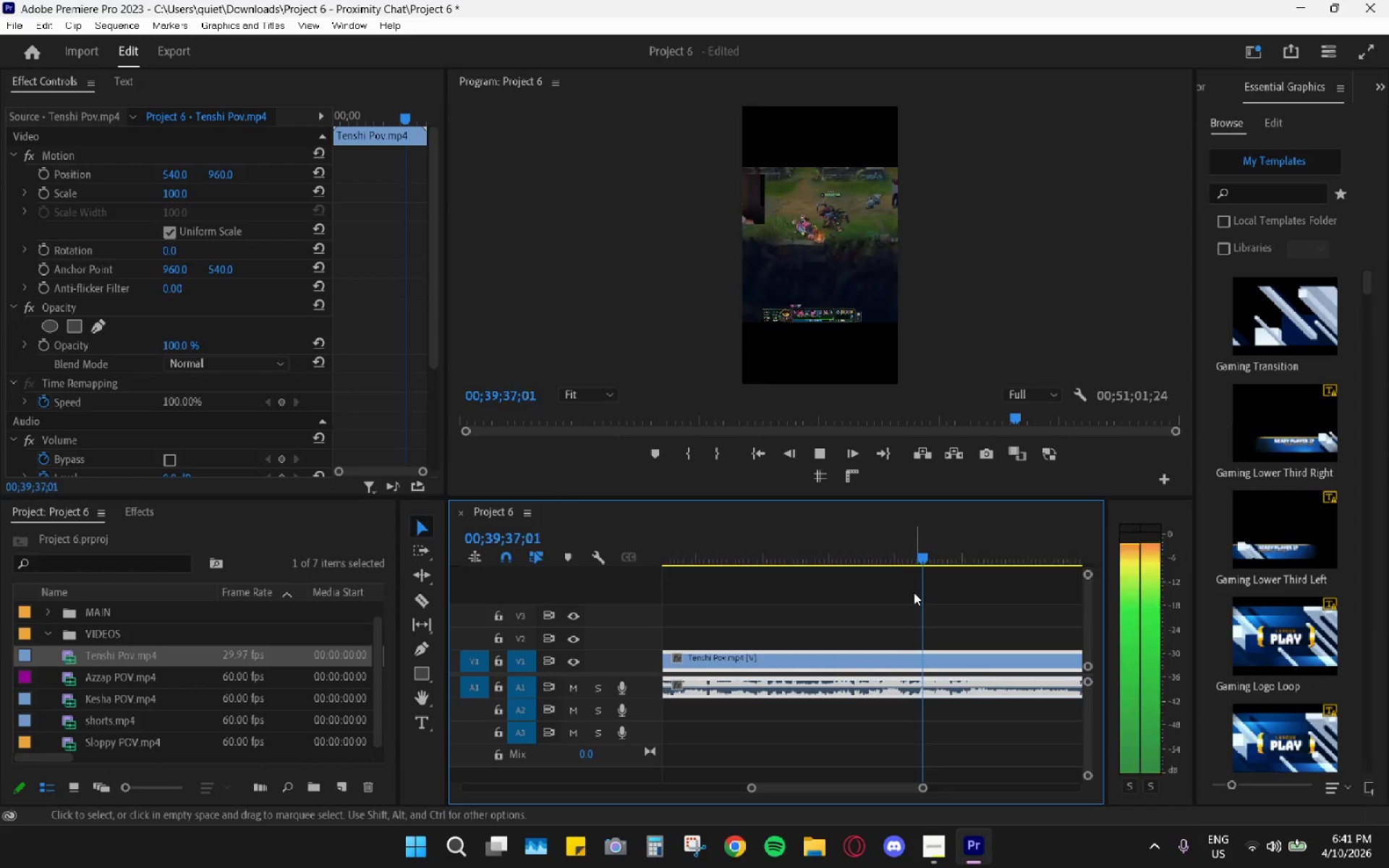 
key(Space)
 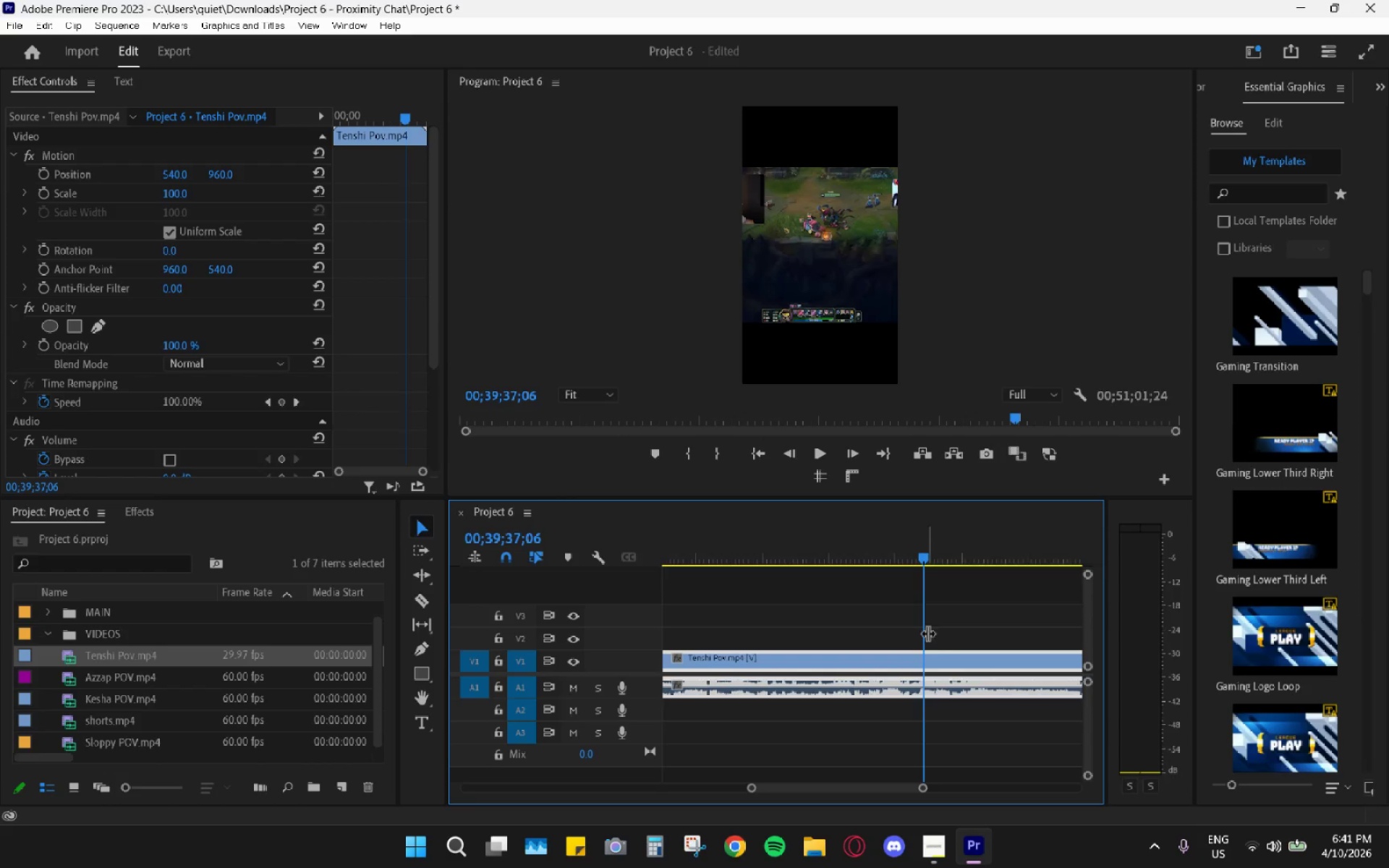 
key(C)
 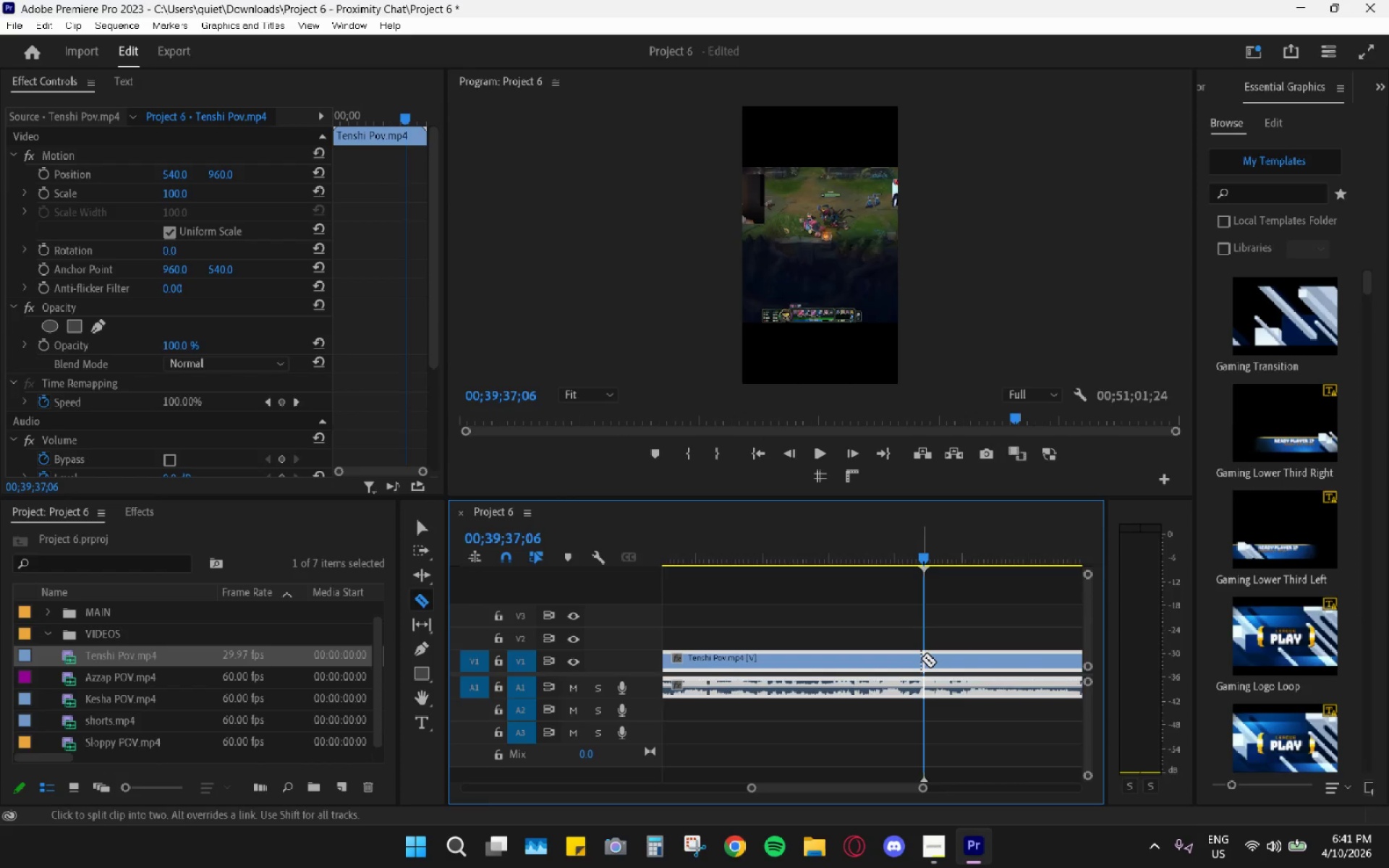 
key(Space)
 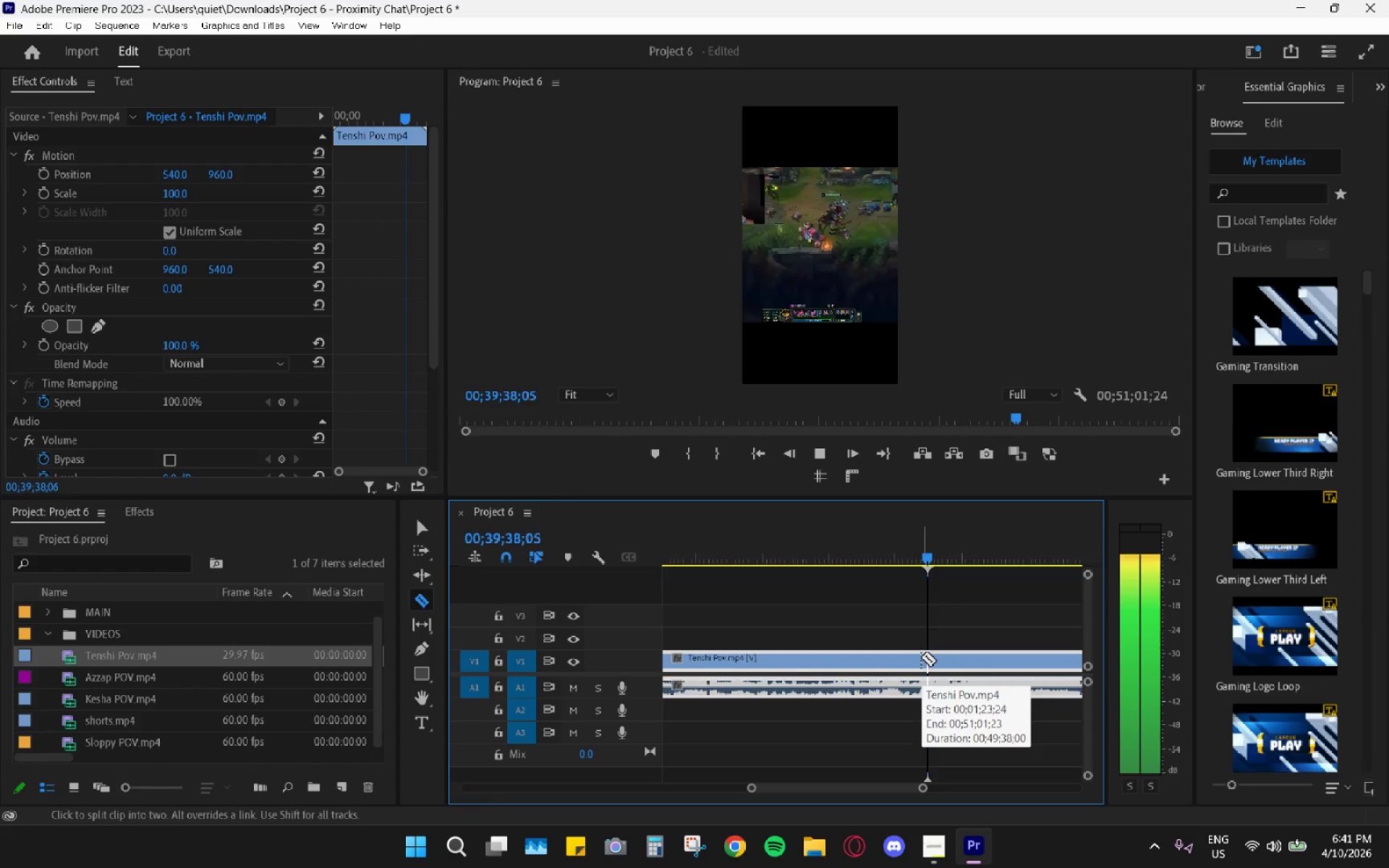 
key(Space)
 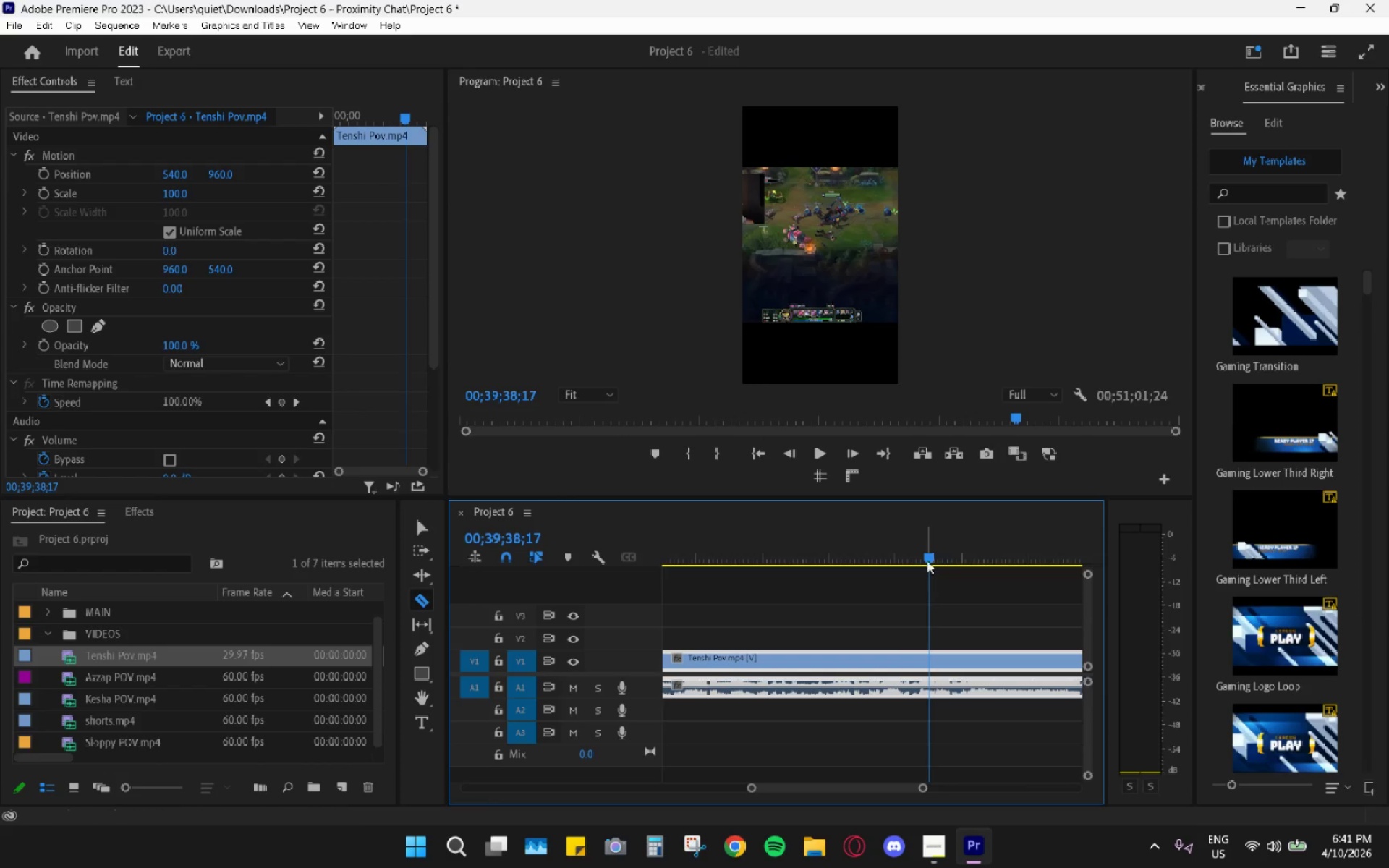 
left_click_drag(start_coordinate=[926, 556], to_coordinate=[906, 550])
 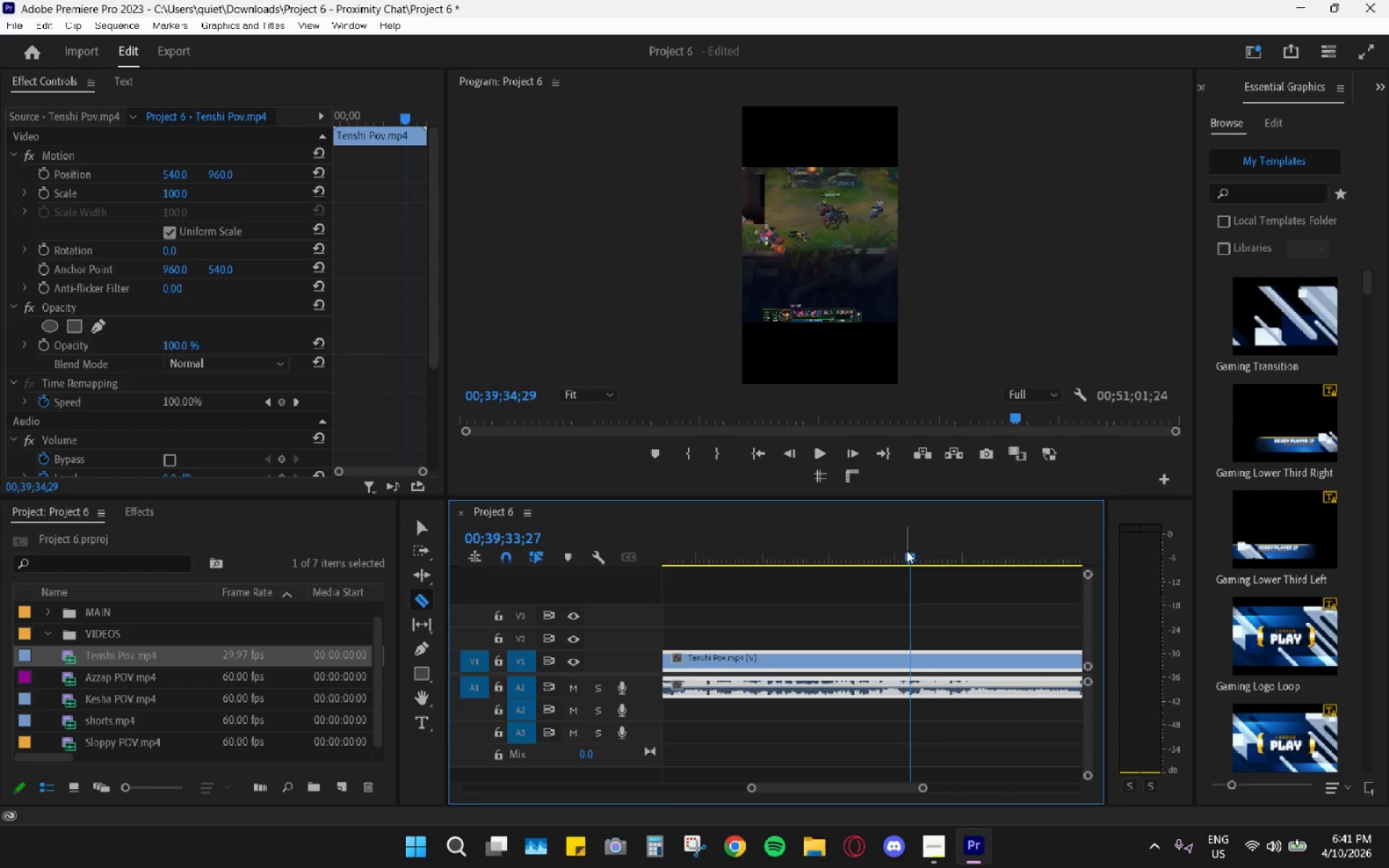 
key(Space)
 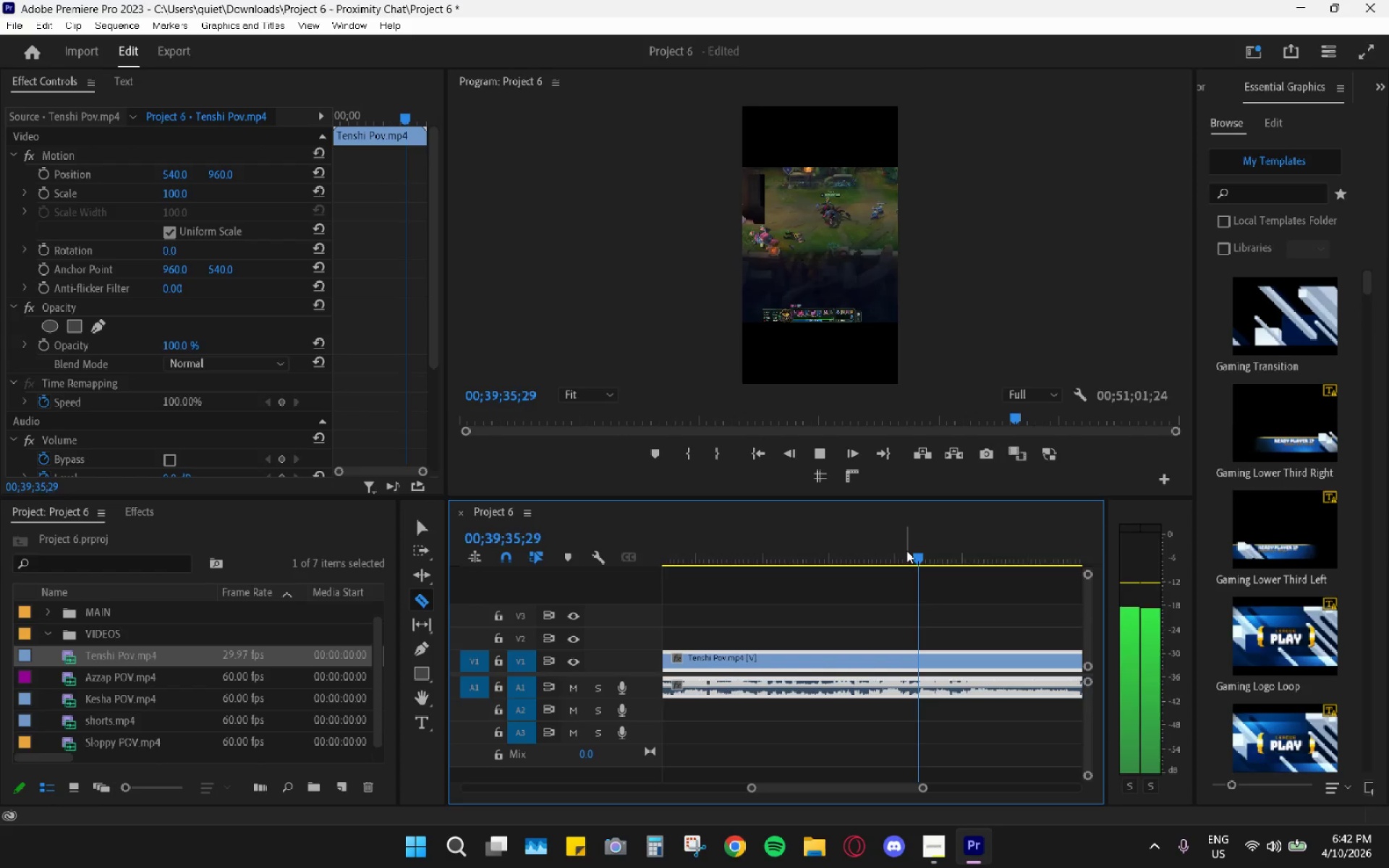 
key(Space)
 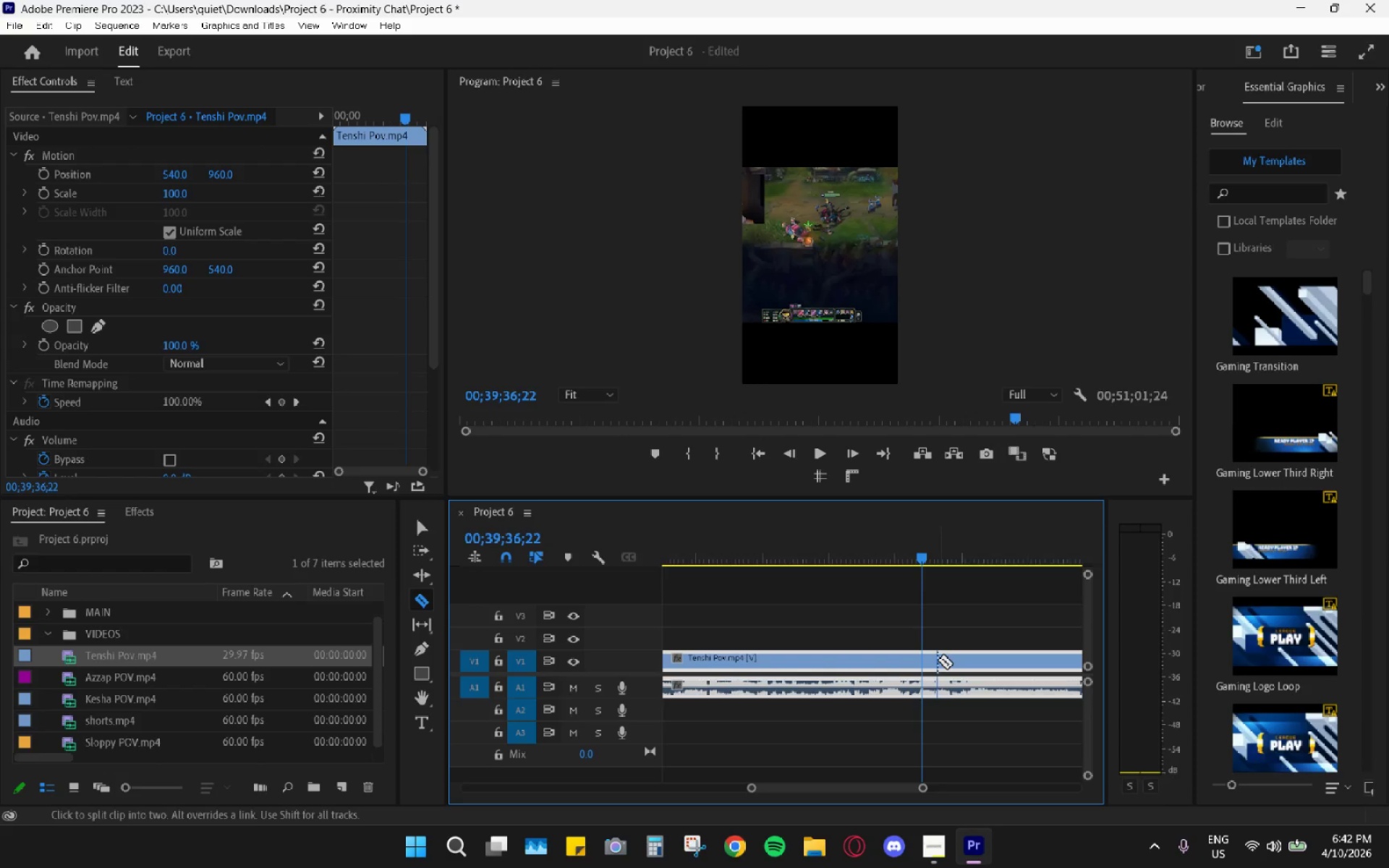 
left_click([924, 667])
 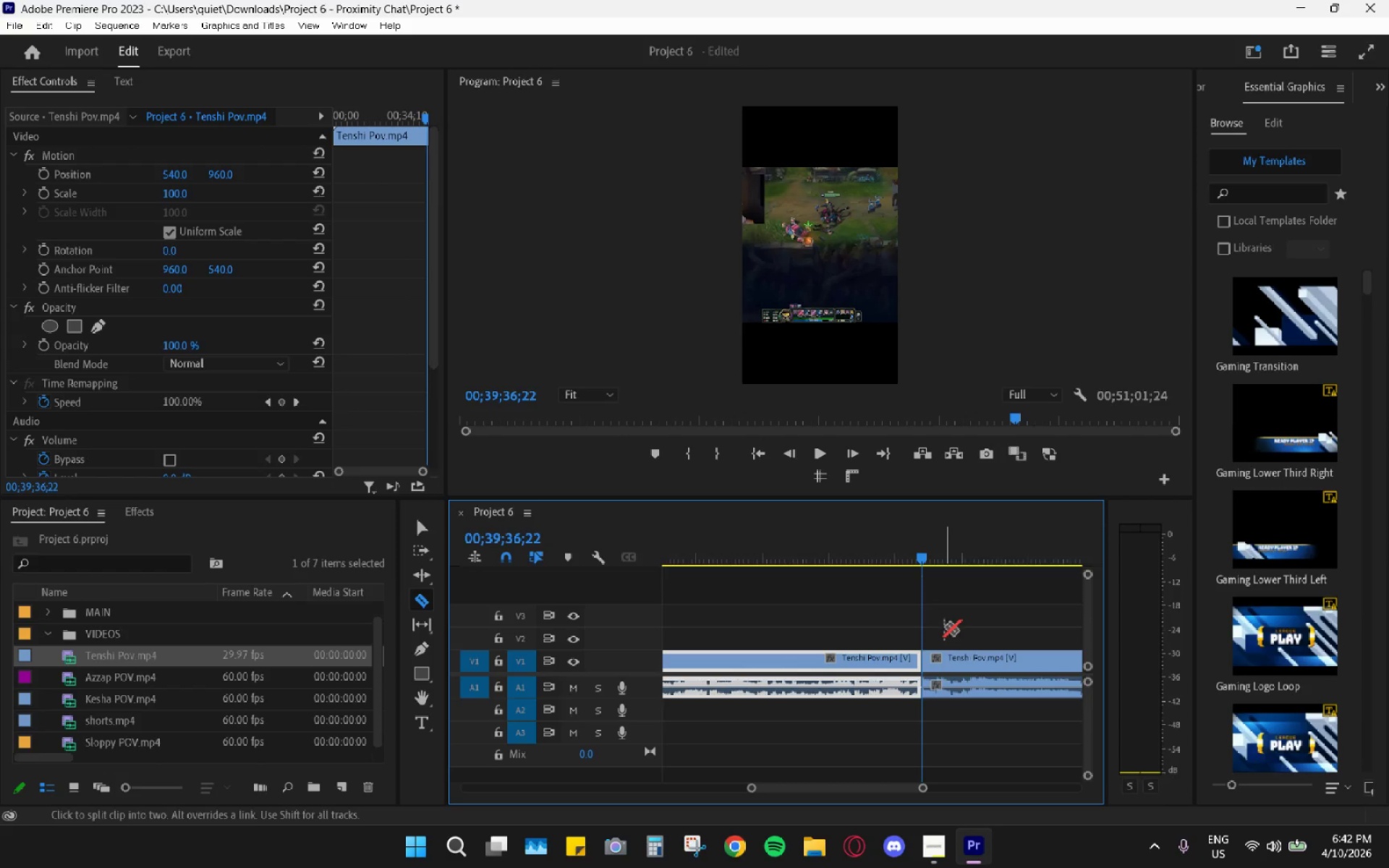 
type(hv)
 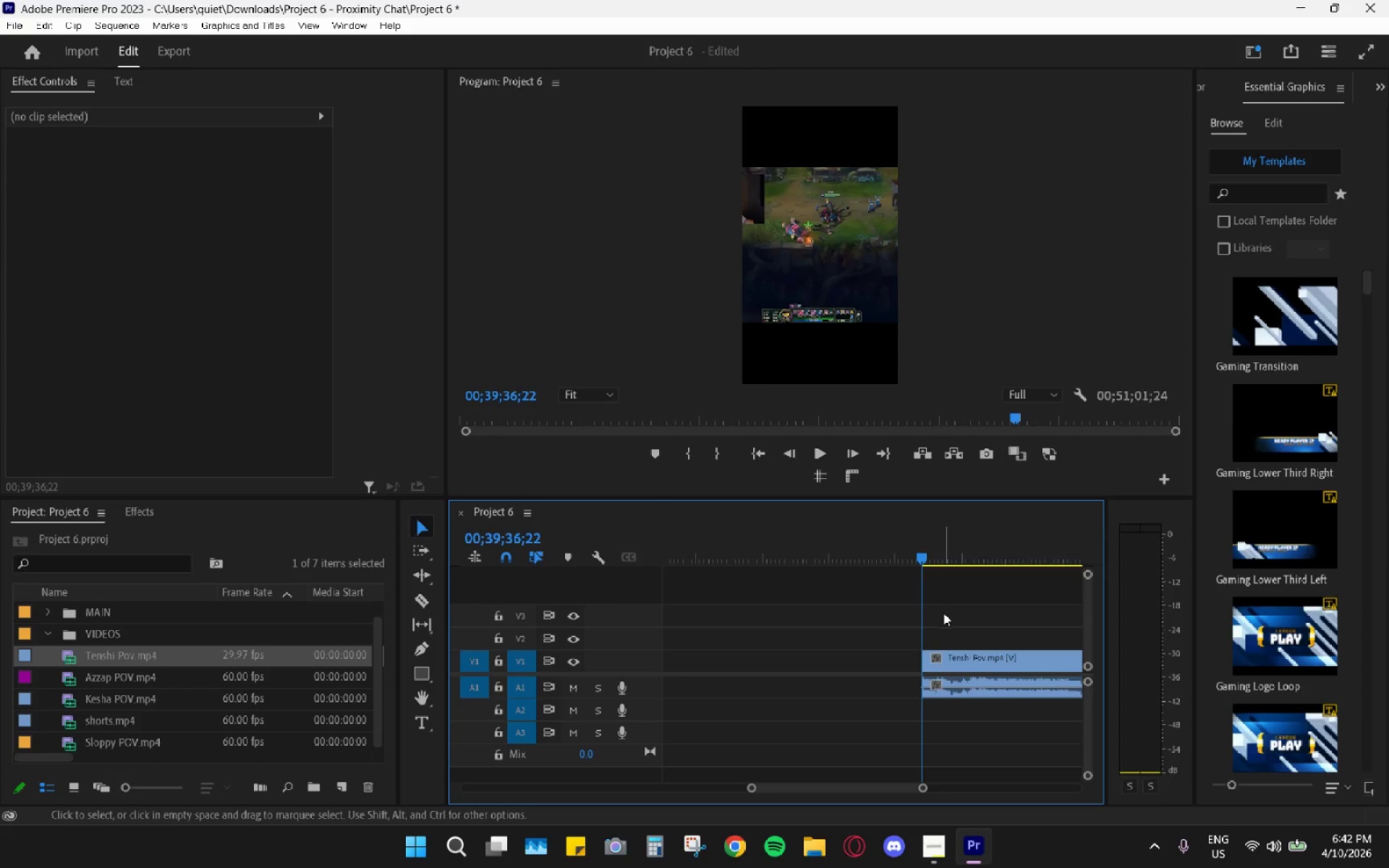 
key(Space)
 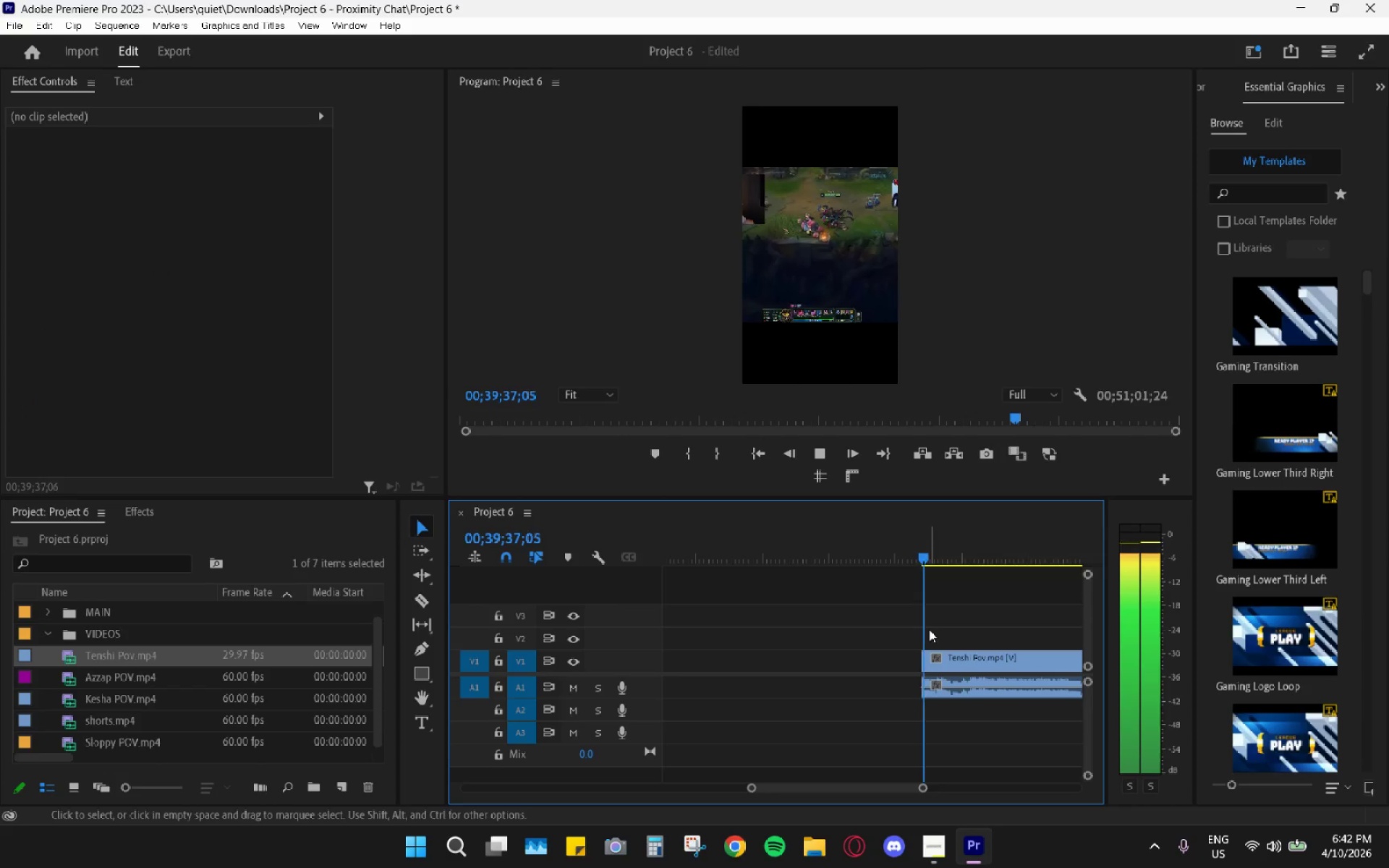 
hold_key(key=AltLeft, duration=0.73)
 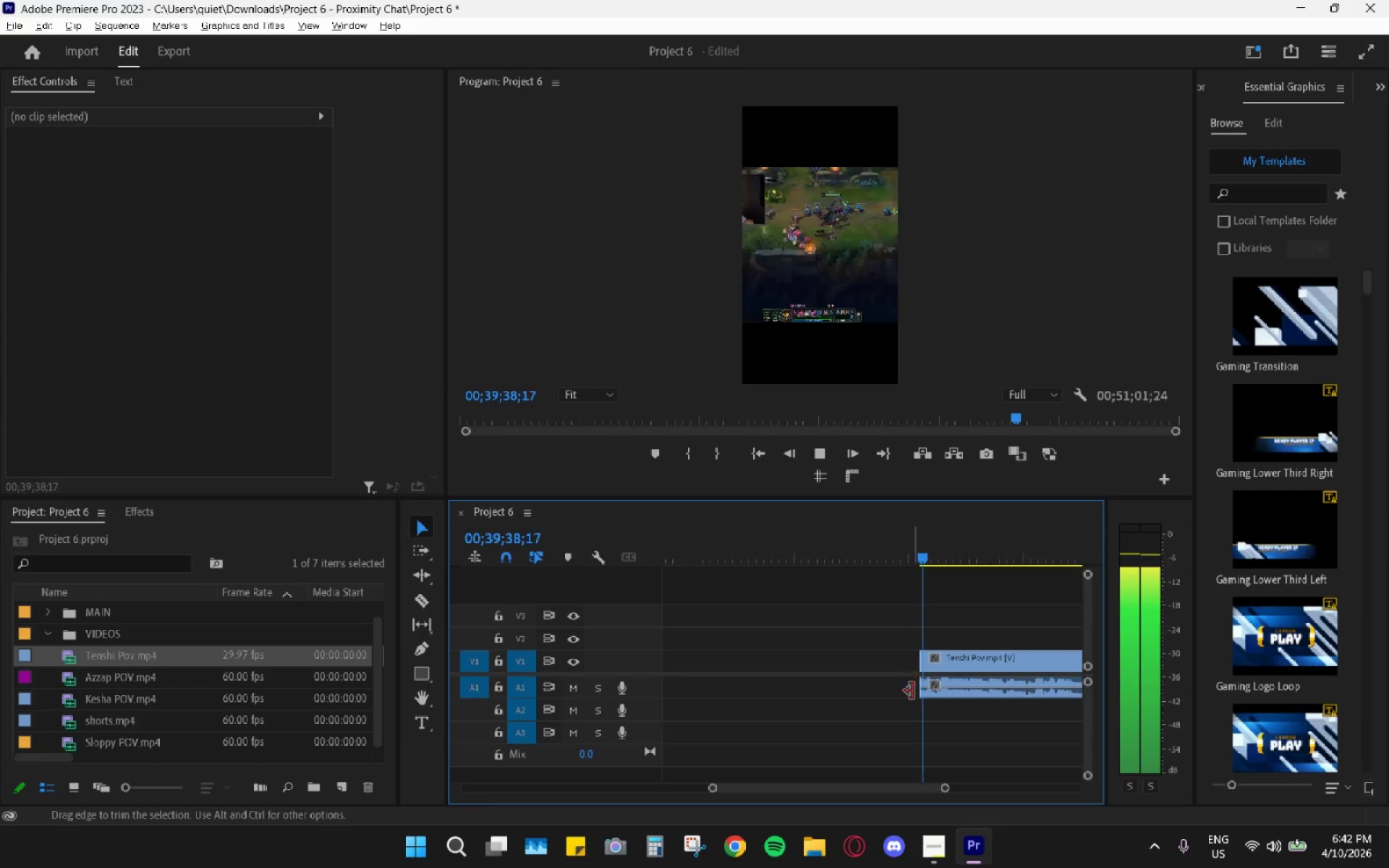 
hold_key(key=AltLeft, duration=1.08)
 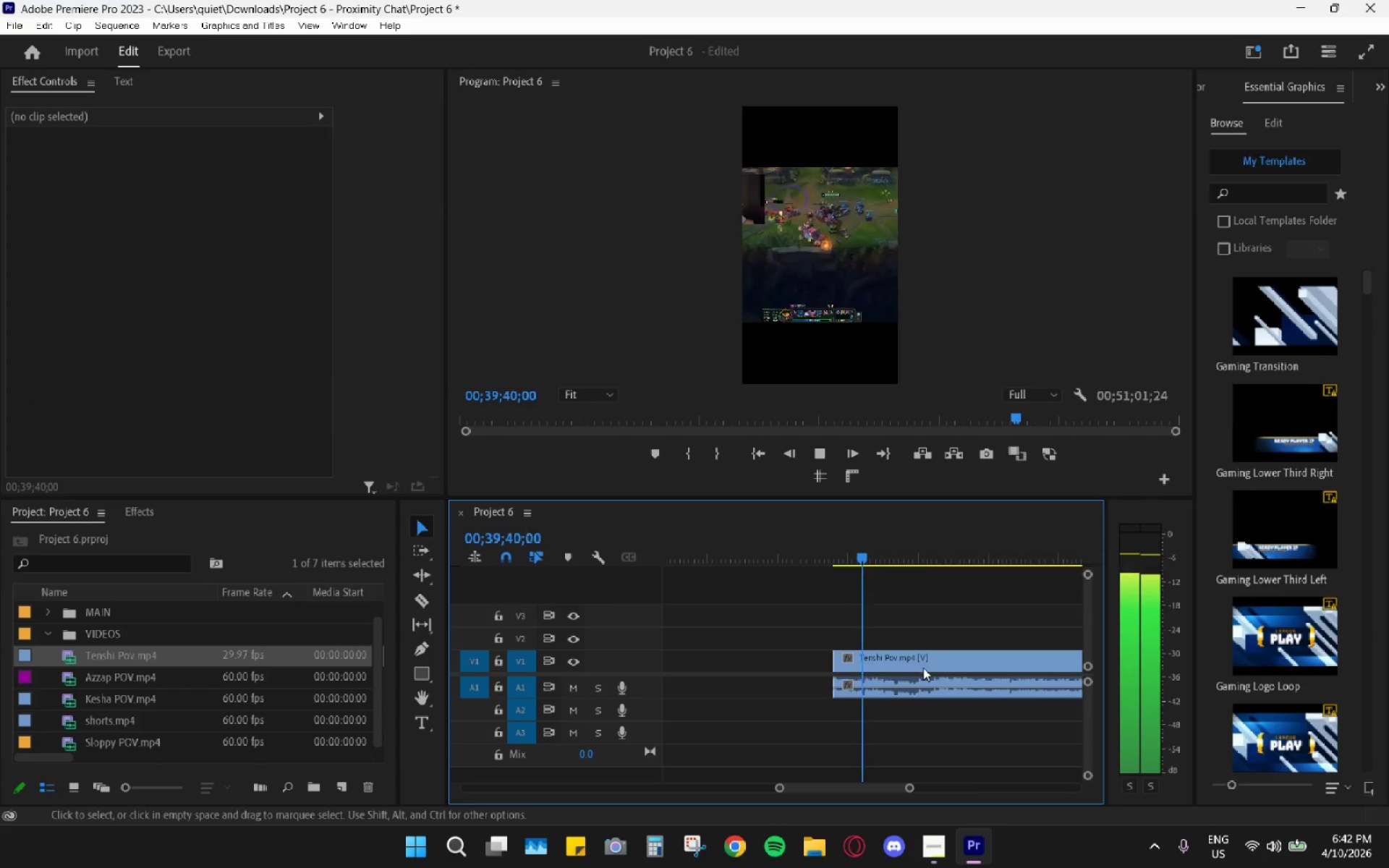 
scroll: coordinate [914, 624], scroll_direction: down, amount: 8.0
 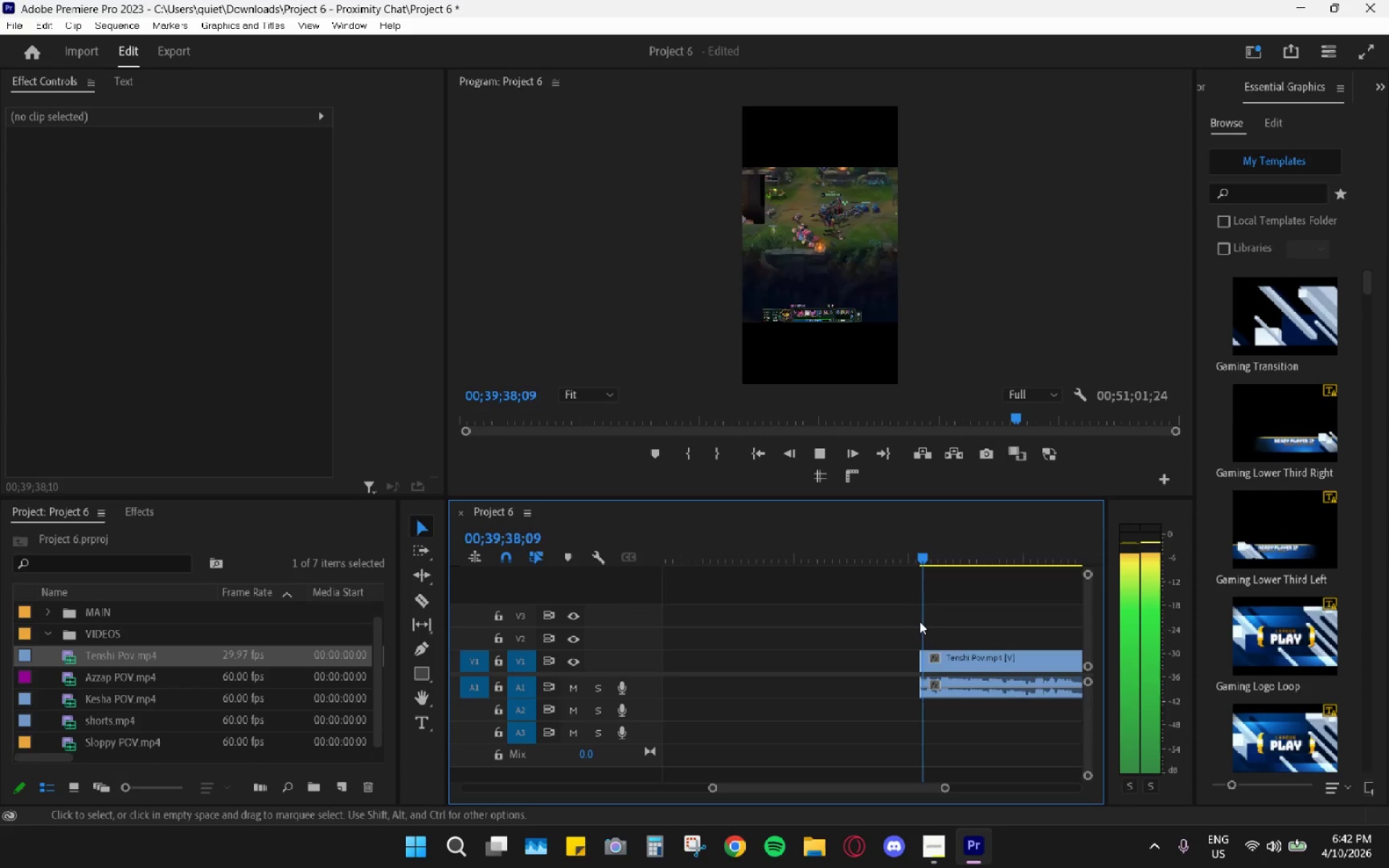 
scroll: coordinate [919, 679], scroll_direction: up, amount: 15.0
 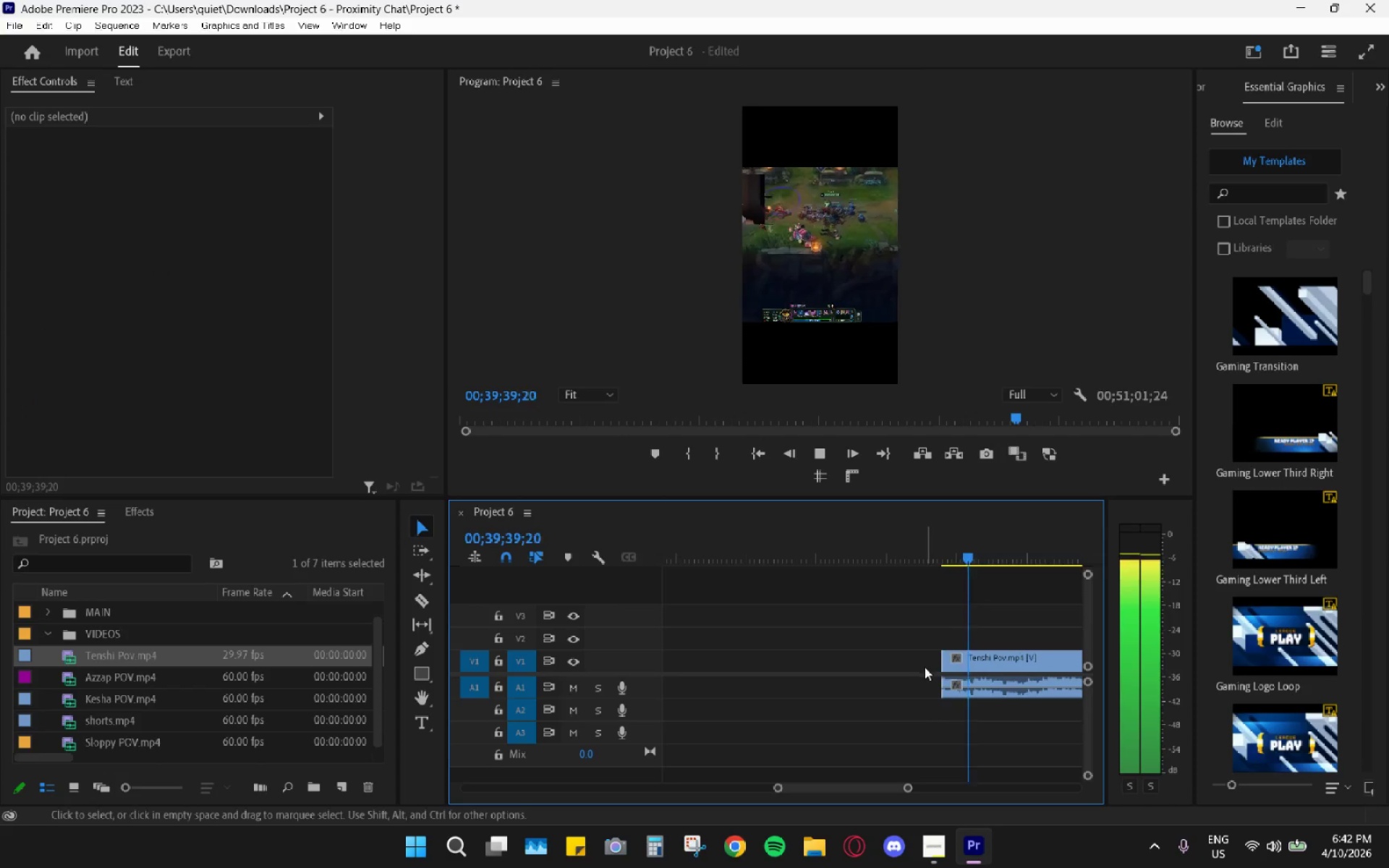 
scroll: coordinate [923, 667], scroll_direction: down, amount: 4.0
 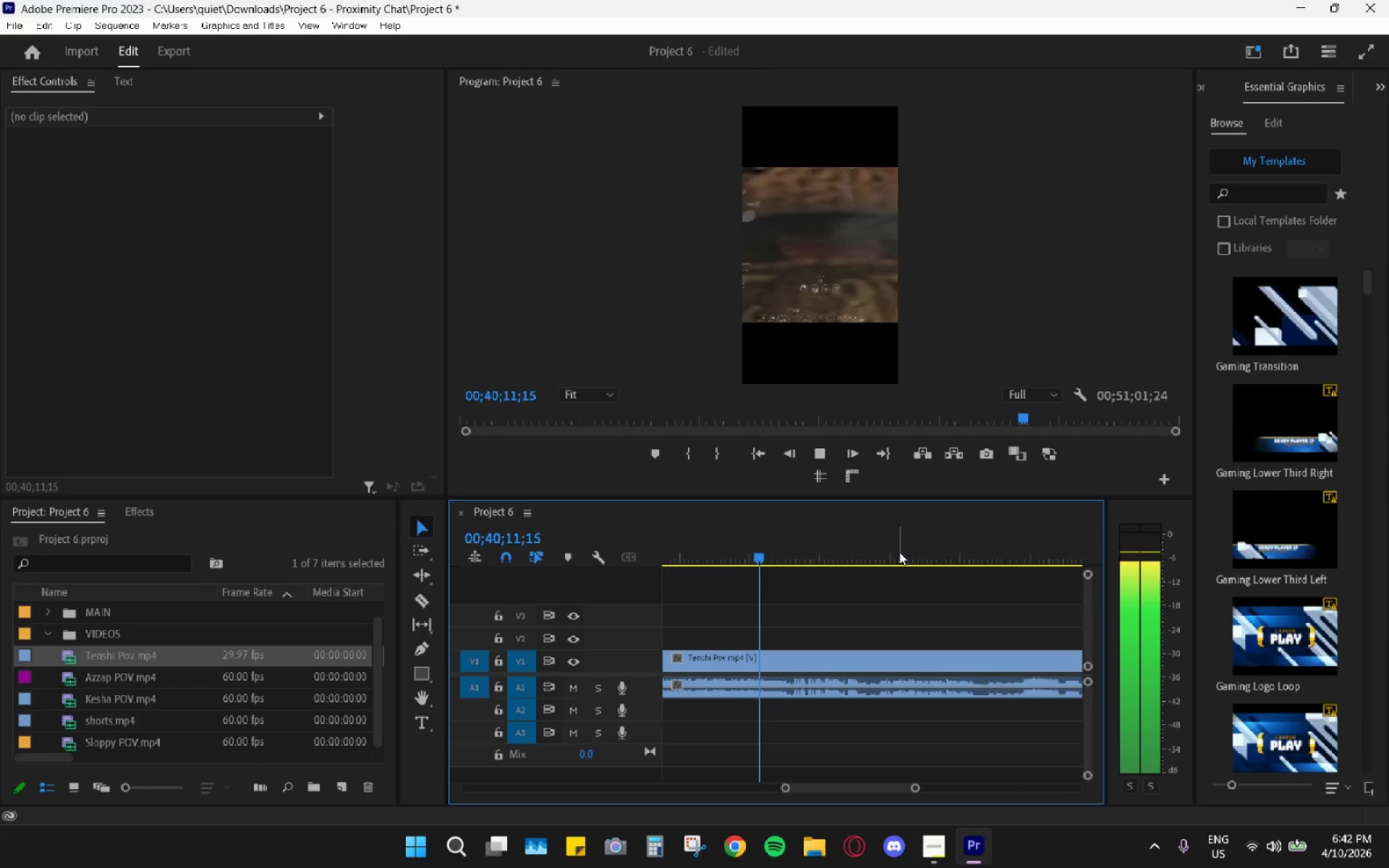 
wait(36.21)
 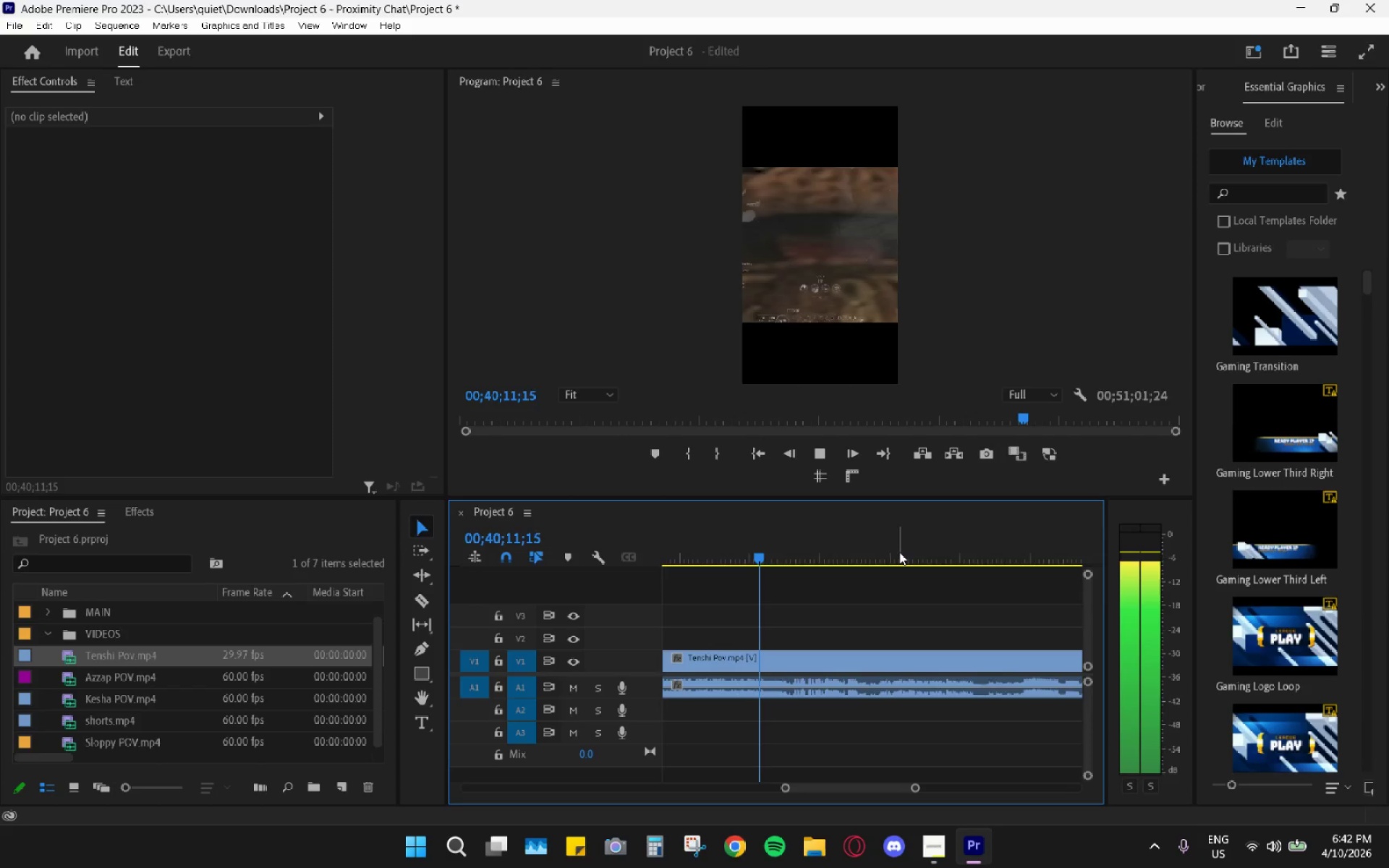 
key(Space)
 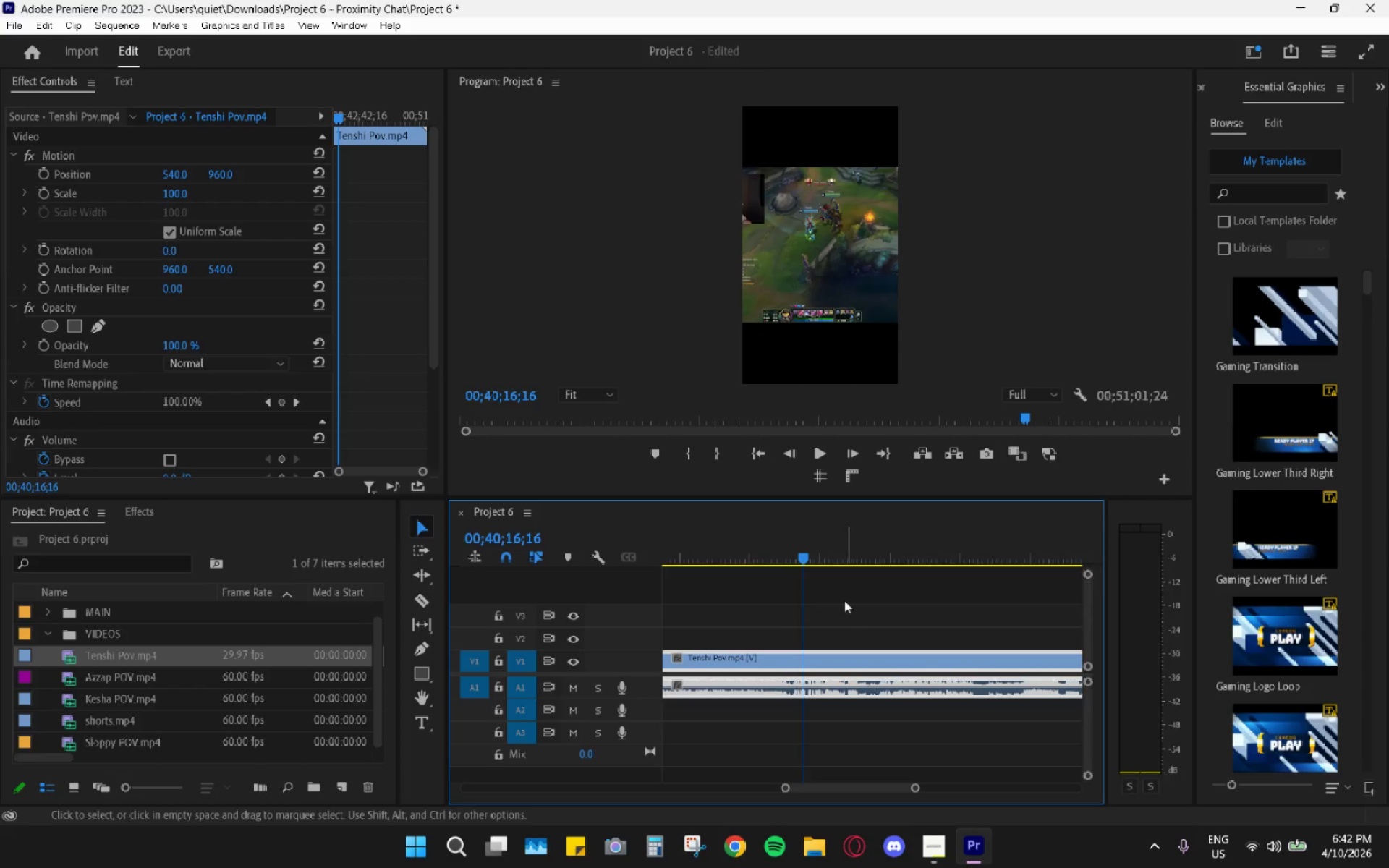 
left_click_drag(start_coordinate=[805, 558], to_coordinate=[802, 557])
 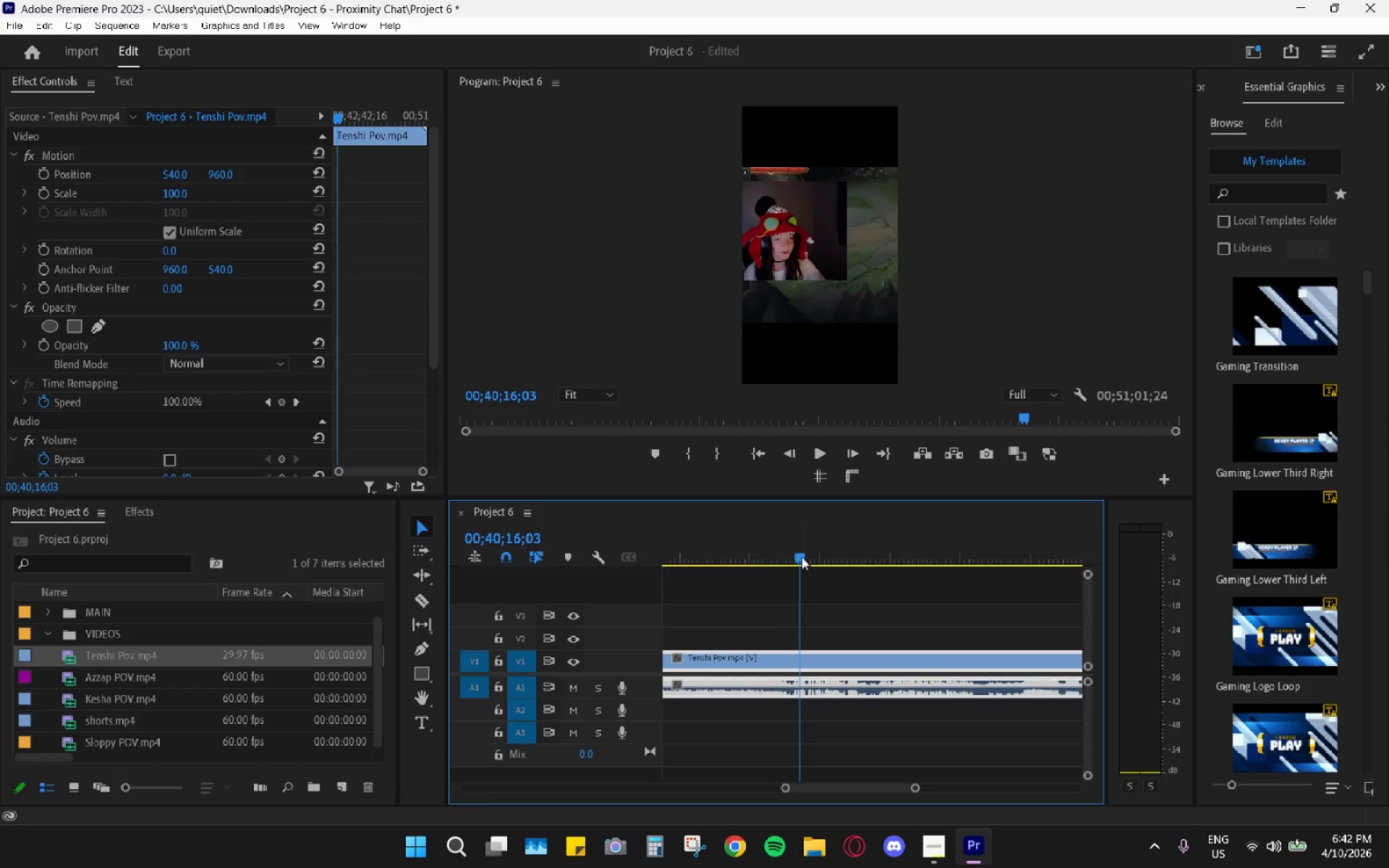 
key(Space)
 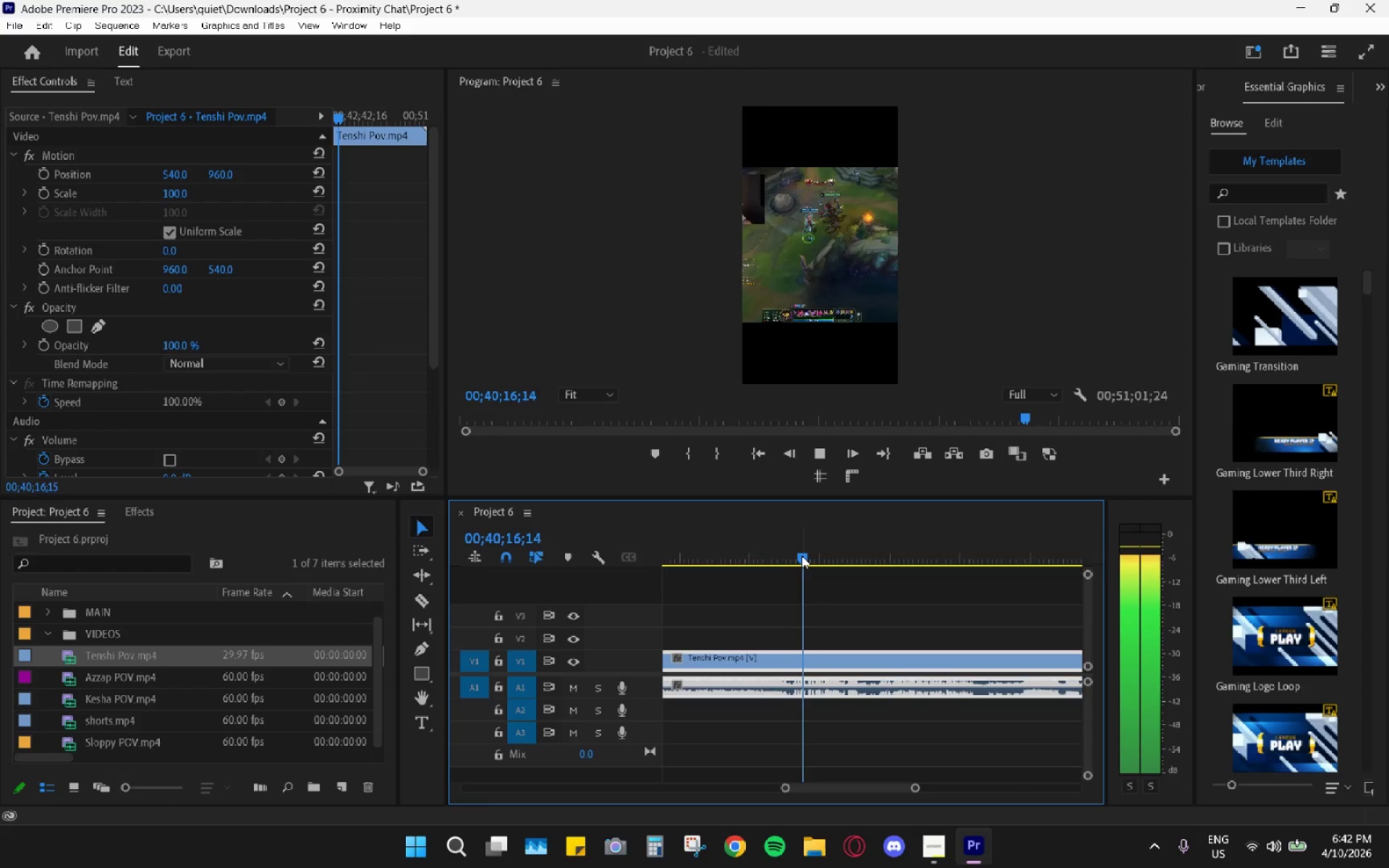 
left_click_drag(start_coordinate=[802, 556], to_coordinate=[792, 550])
 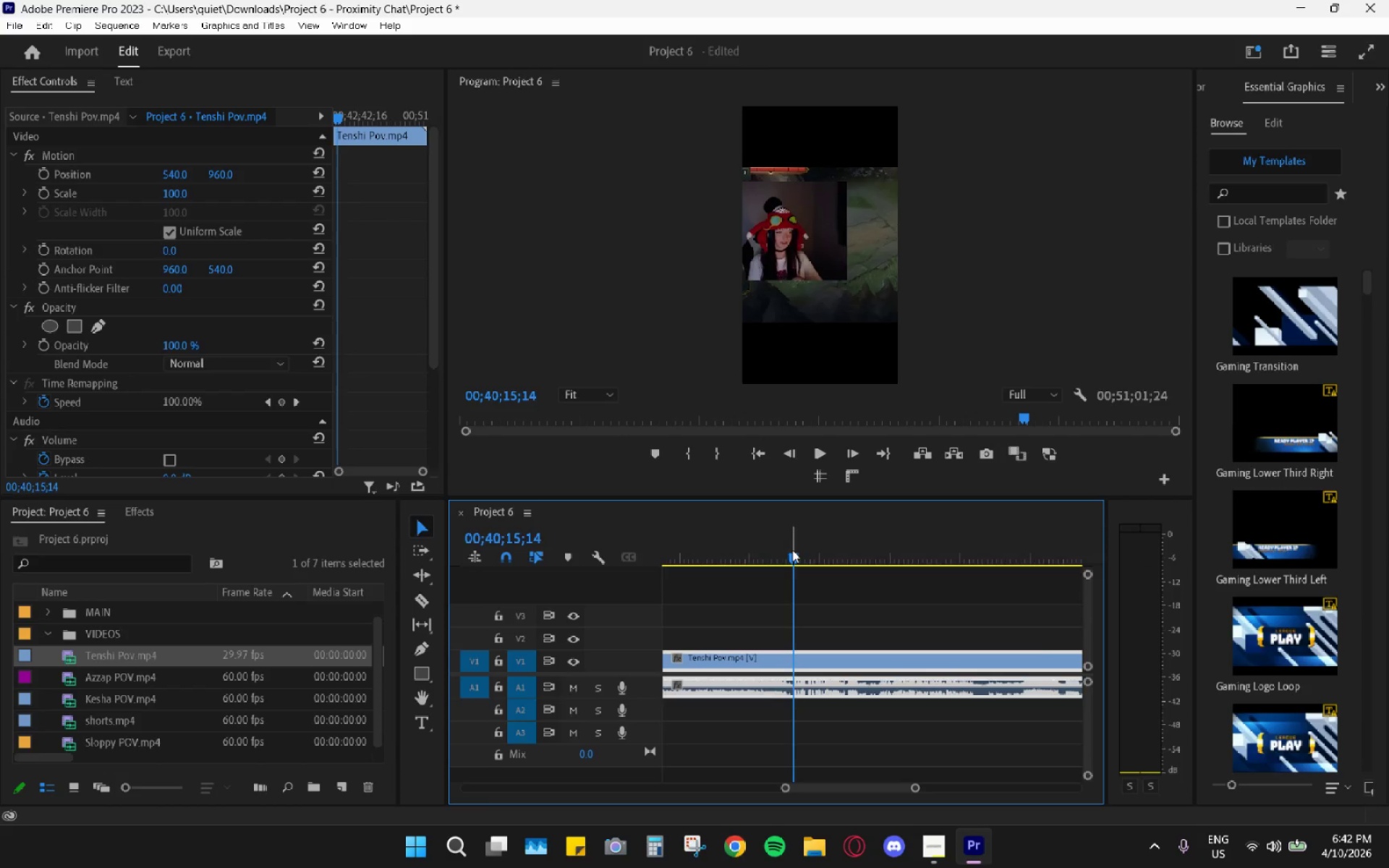 
key(Space)
 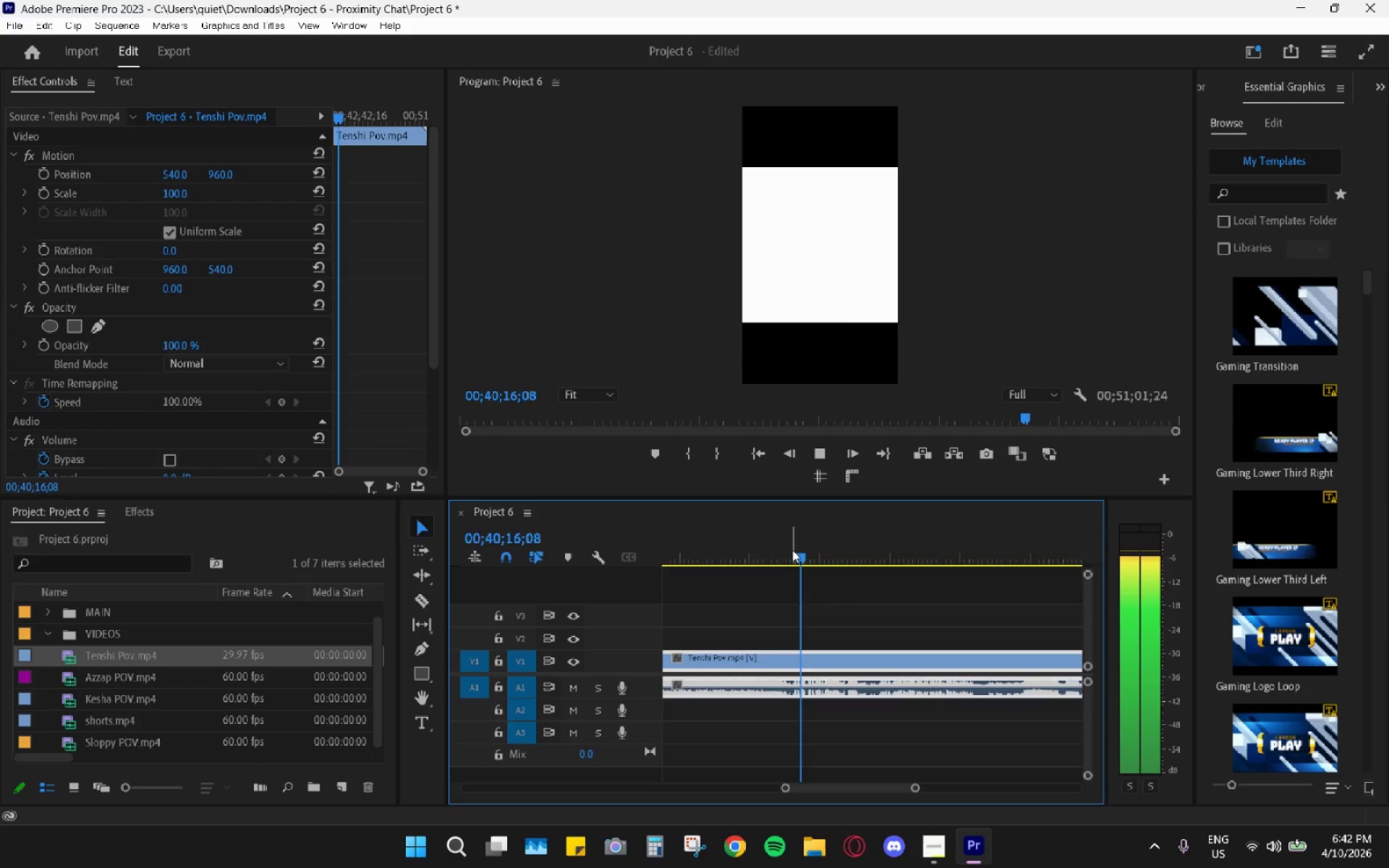 
left_click_drag(start_coordinate=[792, 550], to_coordinate=[776, 534])
 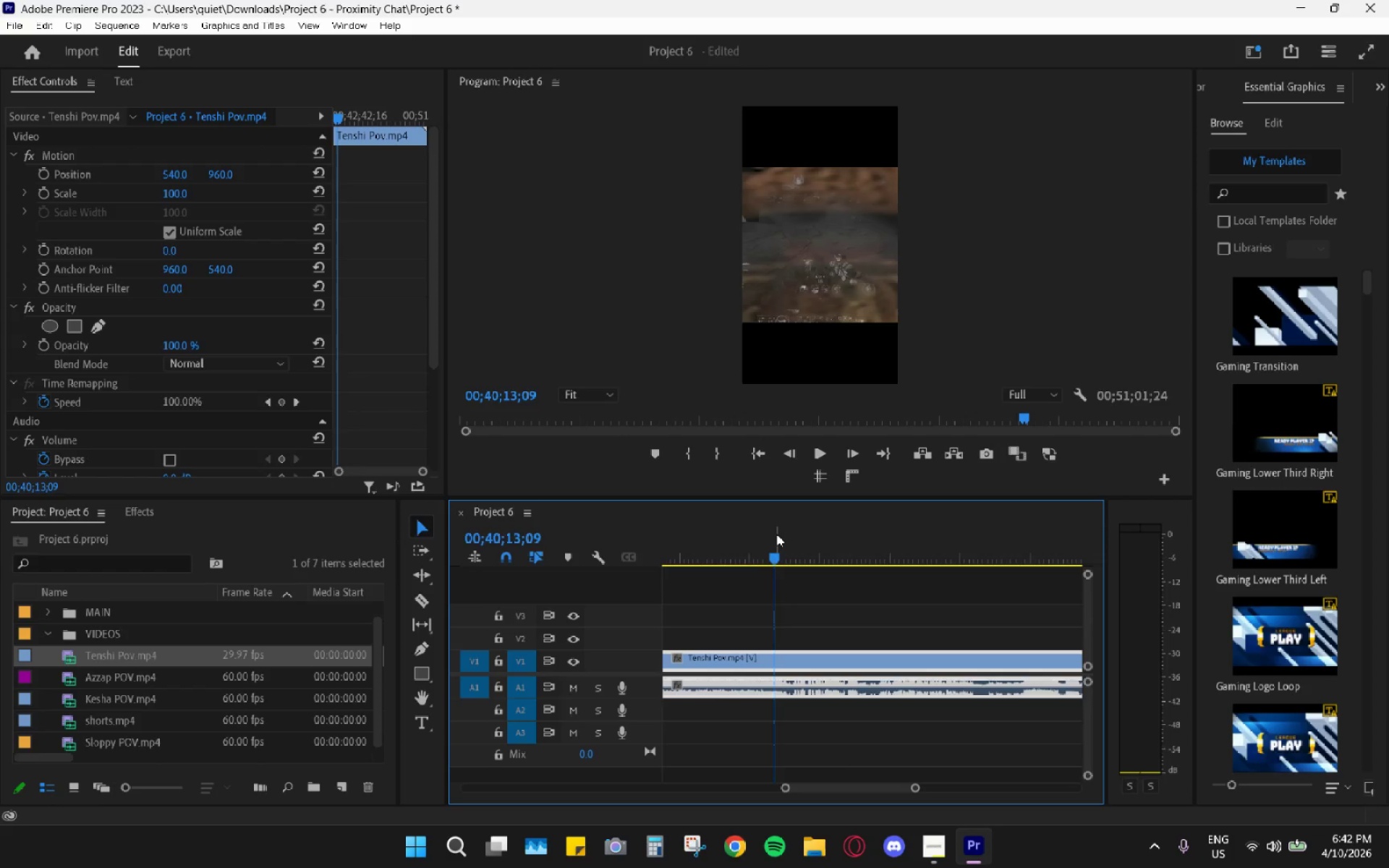 
key(Space)
 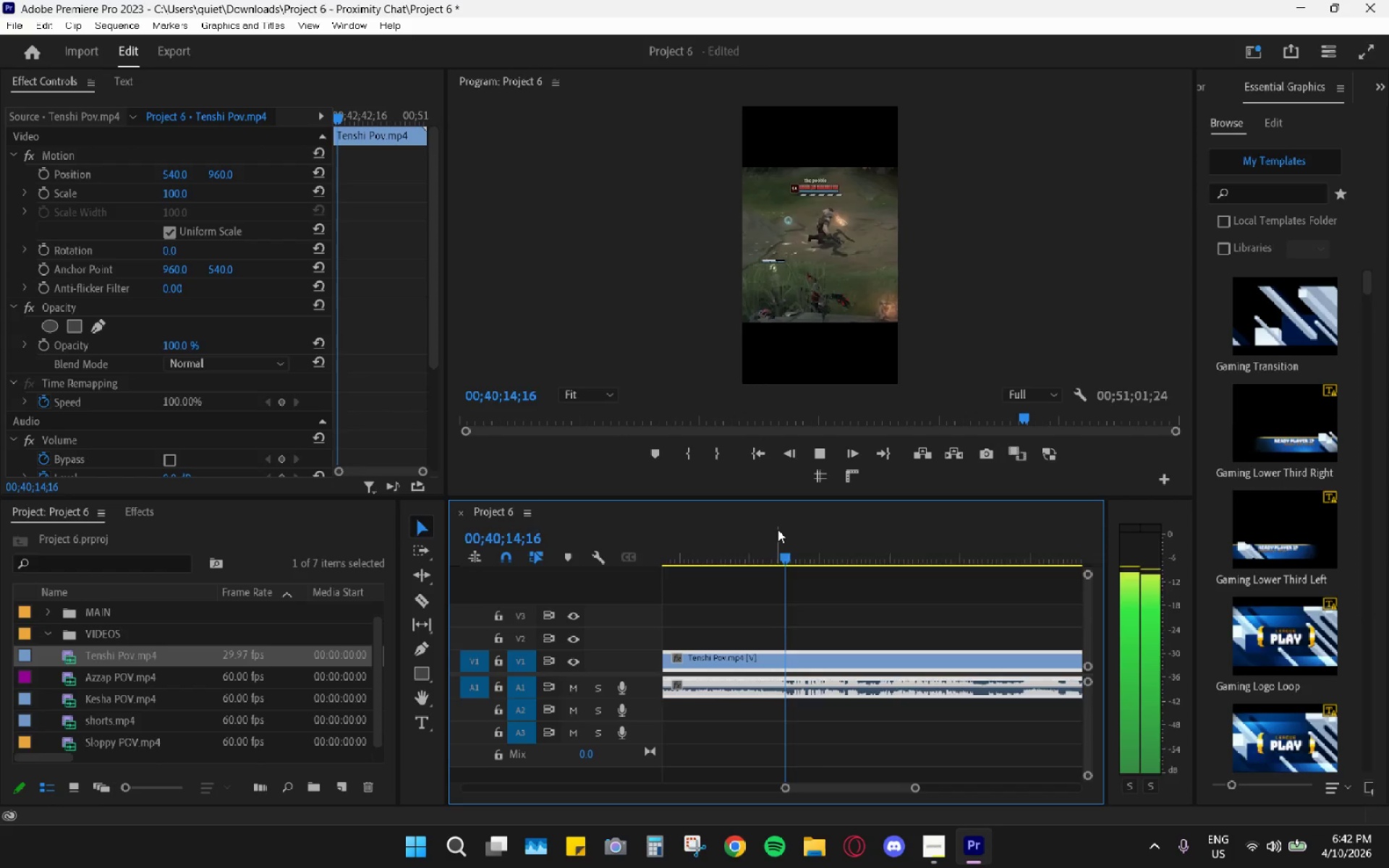 
key(Space)
 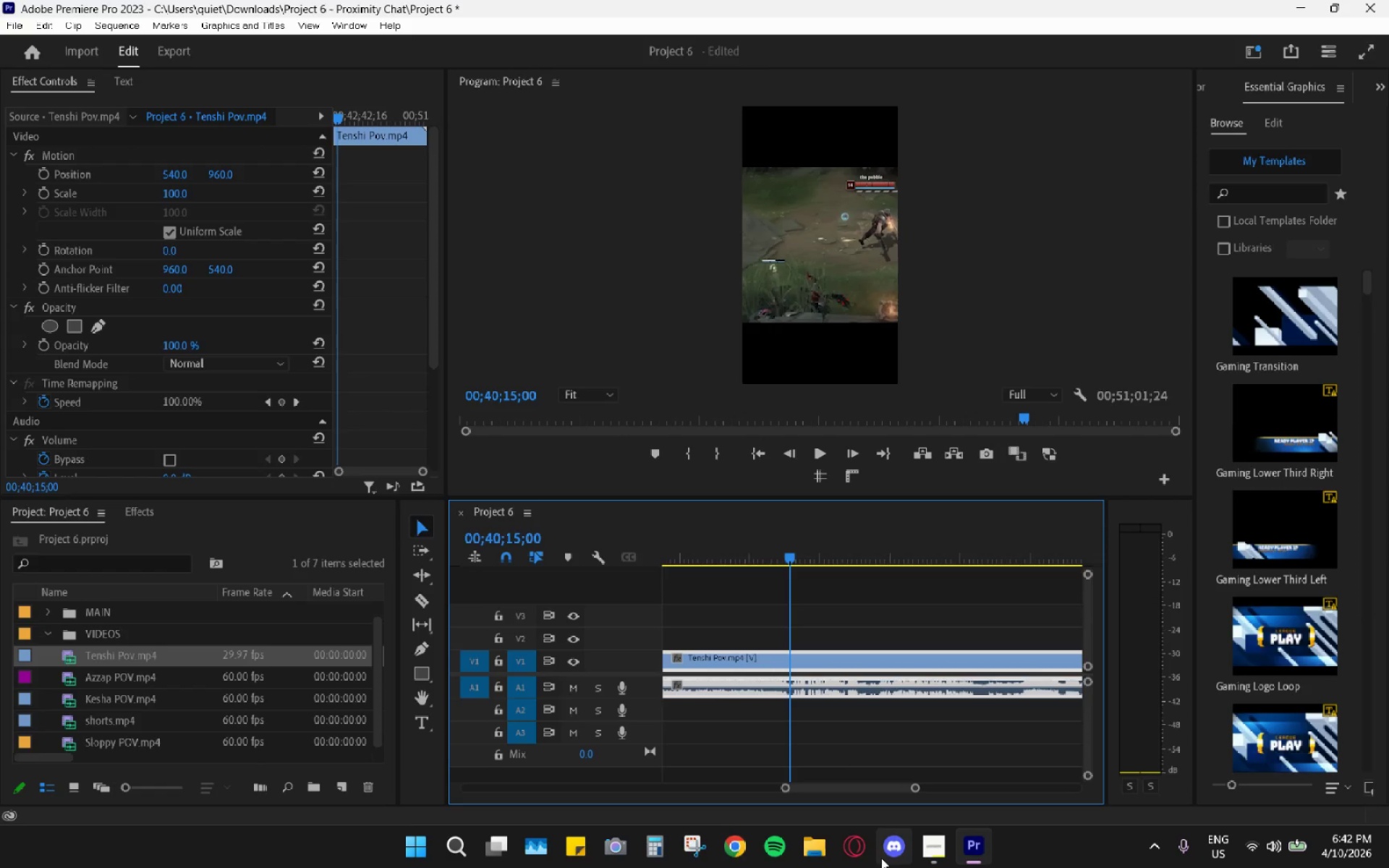 
left_click([843, 857])
 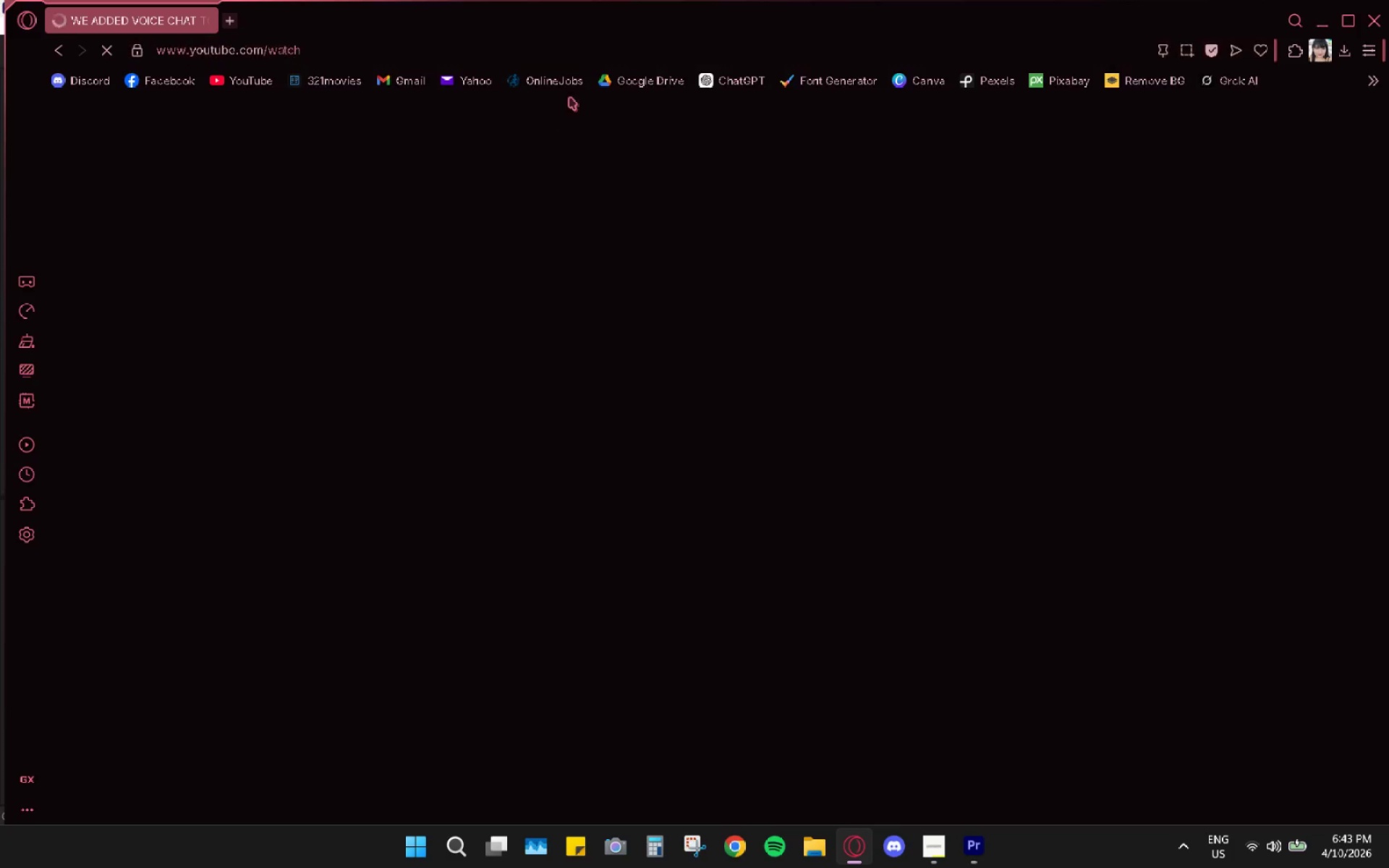 
wait(6.64)
 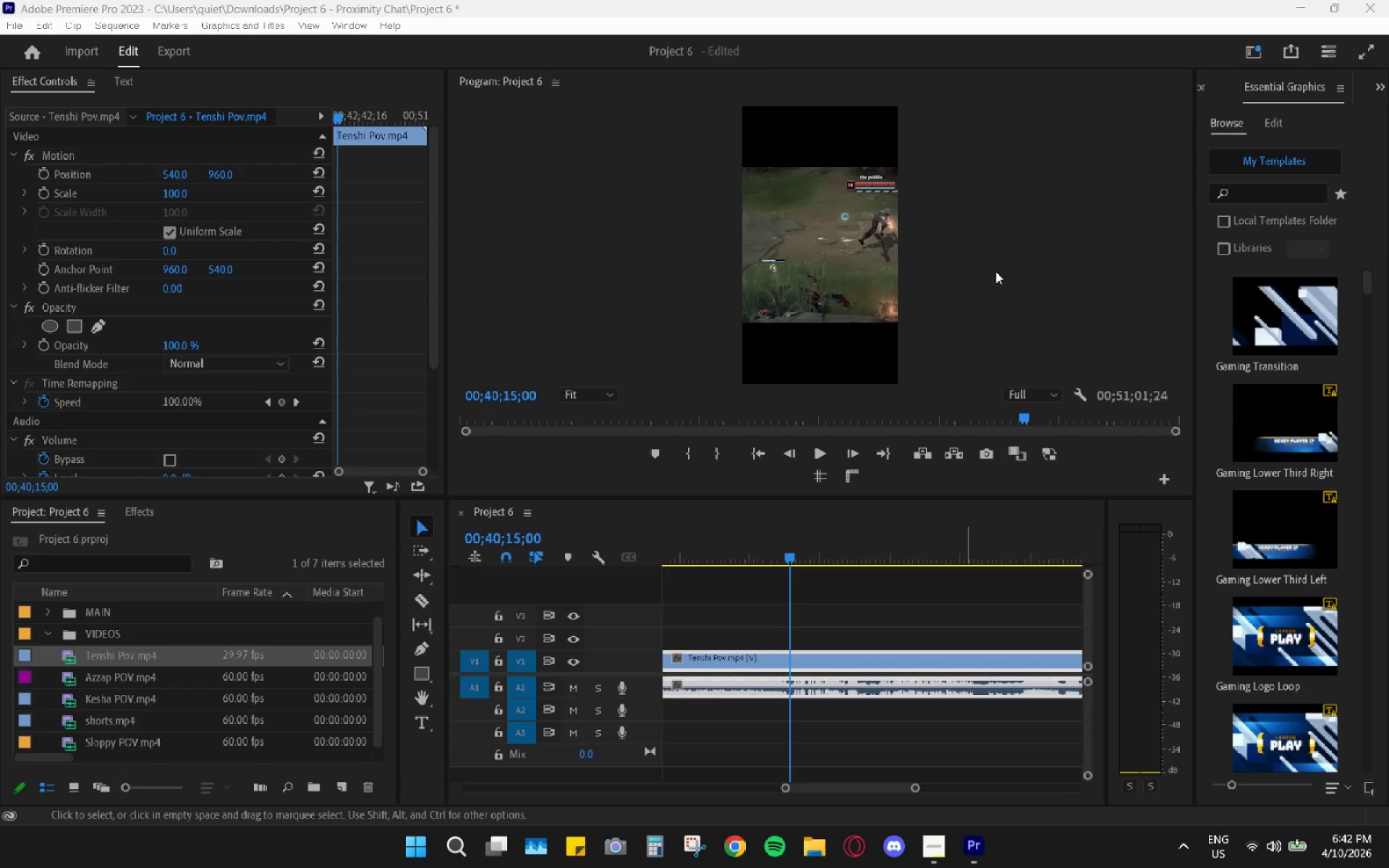 
double_click([569, 26])
 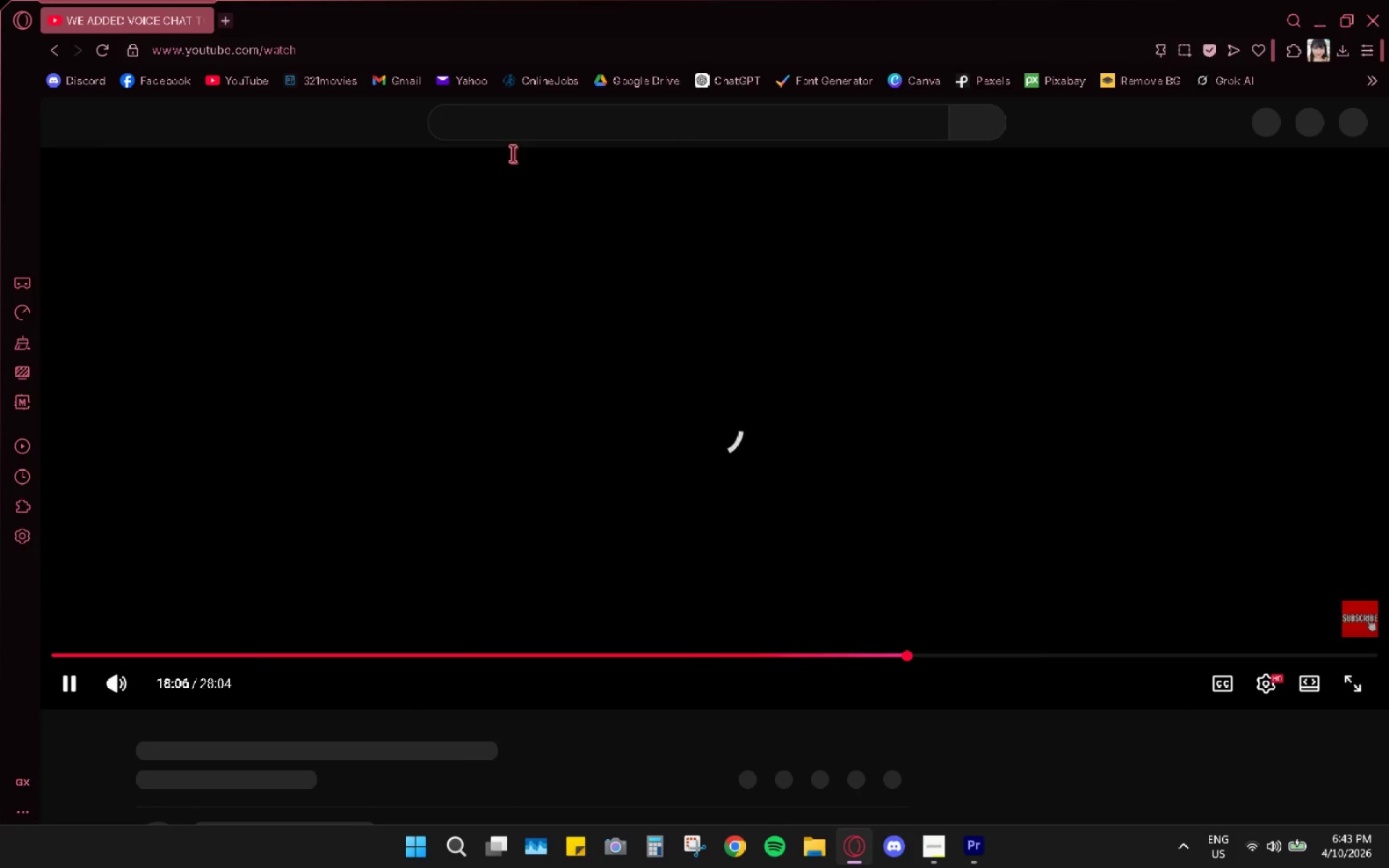 
left_click([511, 224])
 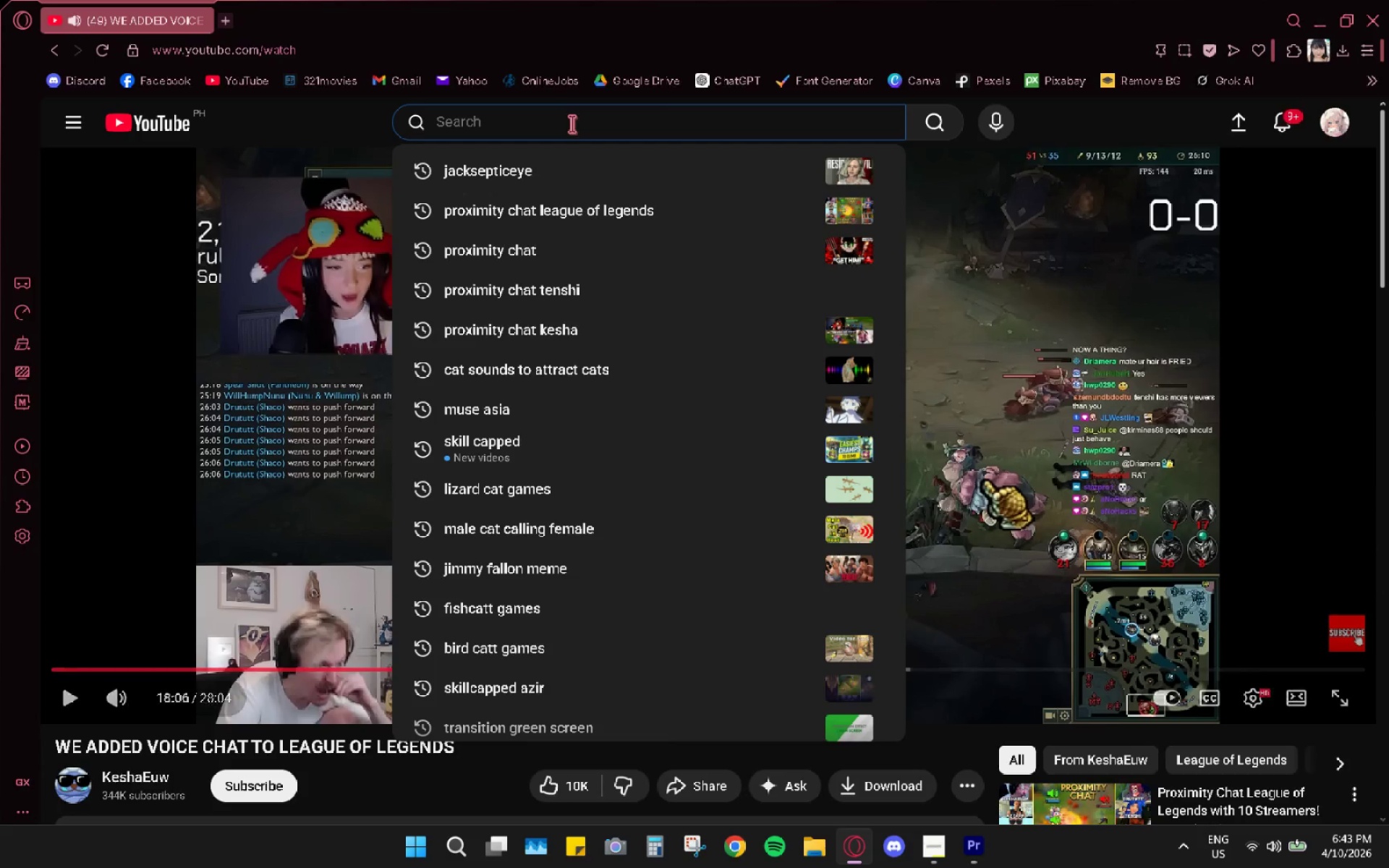 
type(proximity chat pb)
key(Backspace)
type(ebble)
 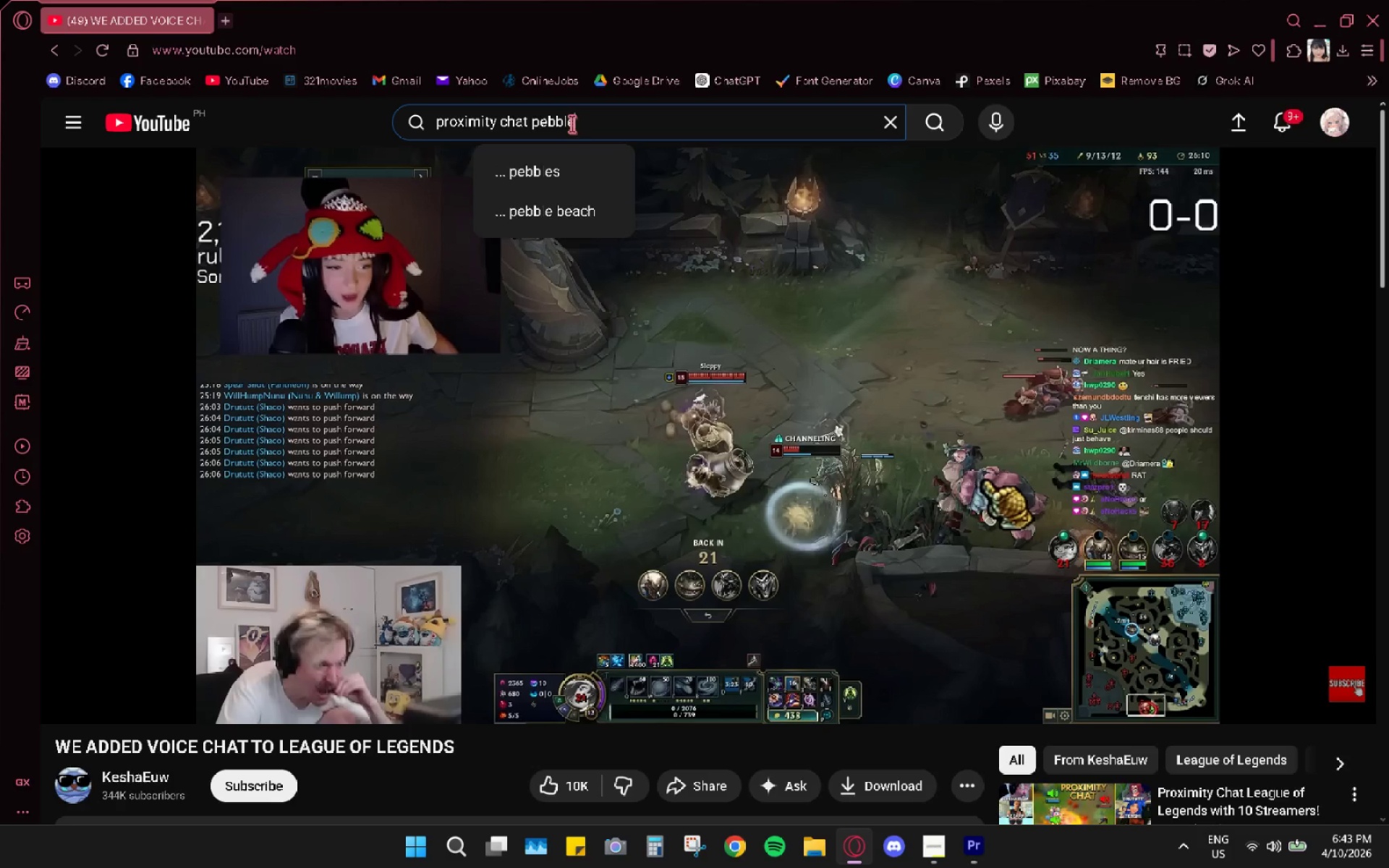 
key(Enter)
 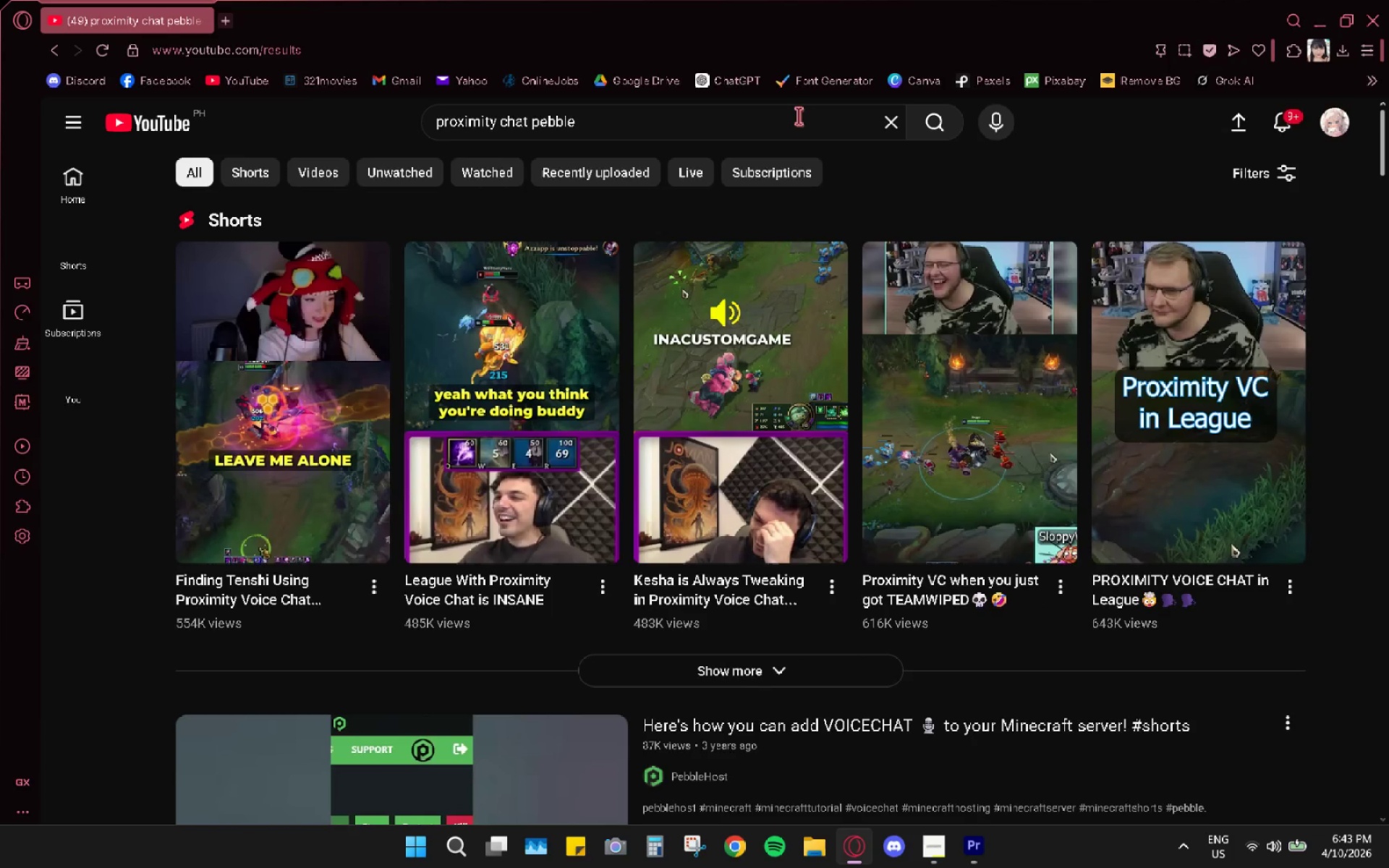 
scroll: coordinate [788, 302], scroll_direction: down, amount: 21.0
 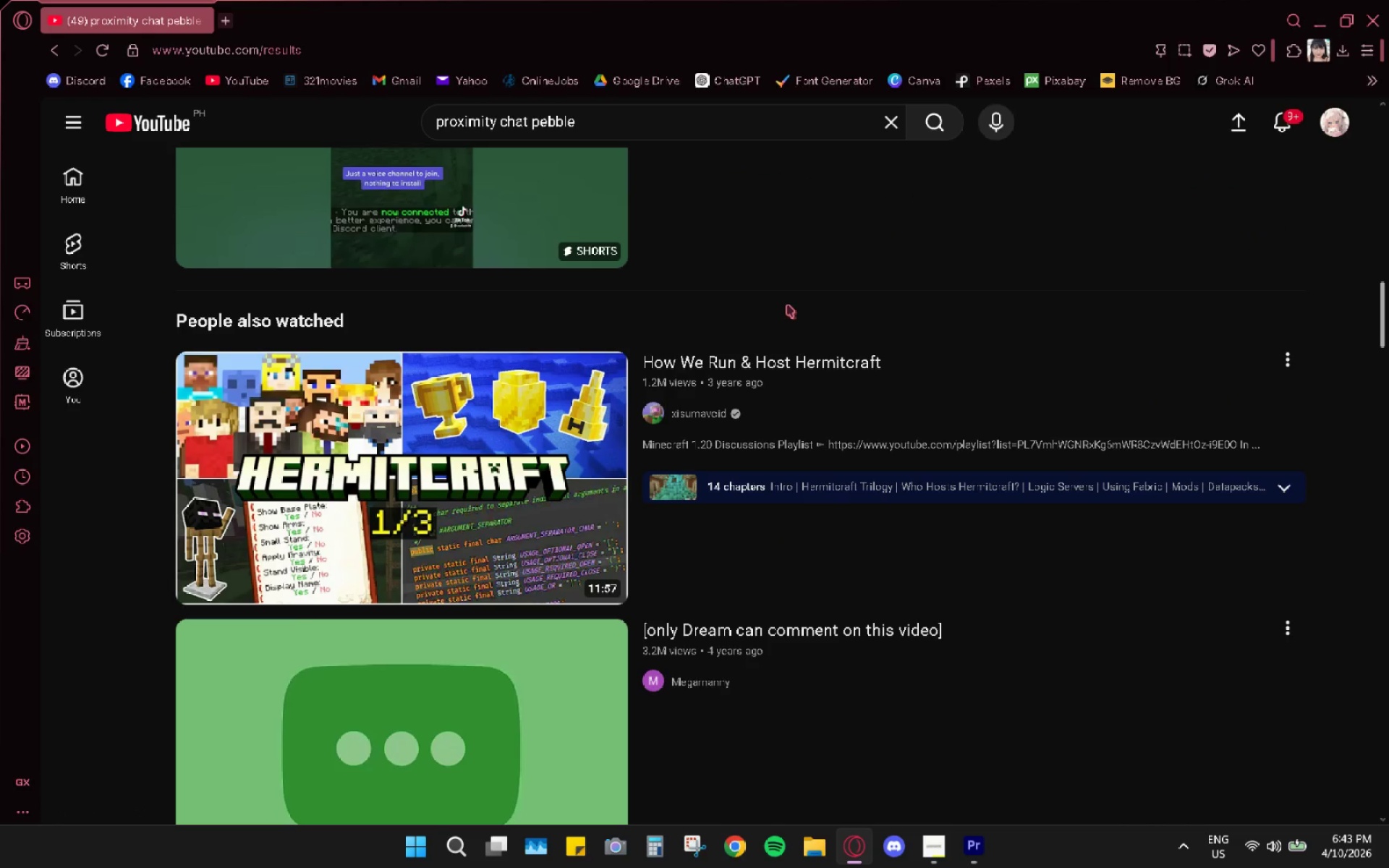 
scroll: coordinate [781, 307], scroll_direction: down, amount: 18.0
 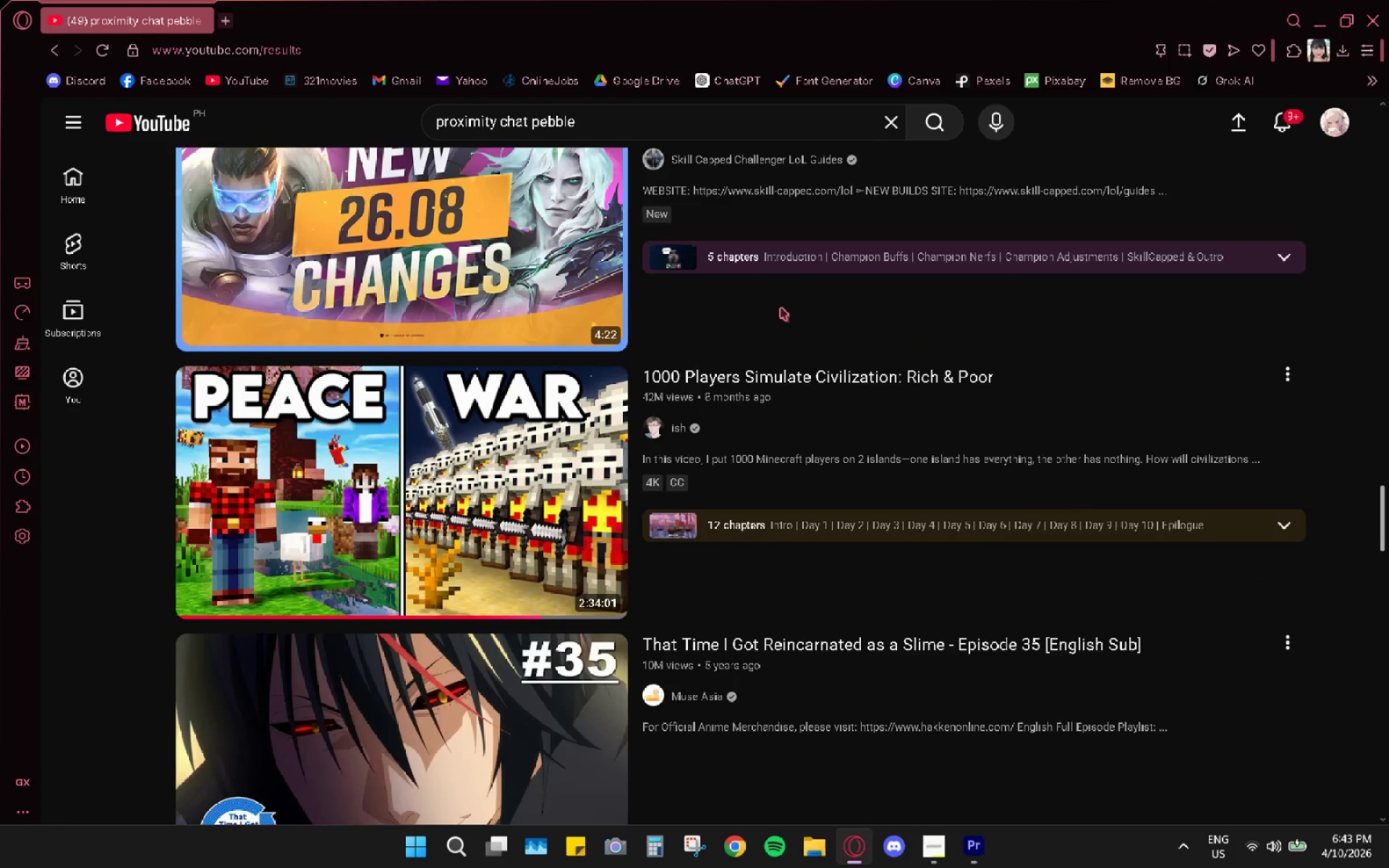 
scroll: coordinate [778, 308], scroll_direction: up, amount: 33.0
 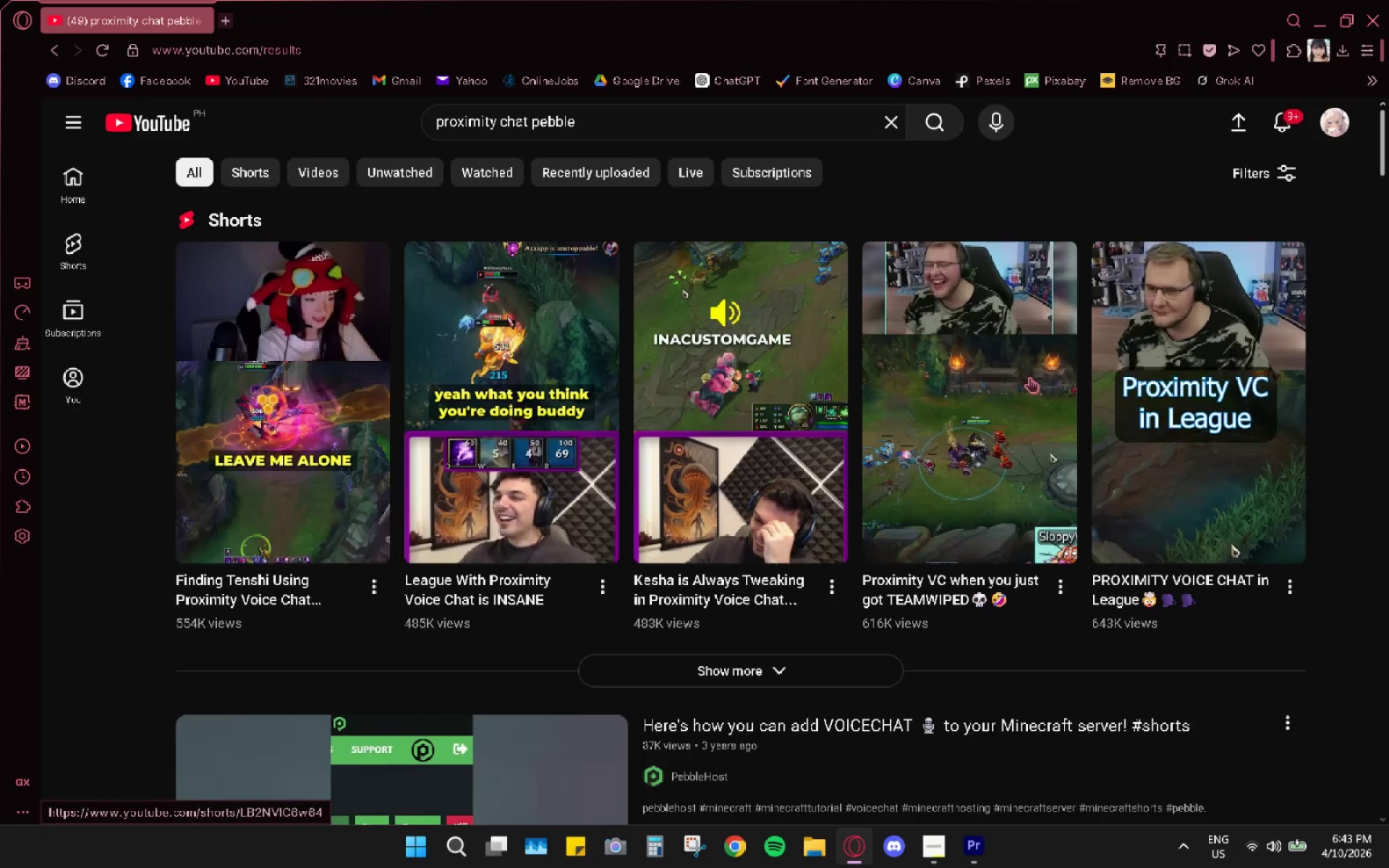 
wait(5.16)
 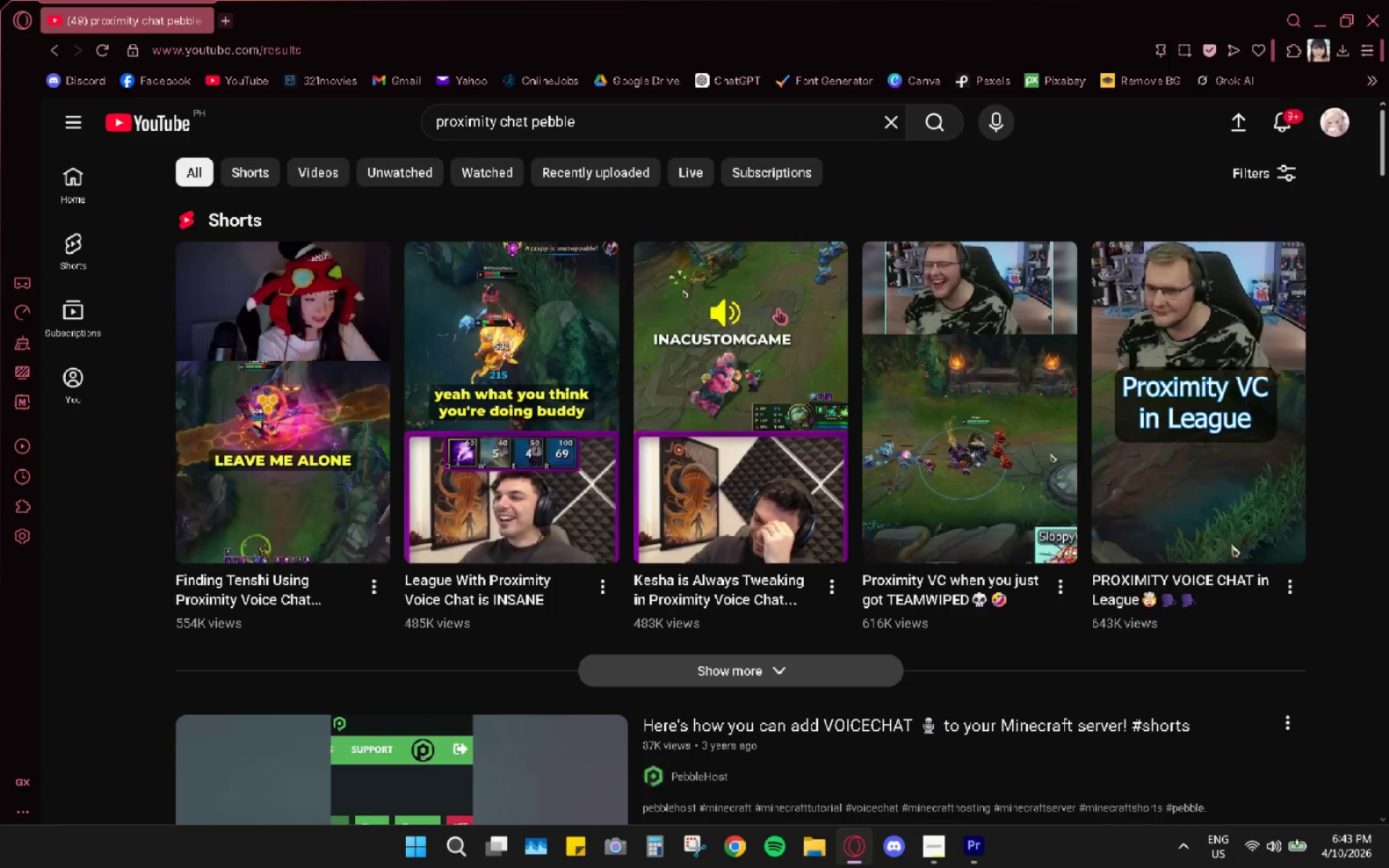 
left_click_drag(start_coordinate=[990, 409], to_coordinate=[985, 418])
 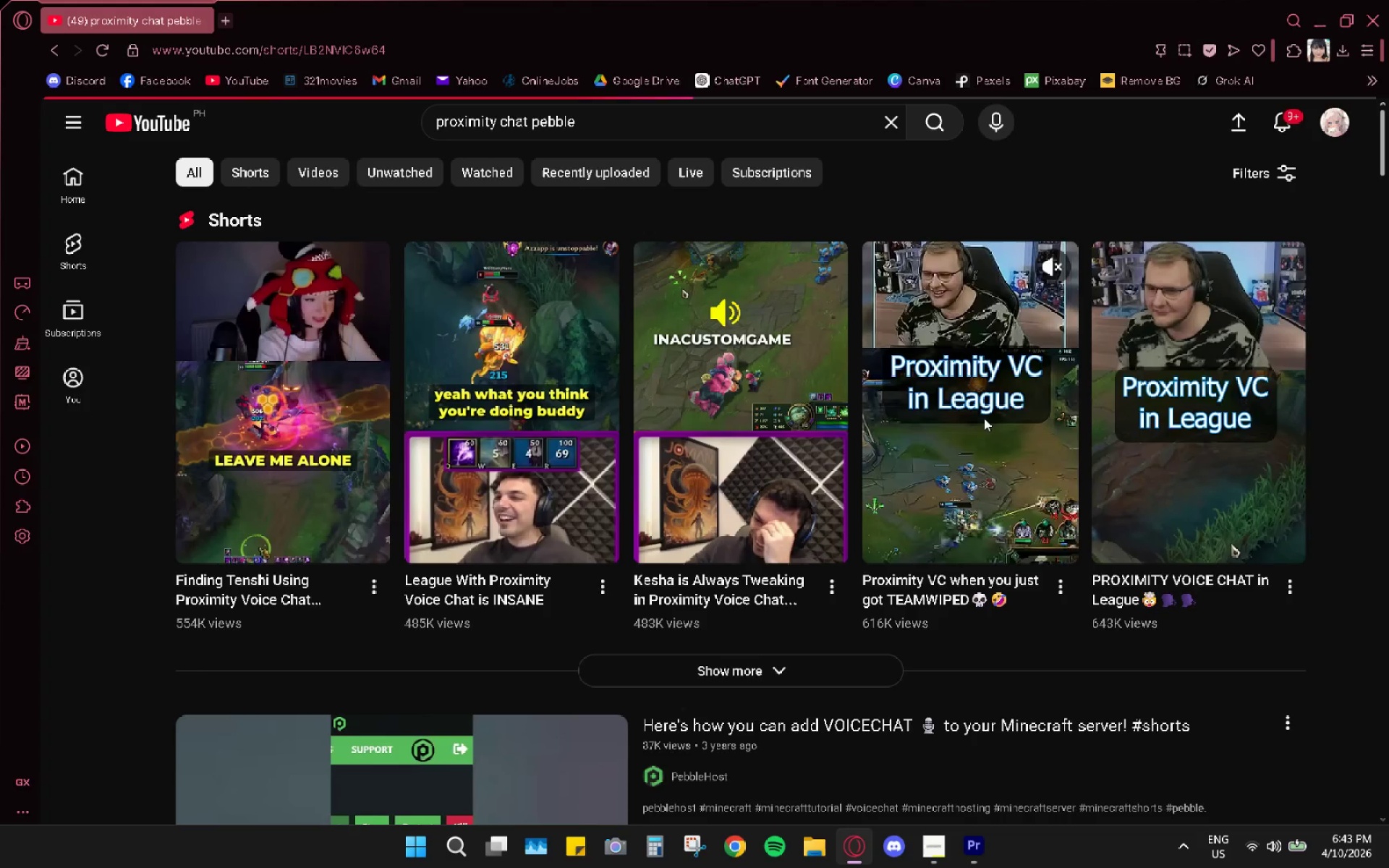 
left_click([984, 418])
 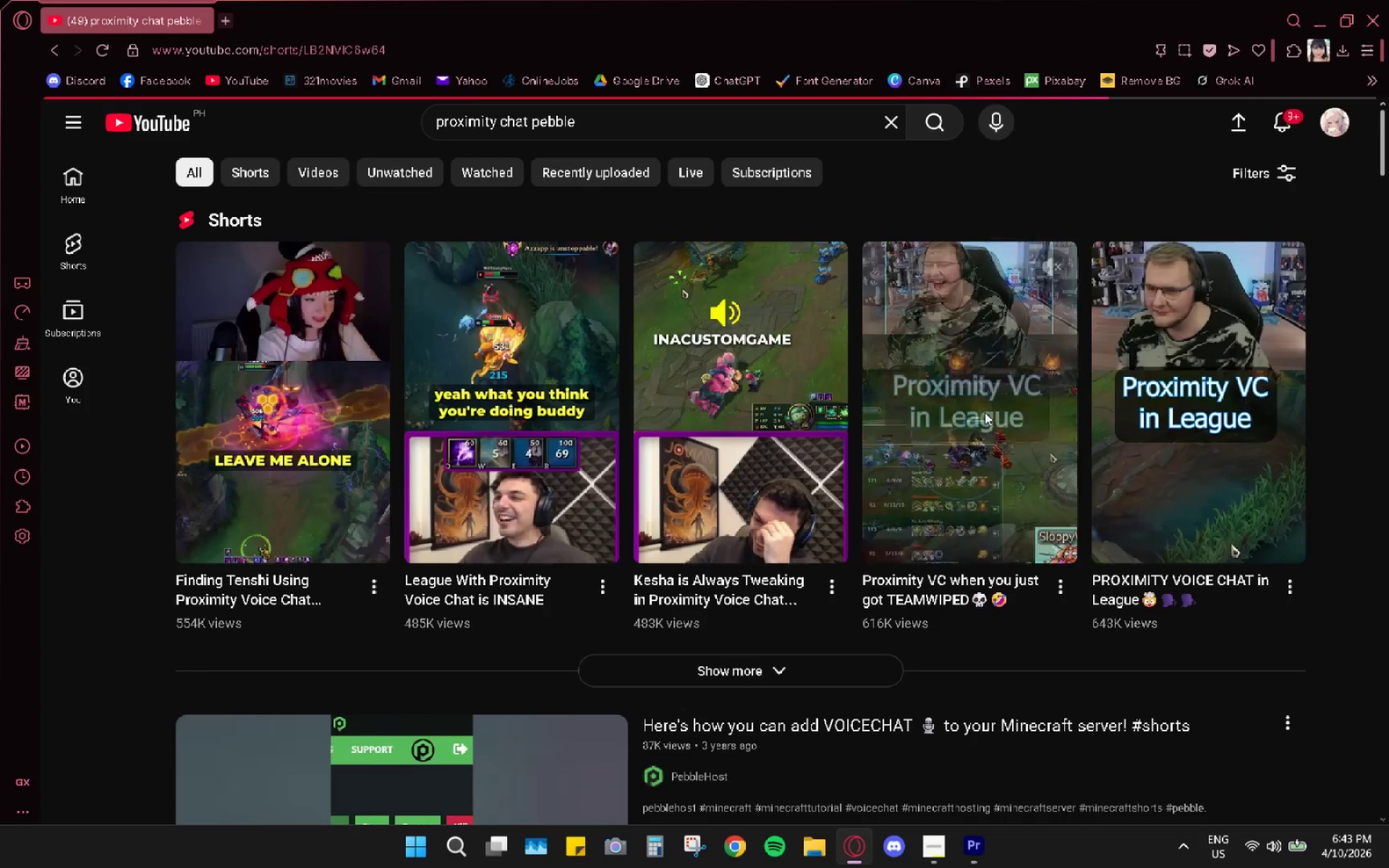 
left_click([942, 401])
 